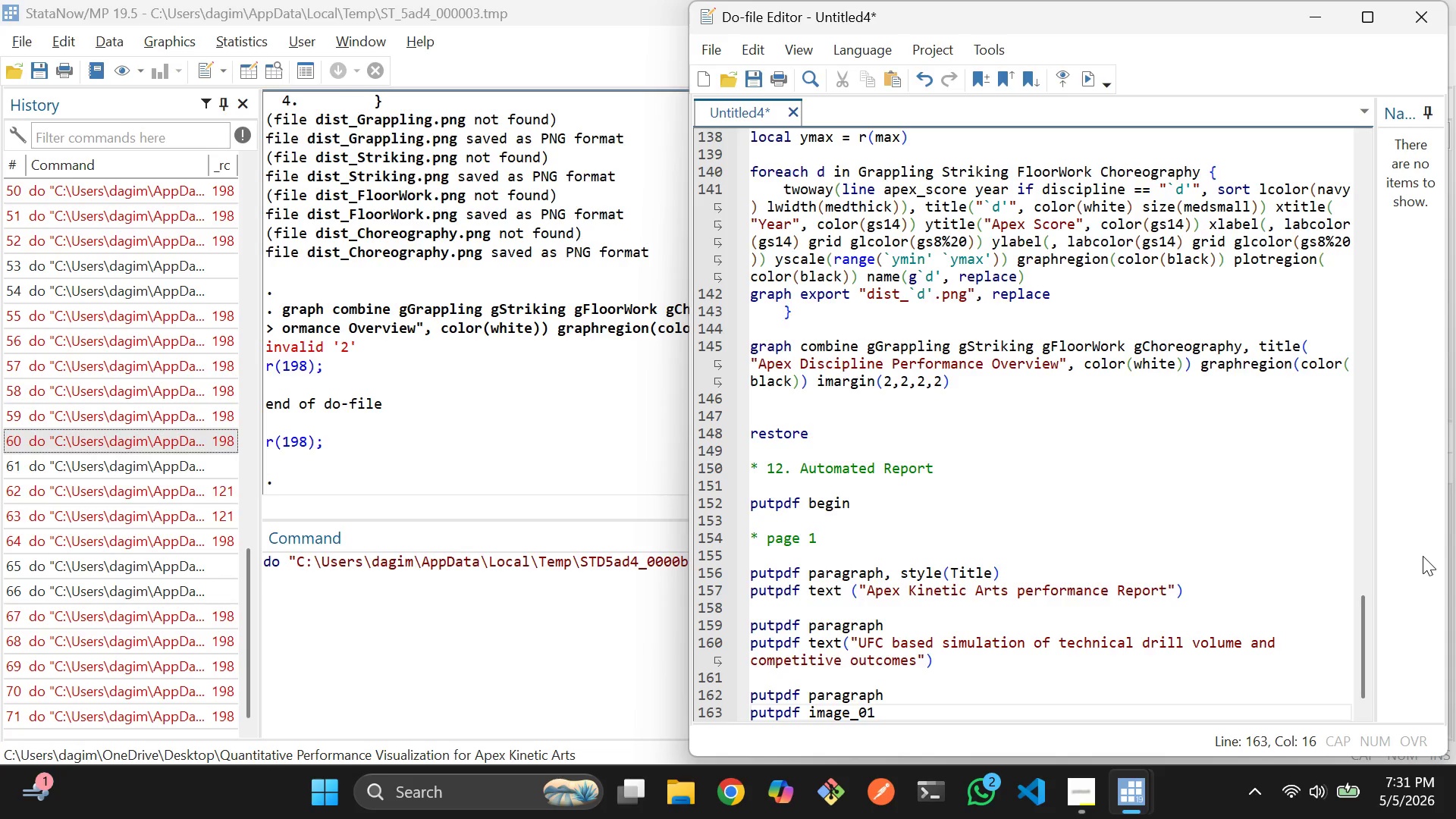 
key(Backspace)
key(Backspace)
key(Backspace)
type( 01_)
 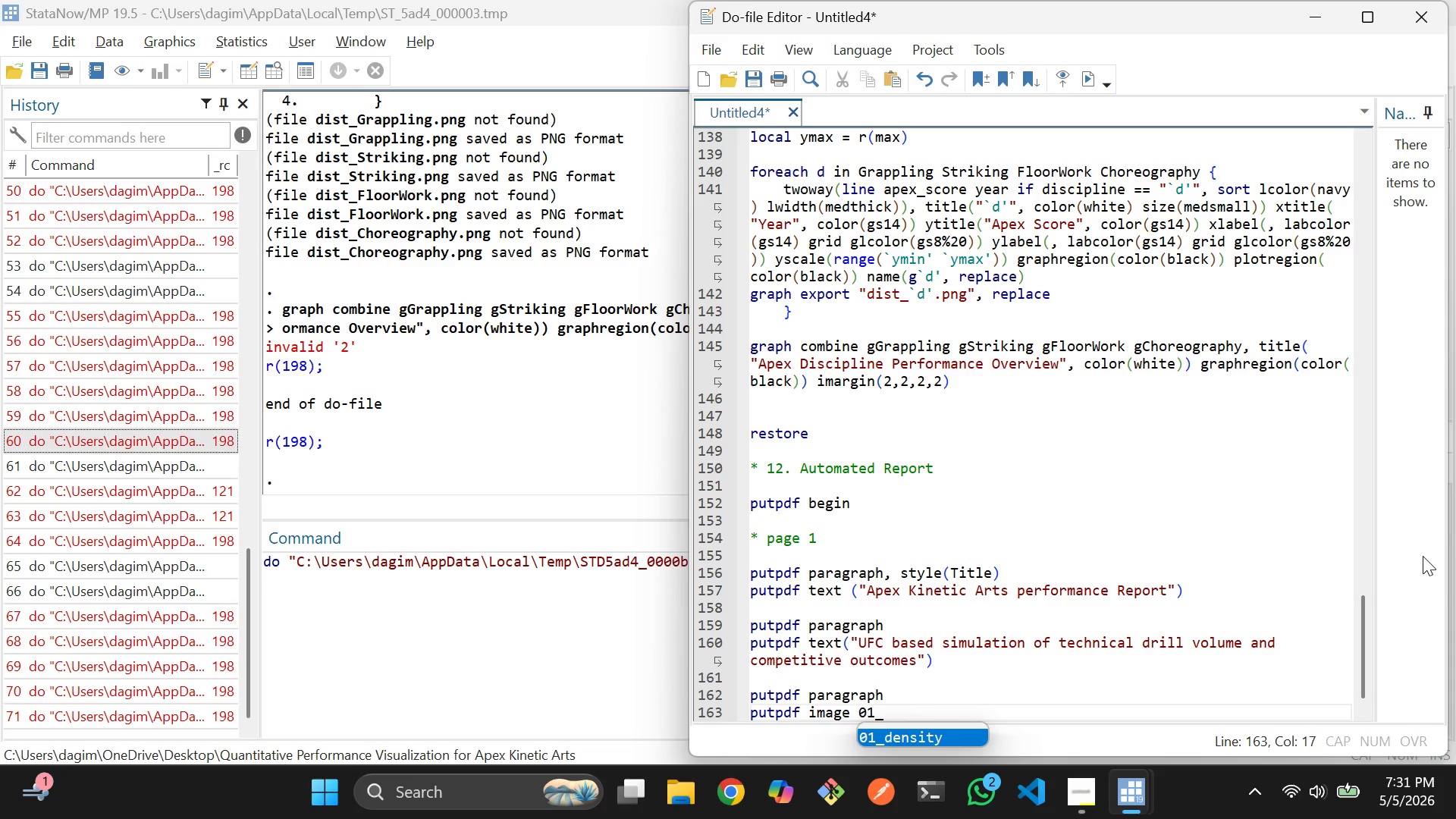 
wait(7.89)
 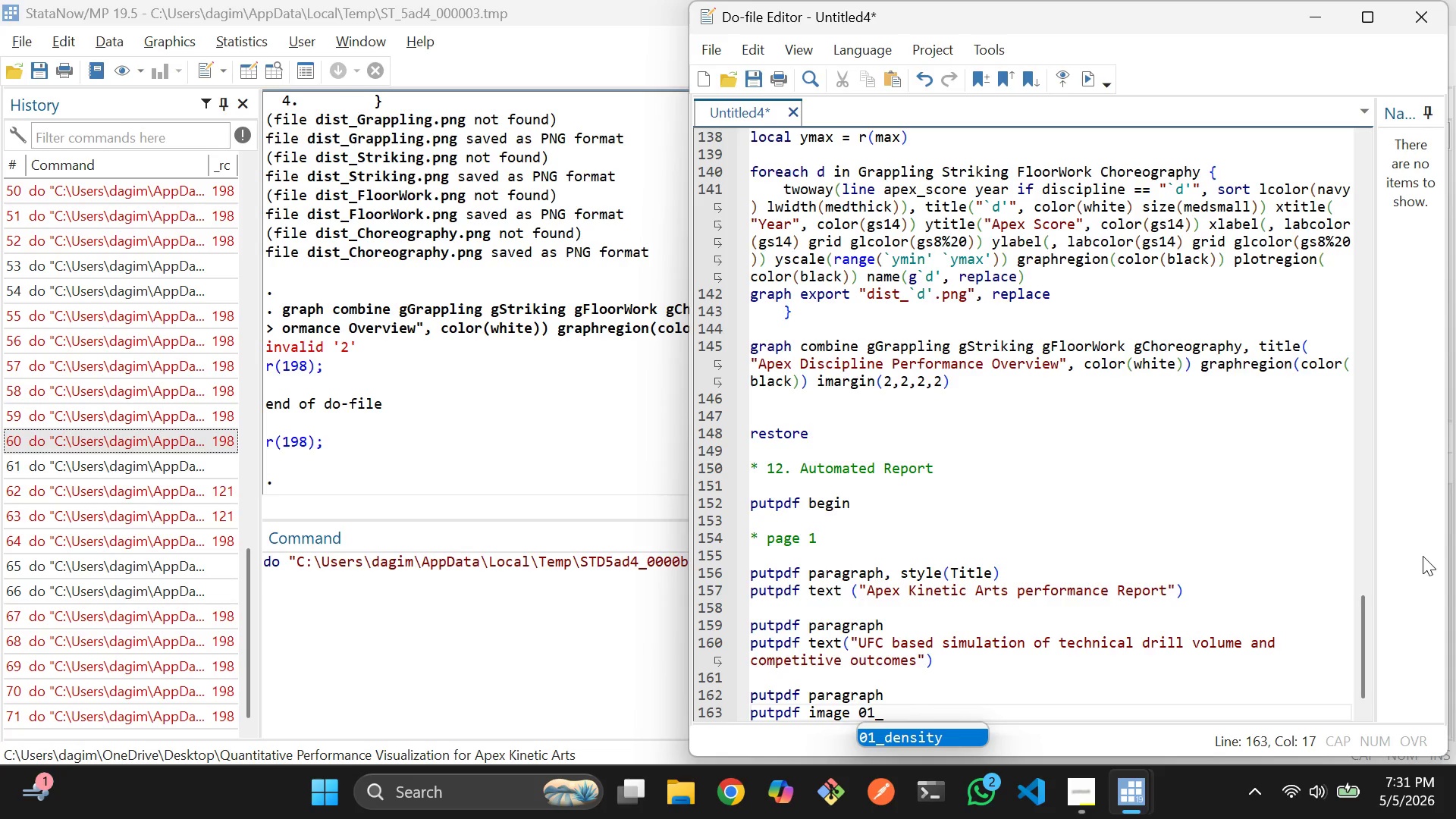 
type(density.png)
 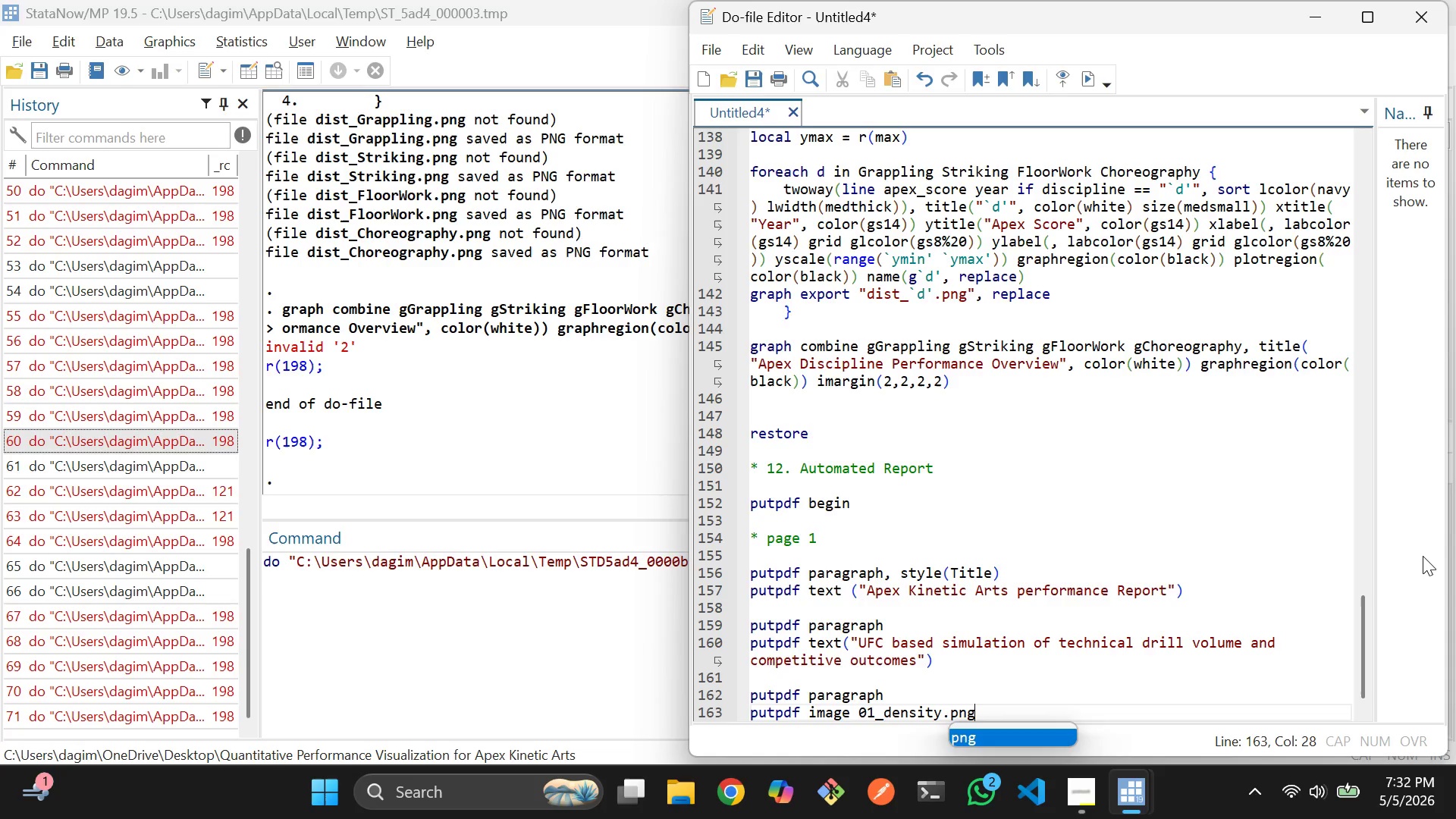 
key(Enter)
 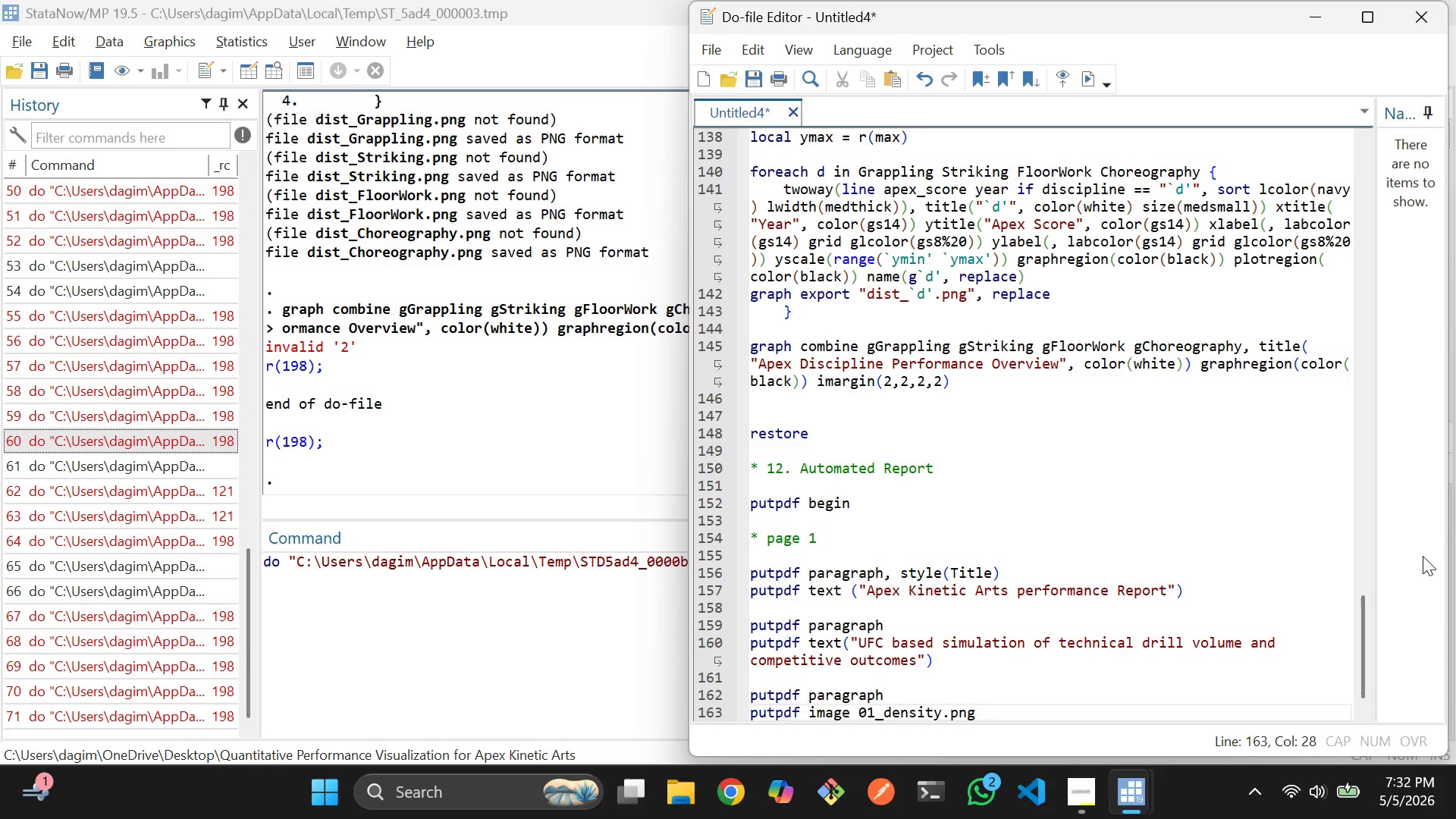 
key(Enter)
 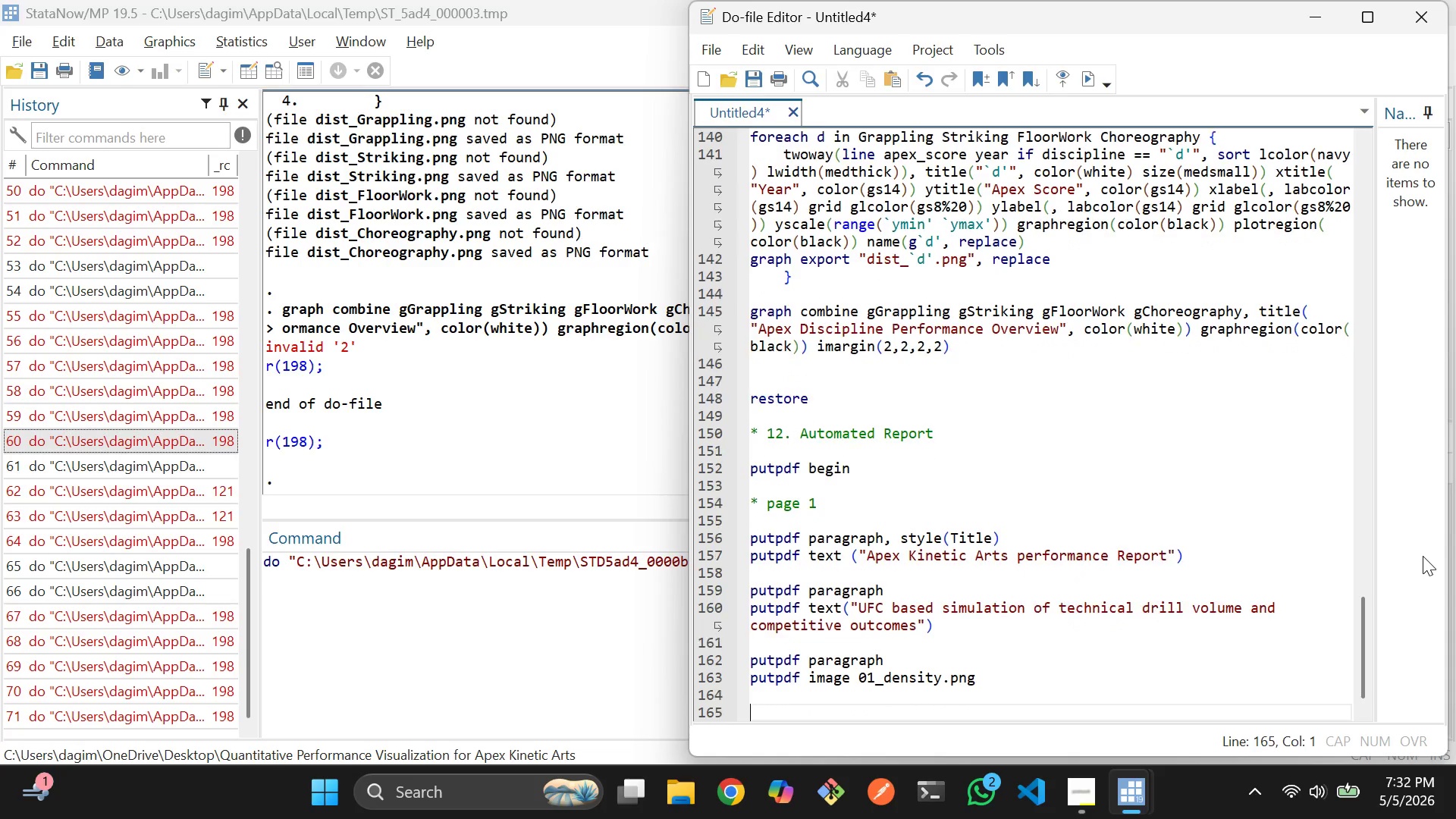 
key(Enter)
 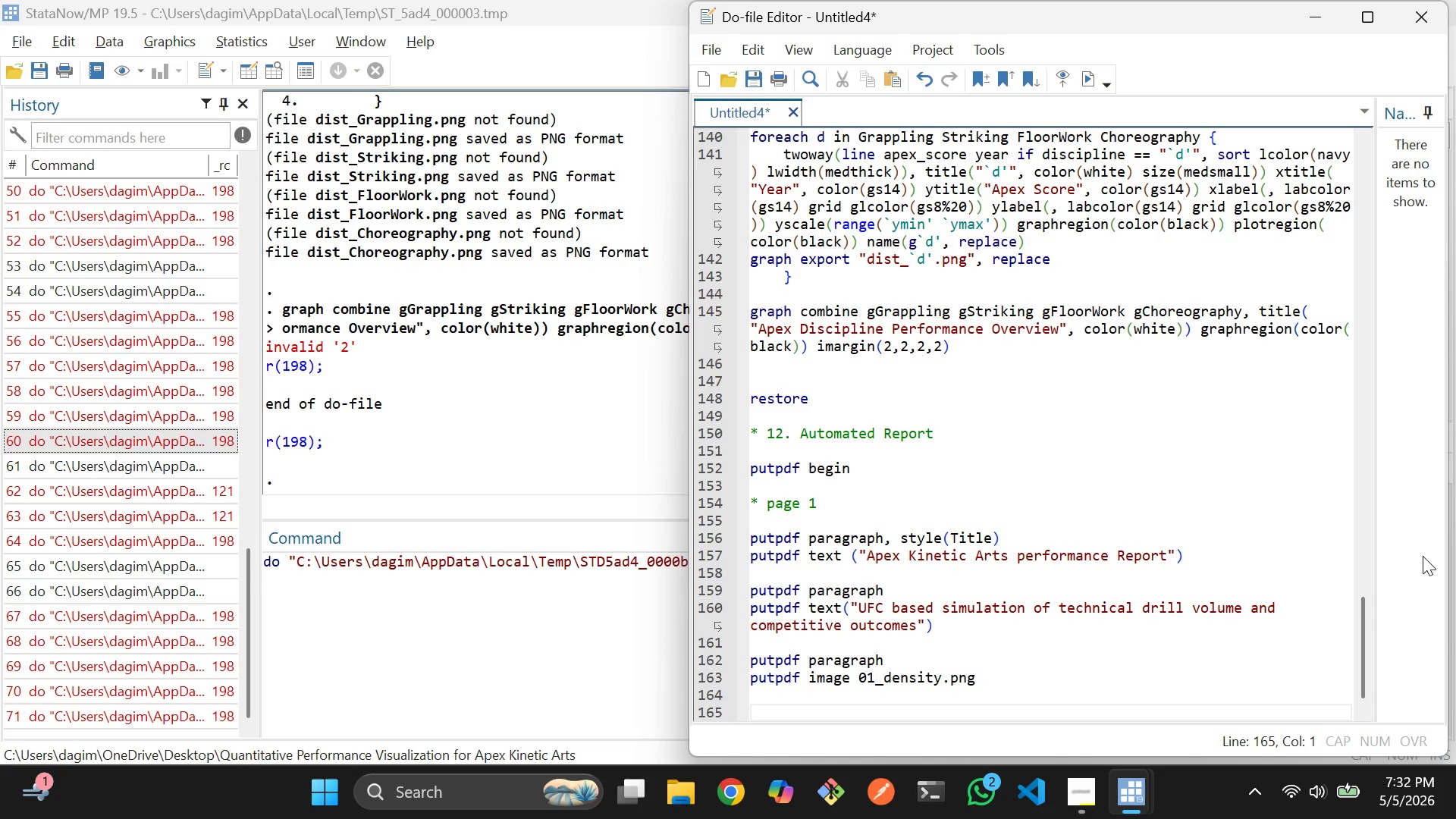 
type(put para)
 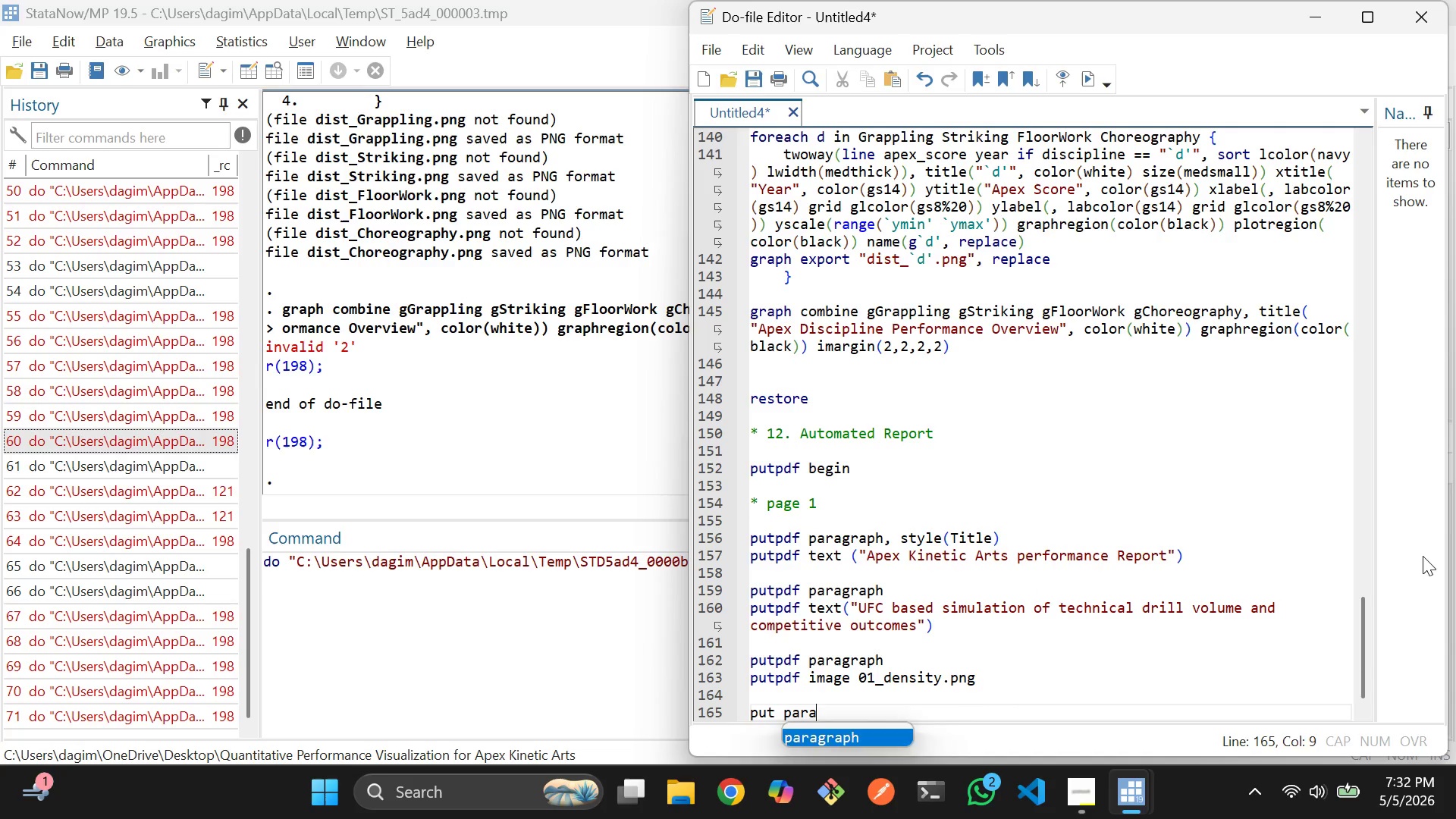 
key(Enter)
 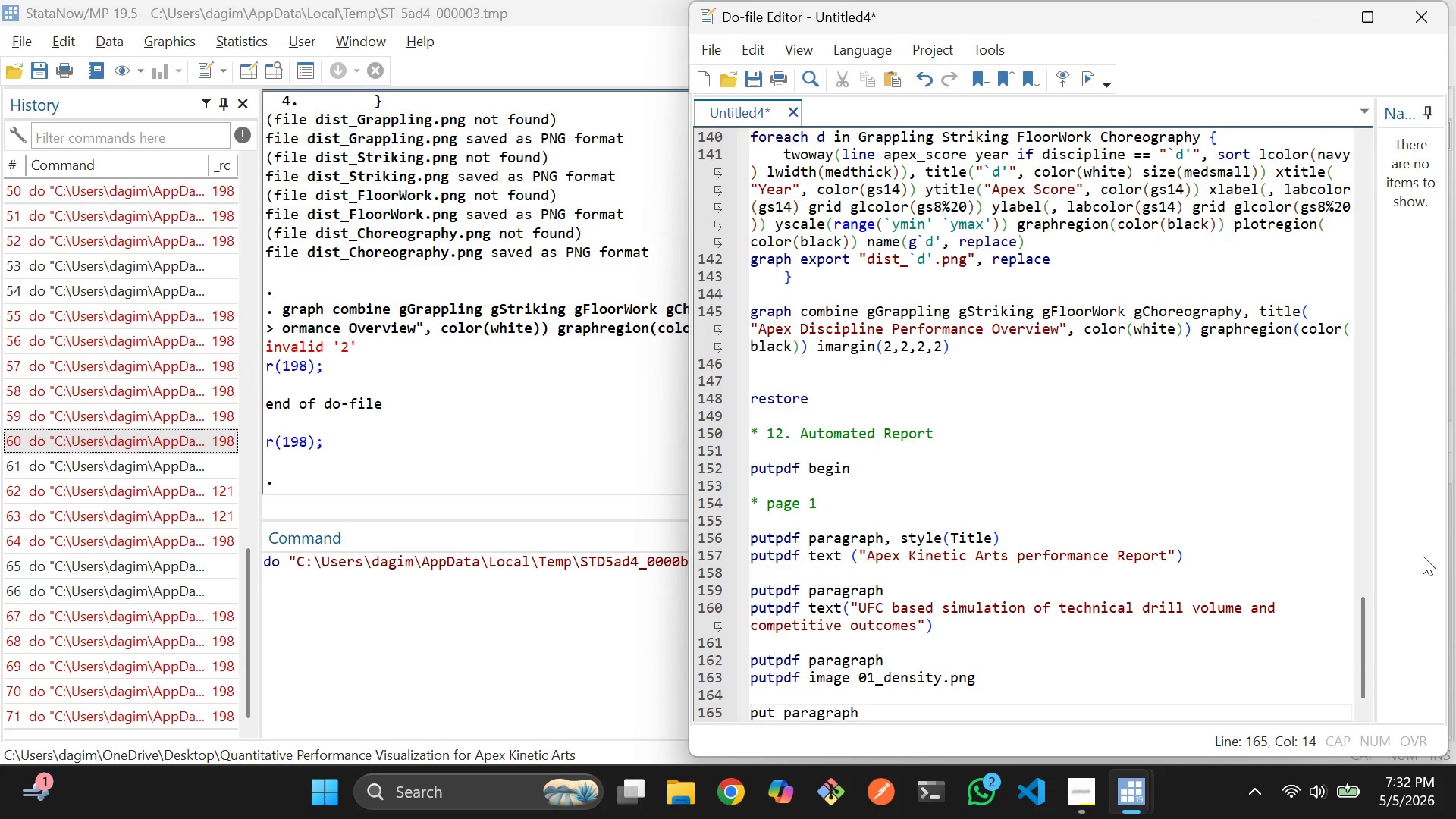 
key(Enter)
 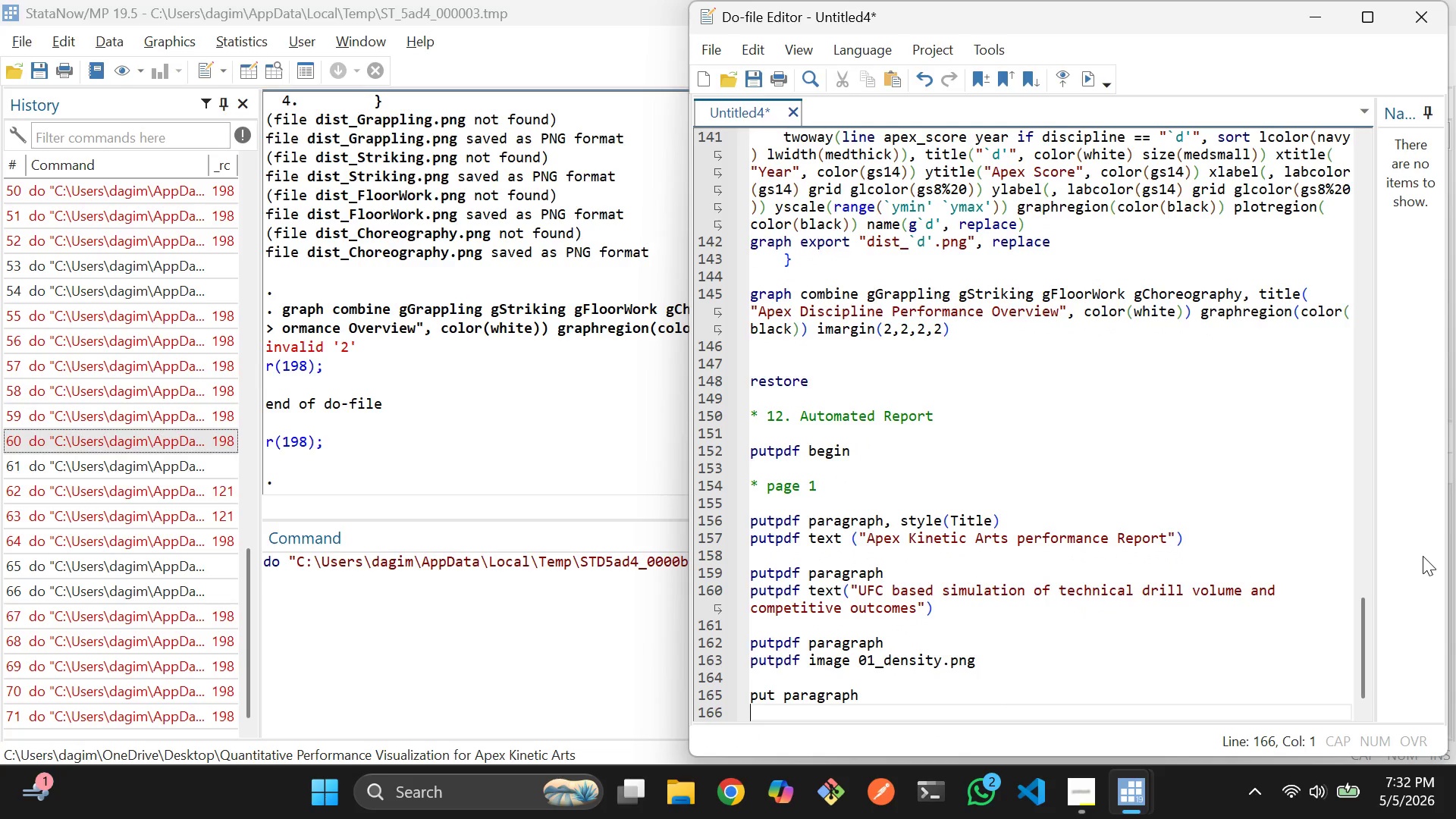 
wait(8.16)
 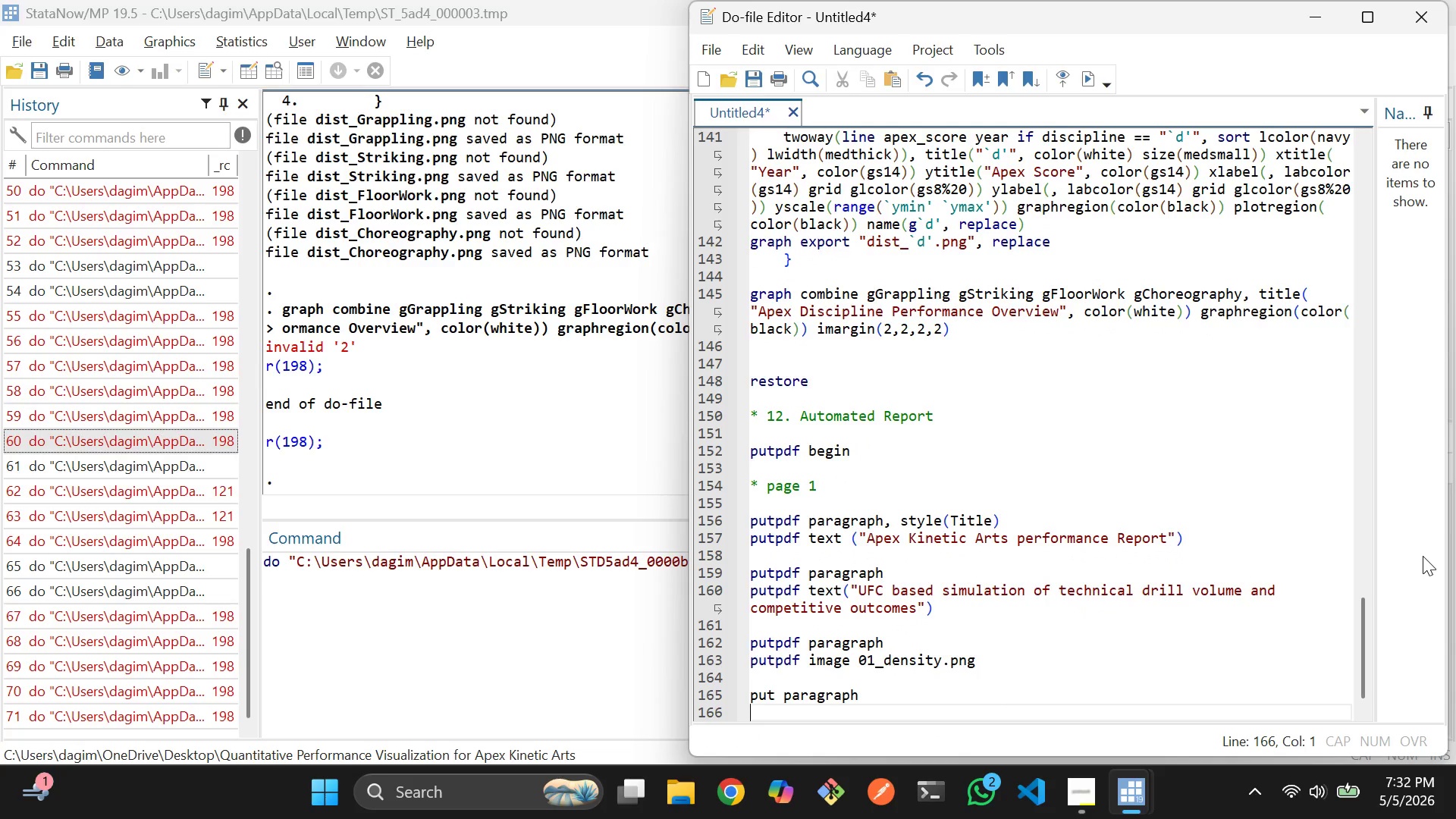 
left_click([925, 691])
 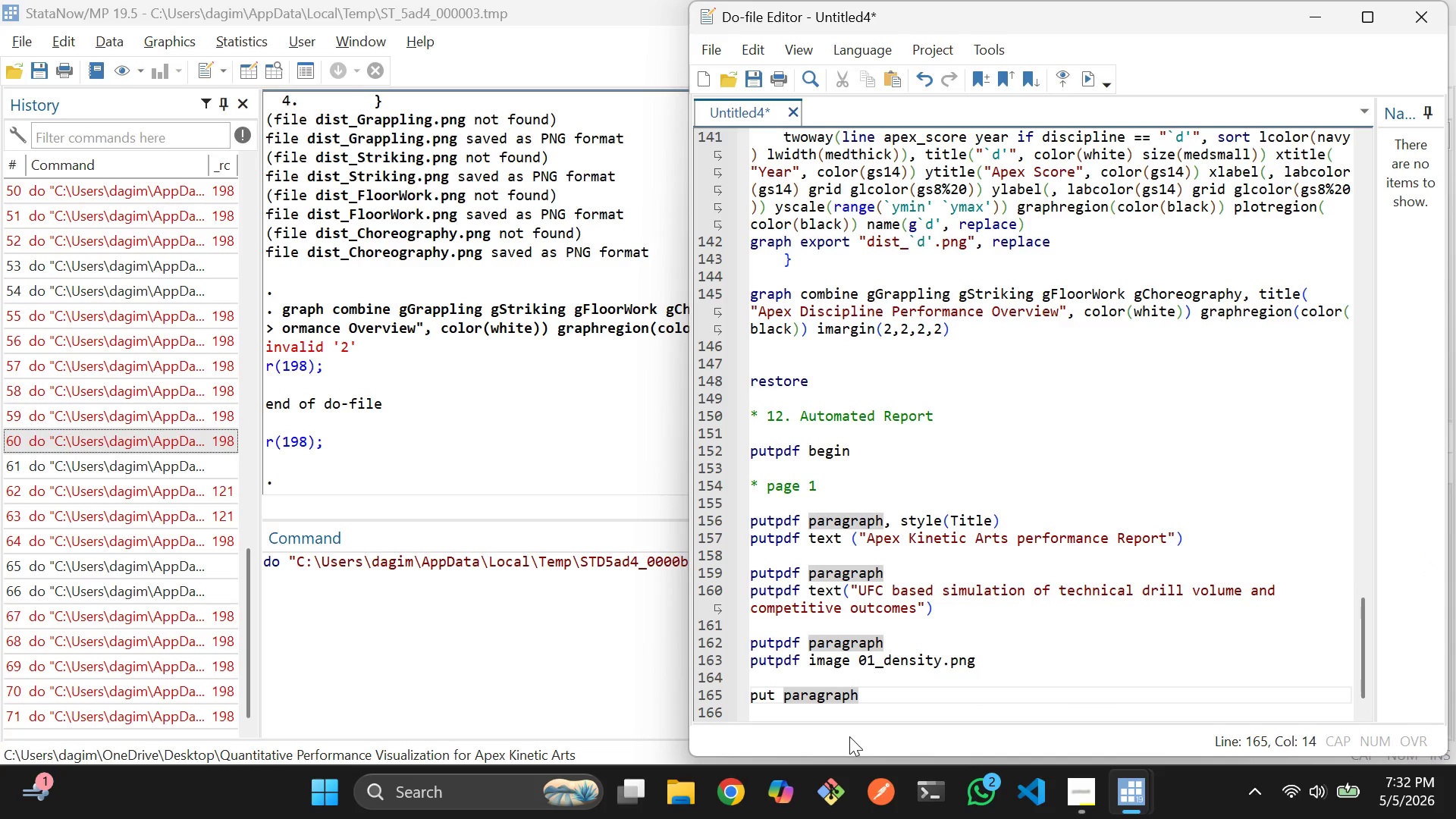 
key(Backspace)
key(Backspace)
key(Backspace)
key(Backspace)
key(Backspace)
key(Backspace)
key(Backspace)
key(Backspace)
key(Backspace)
key(Backspace)
type(pdf page)
 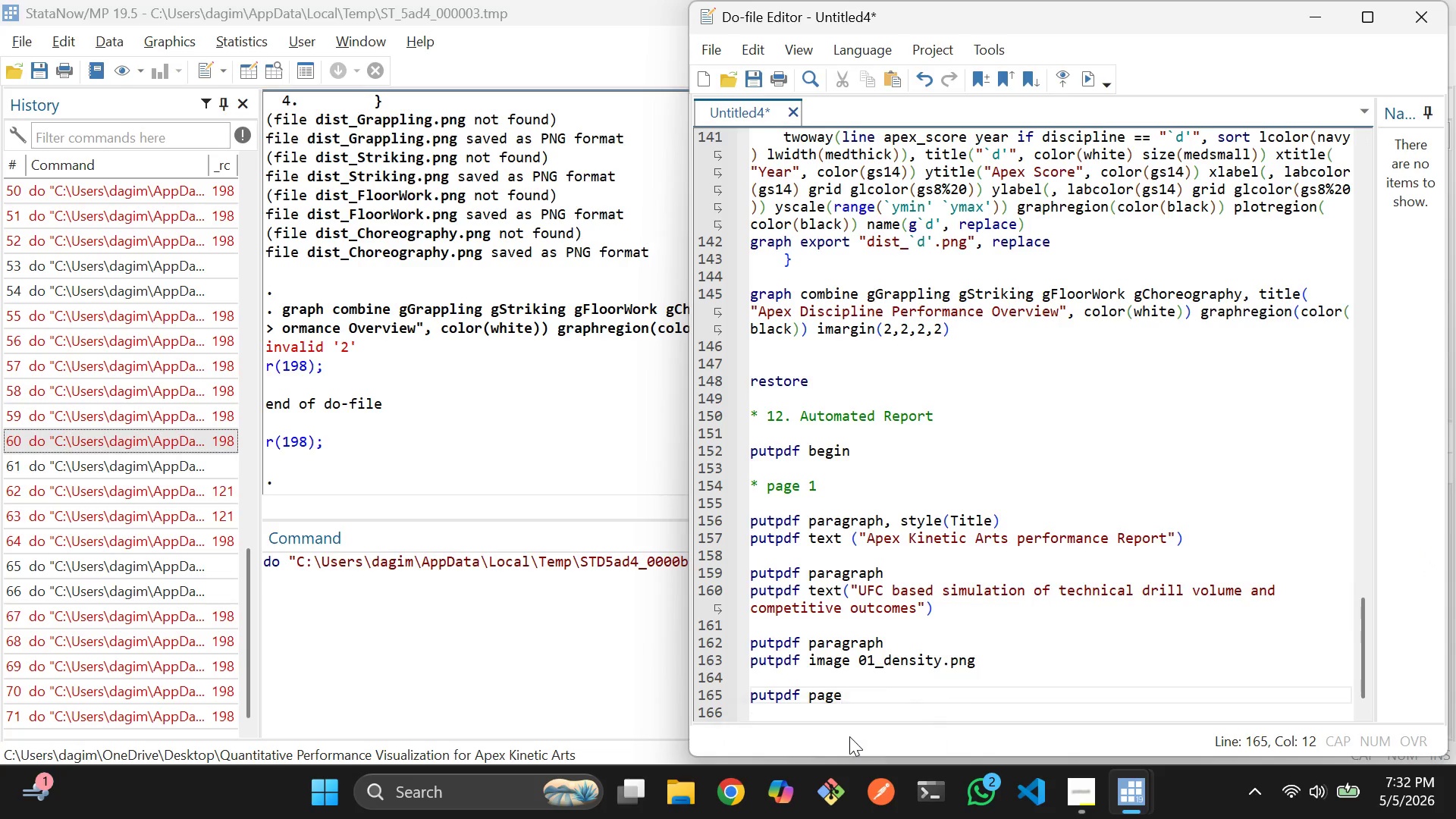 
key(Enter)
 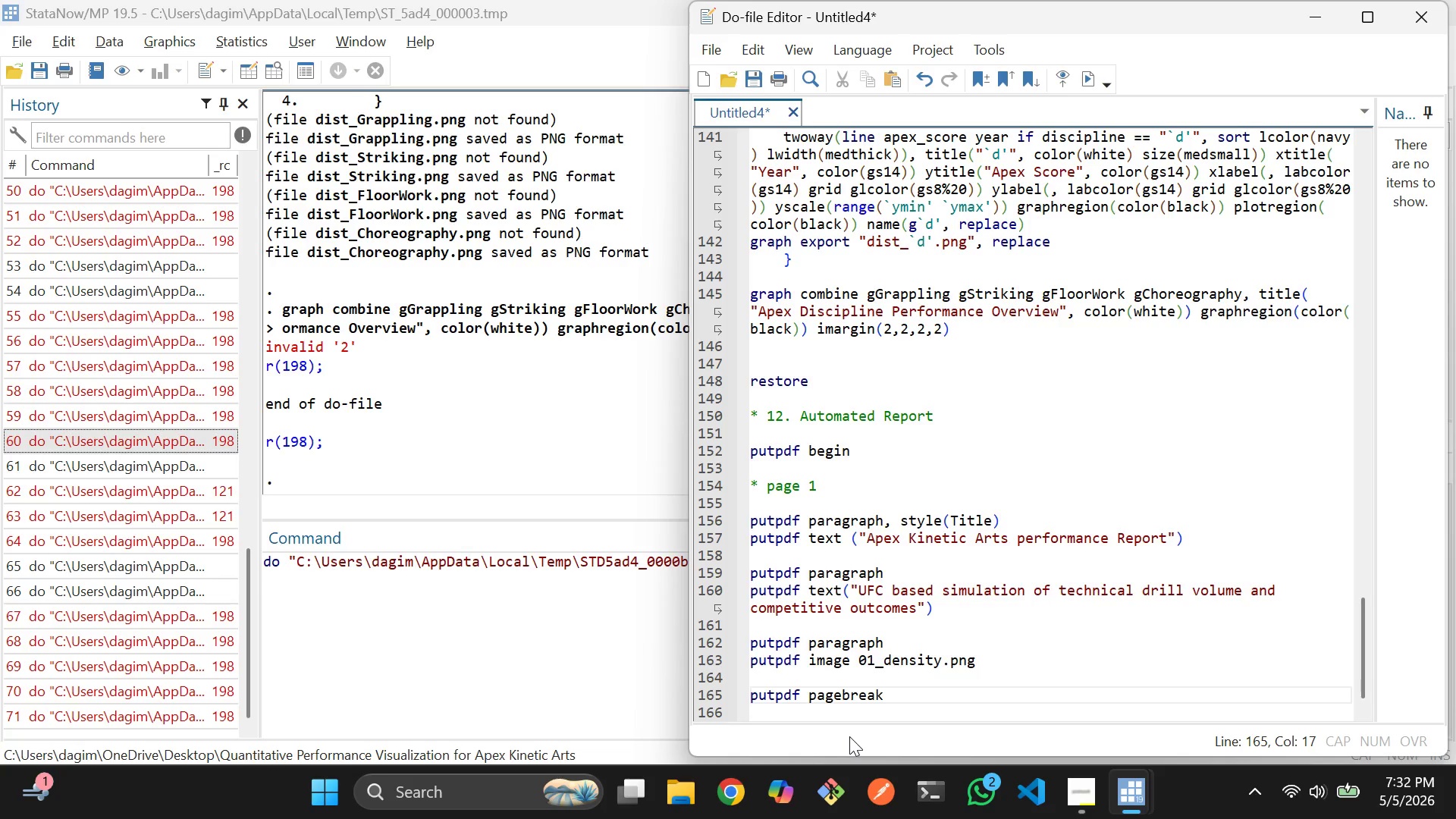 
wait(5.94)
 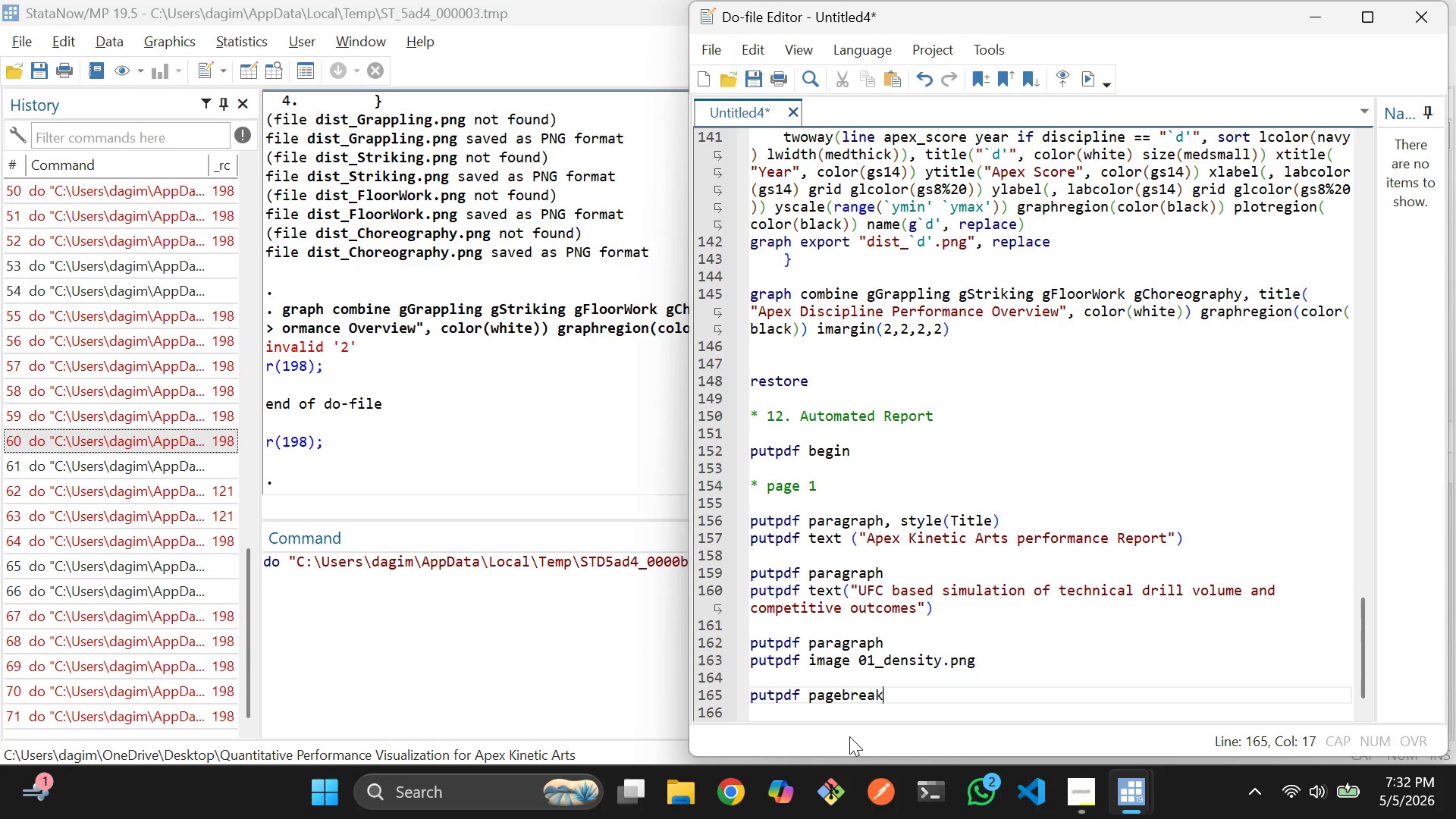 
key(Enter)
 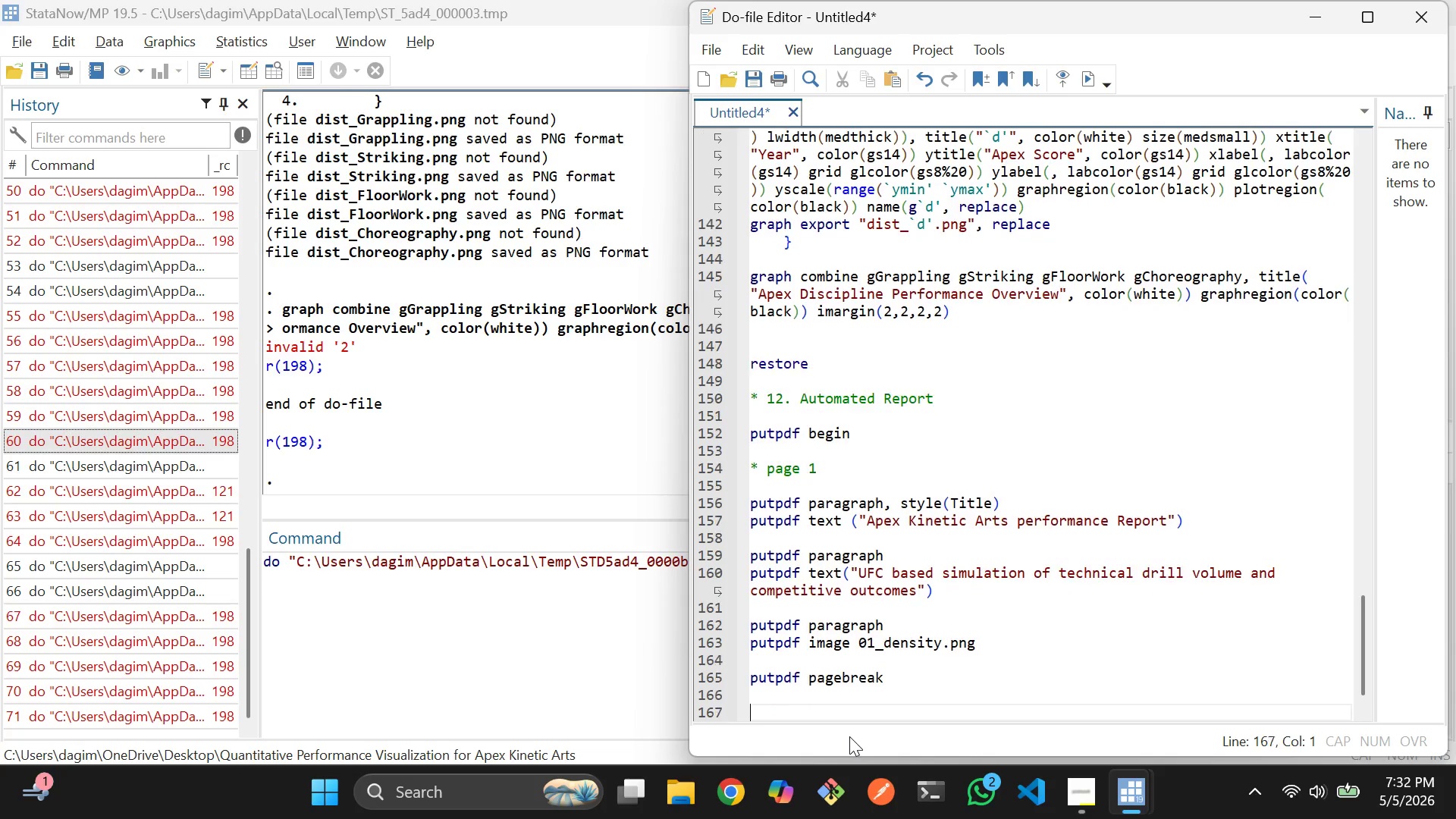 
key(Enter)
 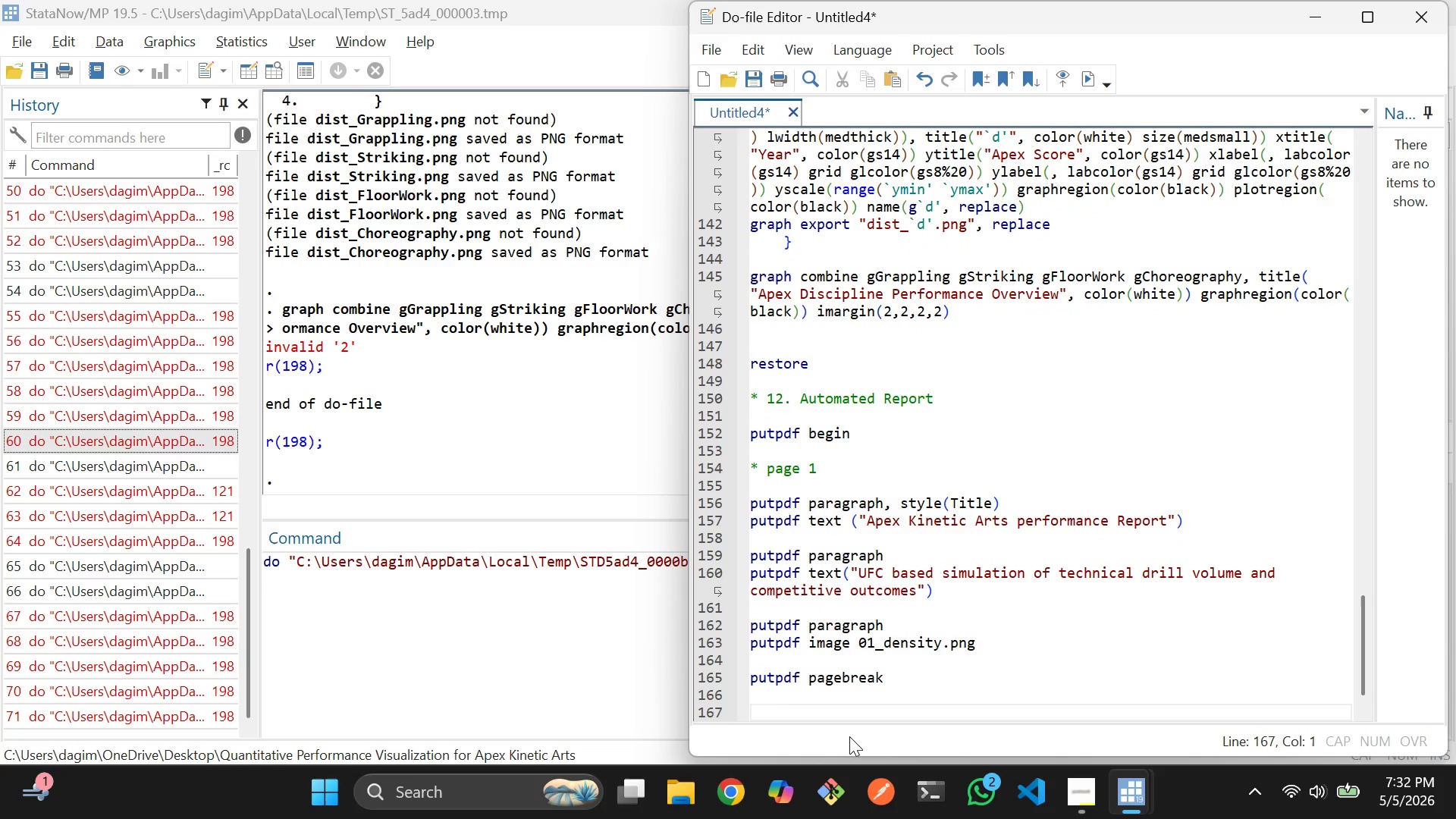 
type(* page 2 trending analysis )
 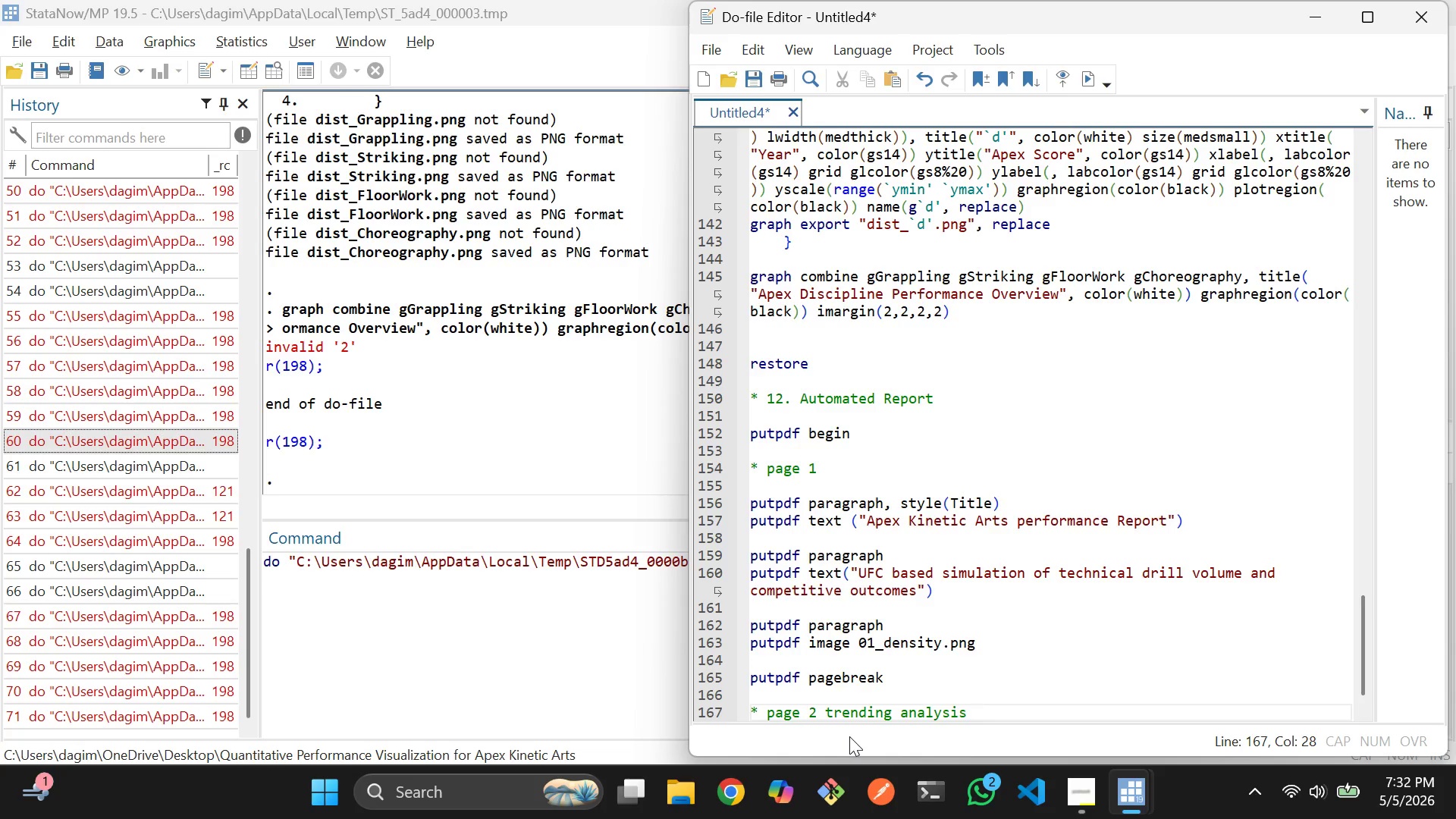 
key(Enter)
 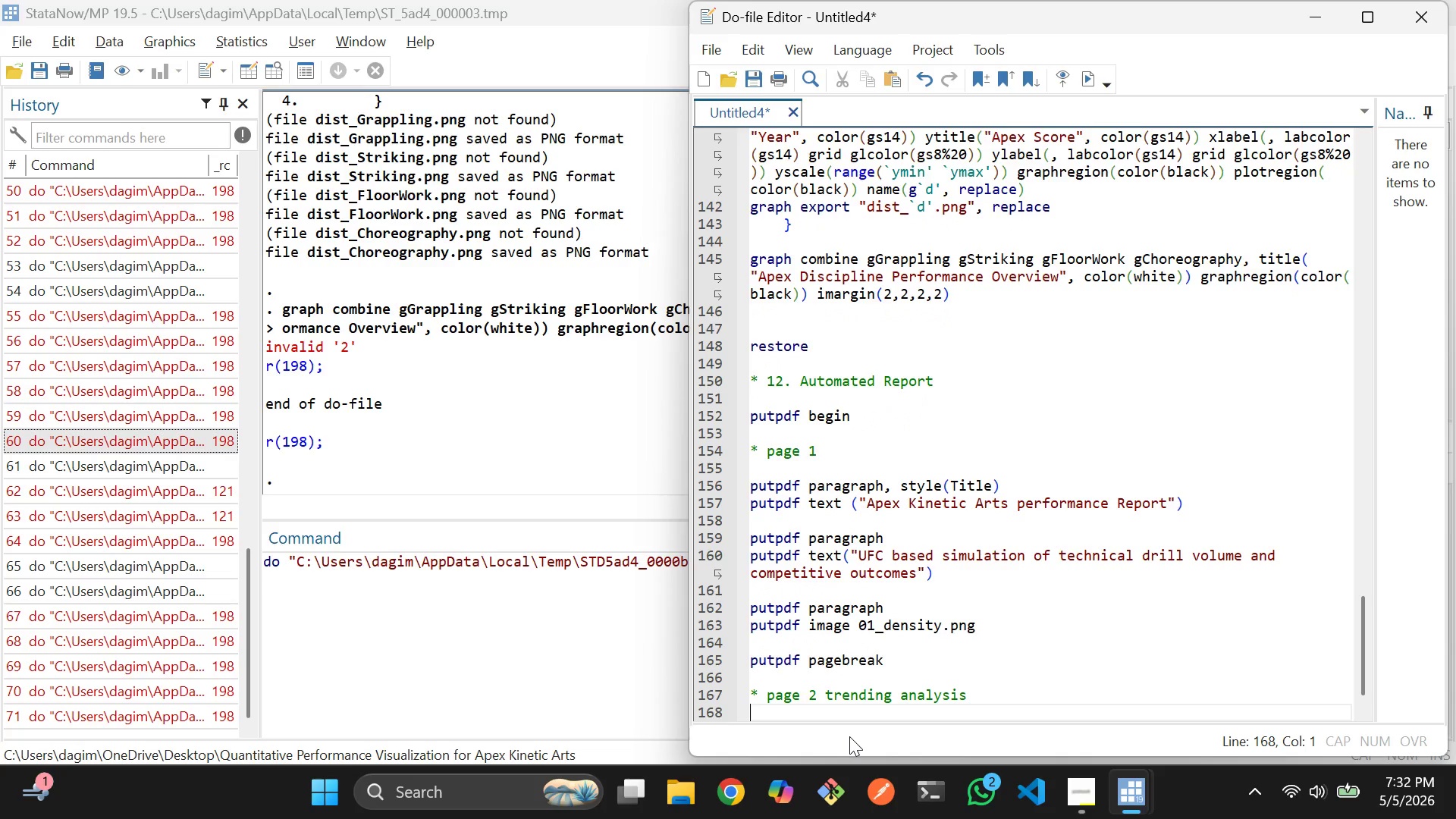 
key(Enter)
 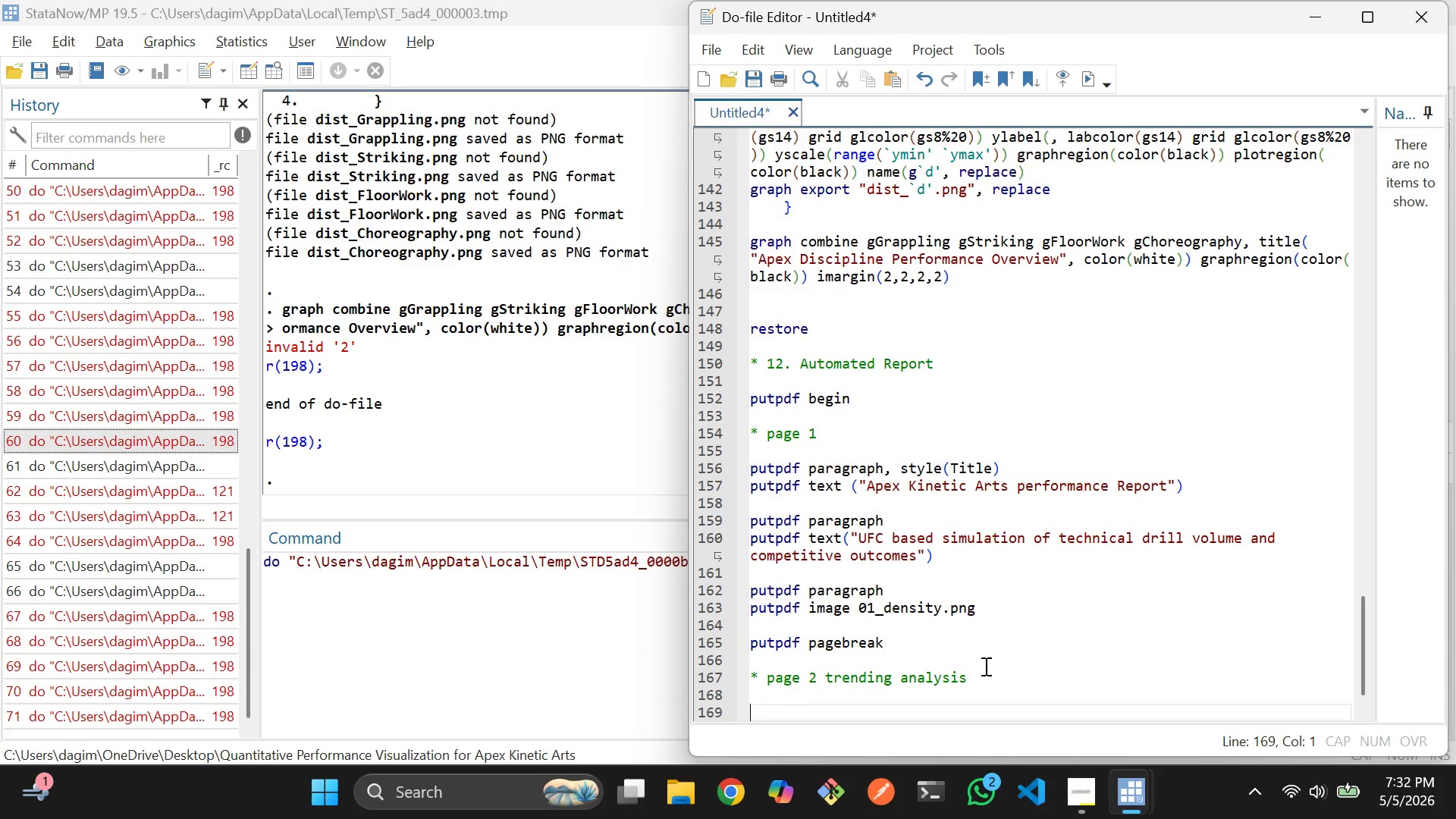 
wait(6.05)
 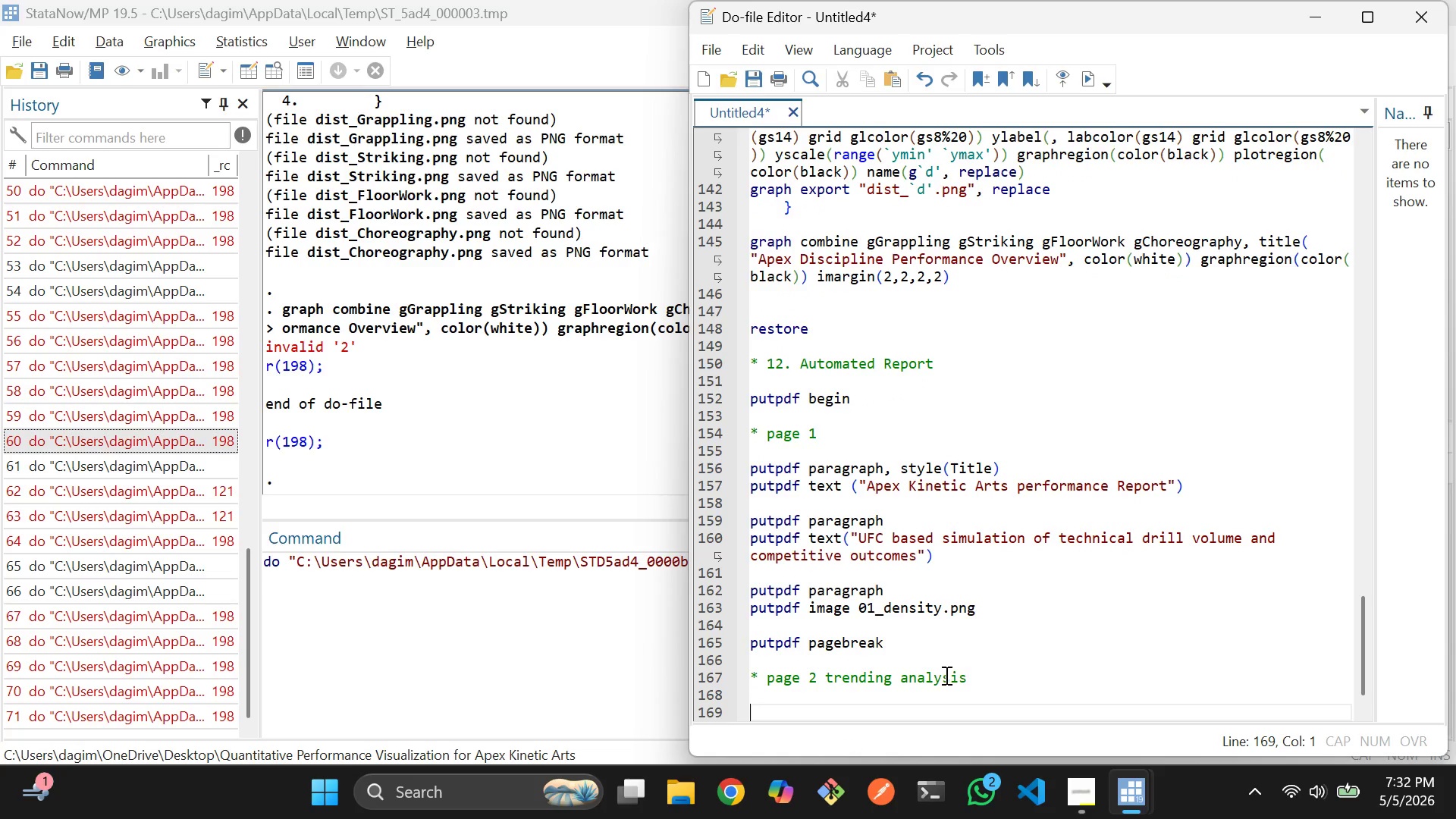 
type(putpdf pa)
 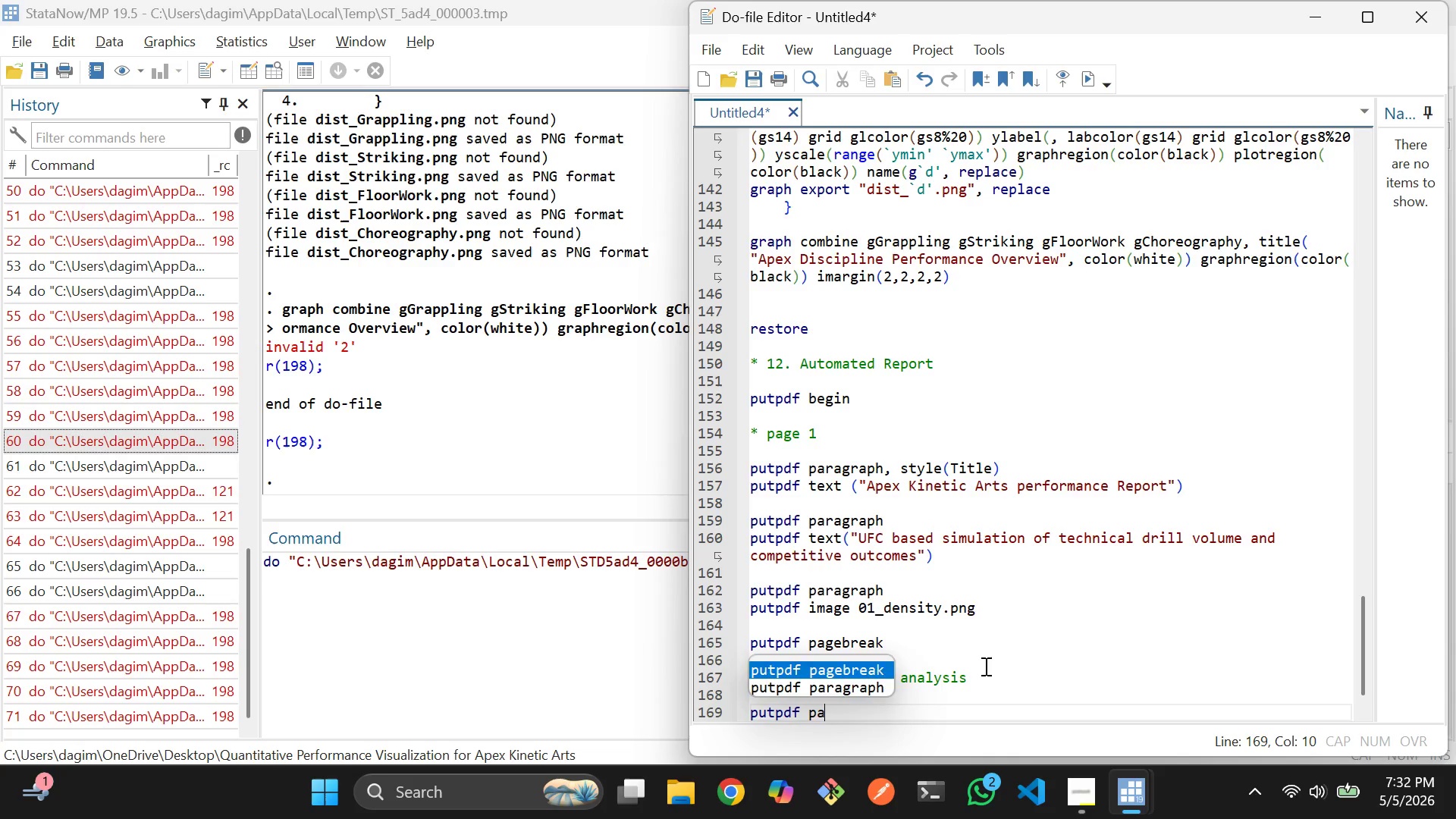 
key(ArrowDown)
 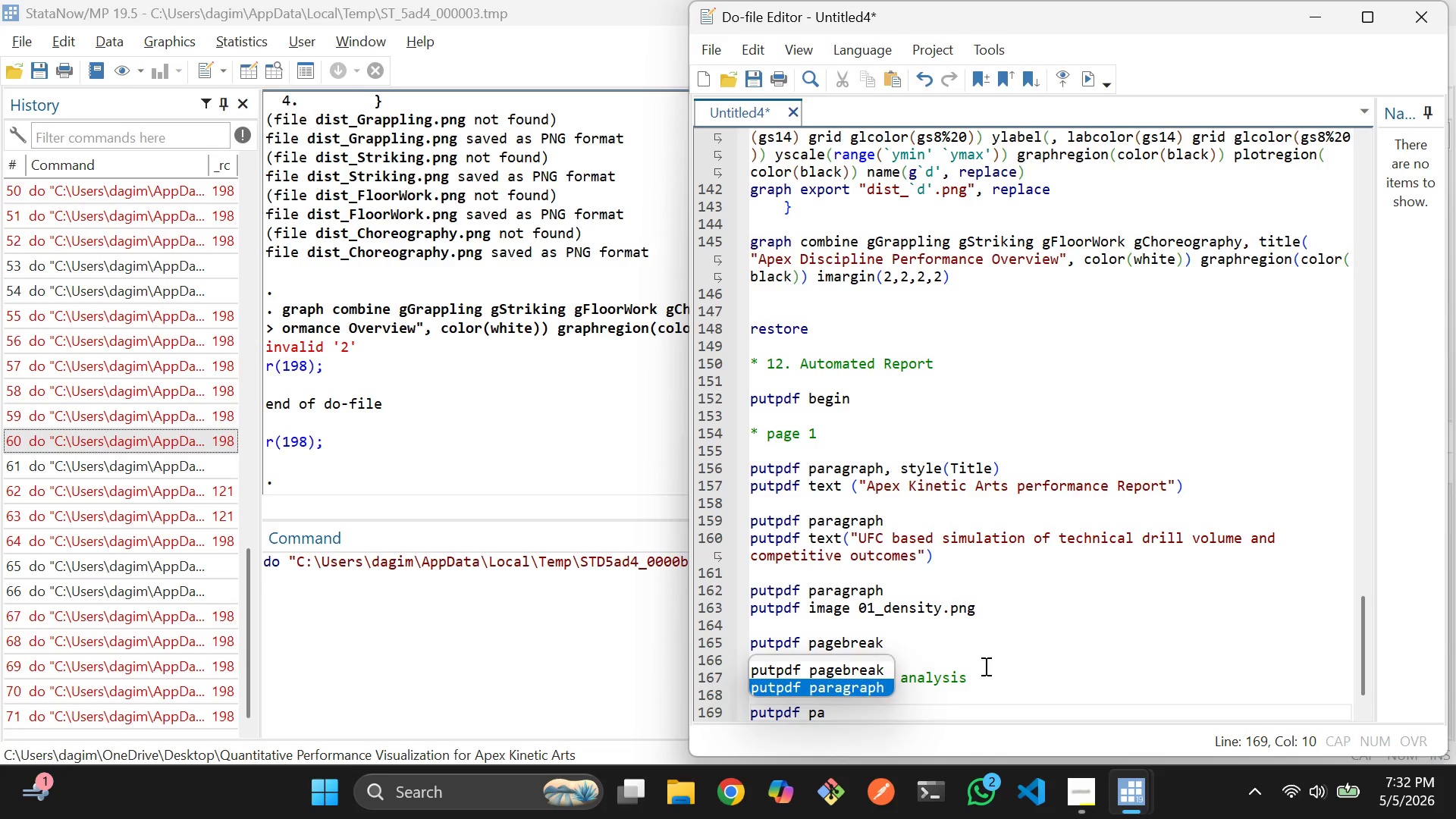 
key(Enter)
 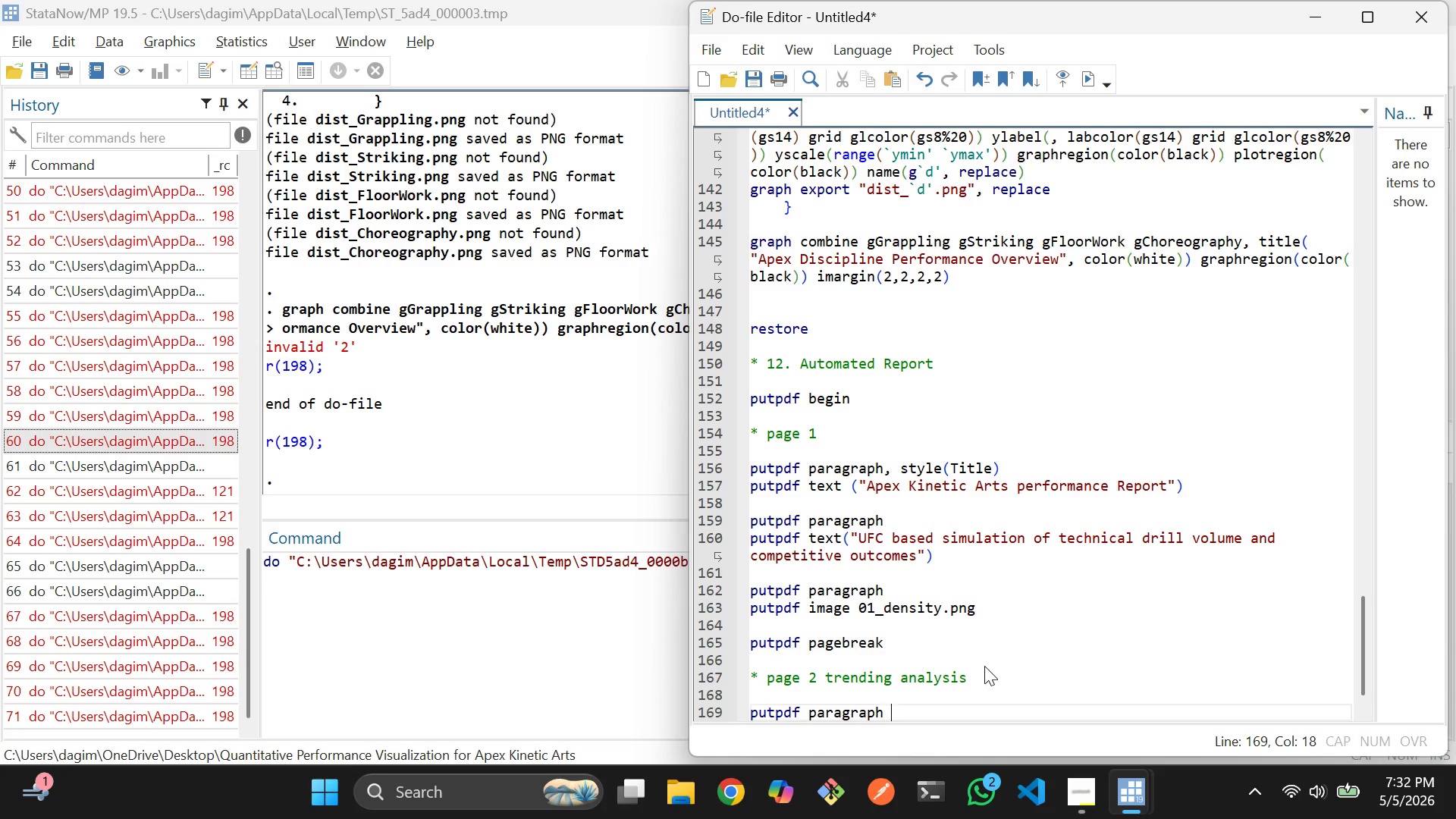 
type( )
key(Backspace)
type(, stle)
key(Backspace)
key(Backspace)
key(Backspace)
type(tl)
key(Backspace)
type(yle )
key(Backspace)
type((k)
key(Backspace)
type(Heading)
 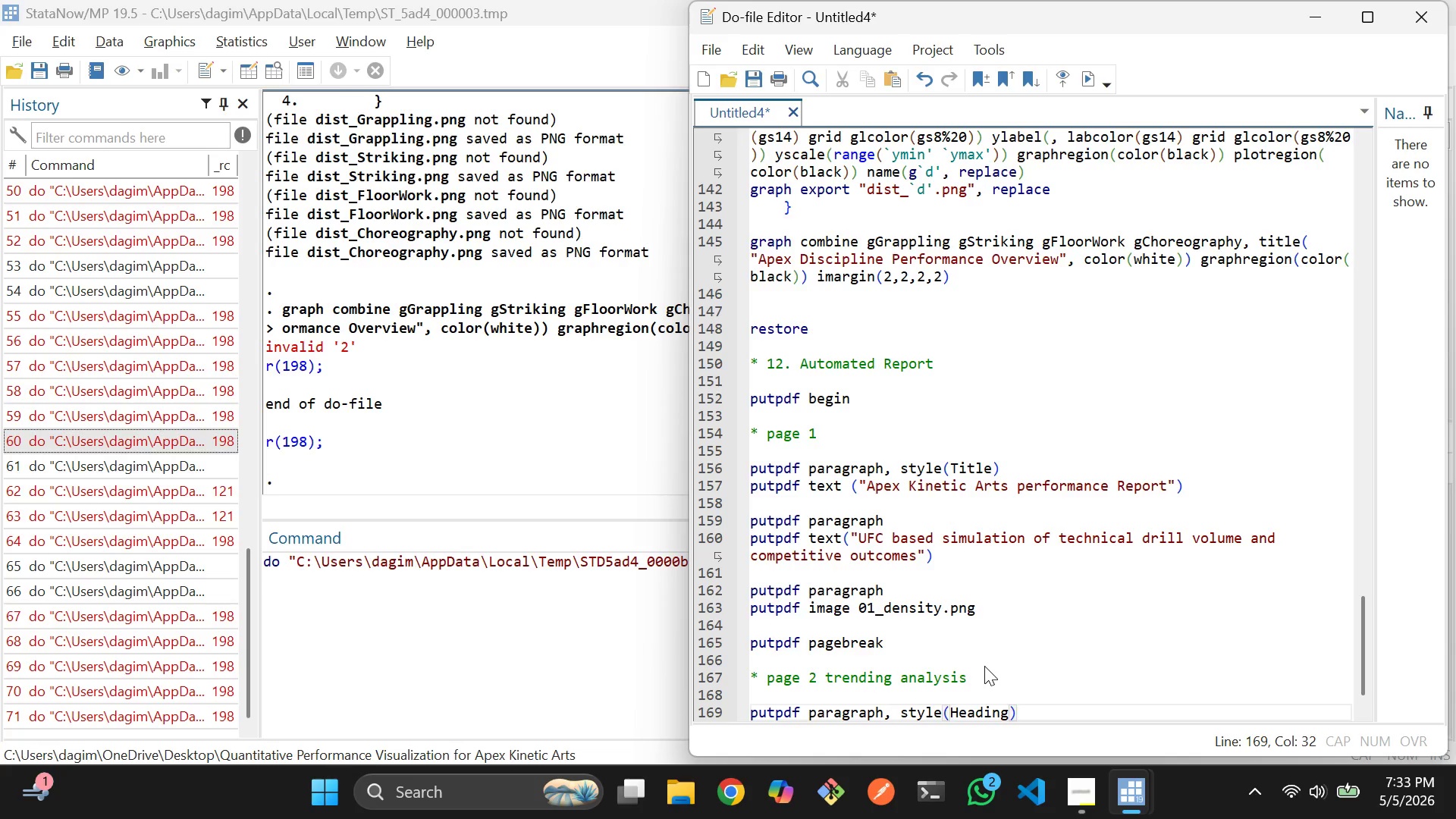 
key(ArrowRight)
 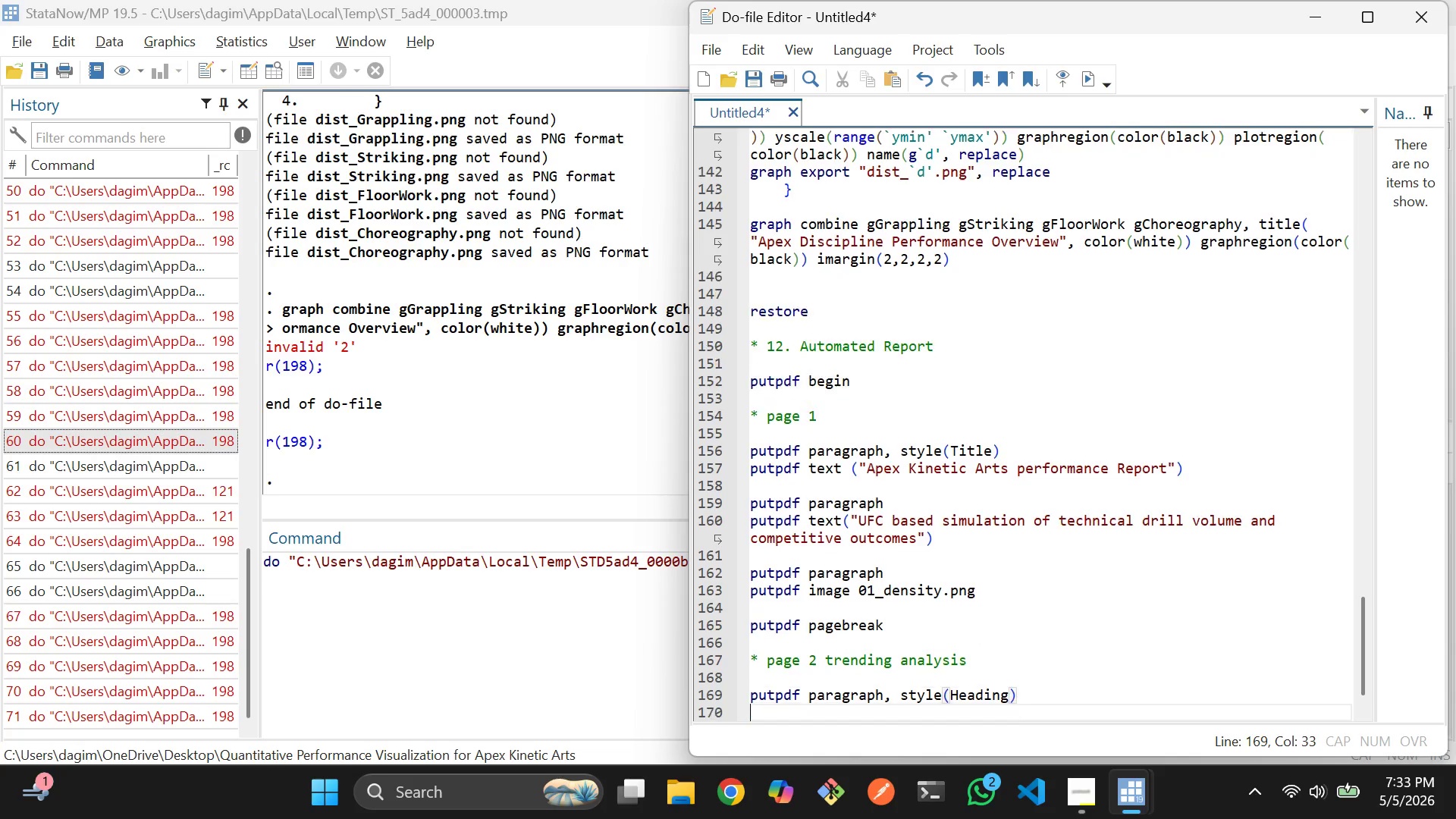 
key(Enter)
 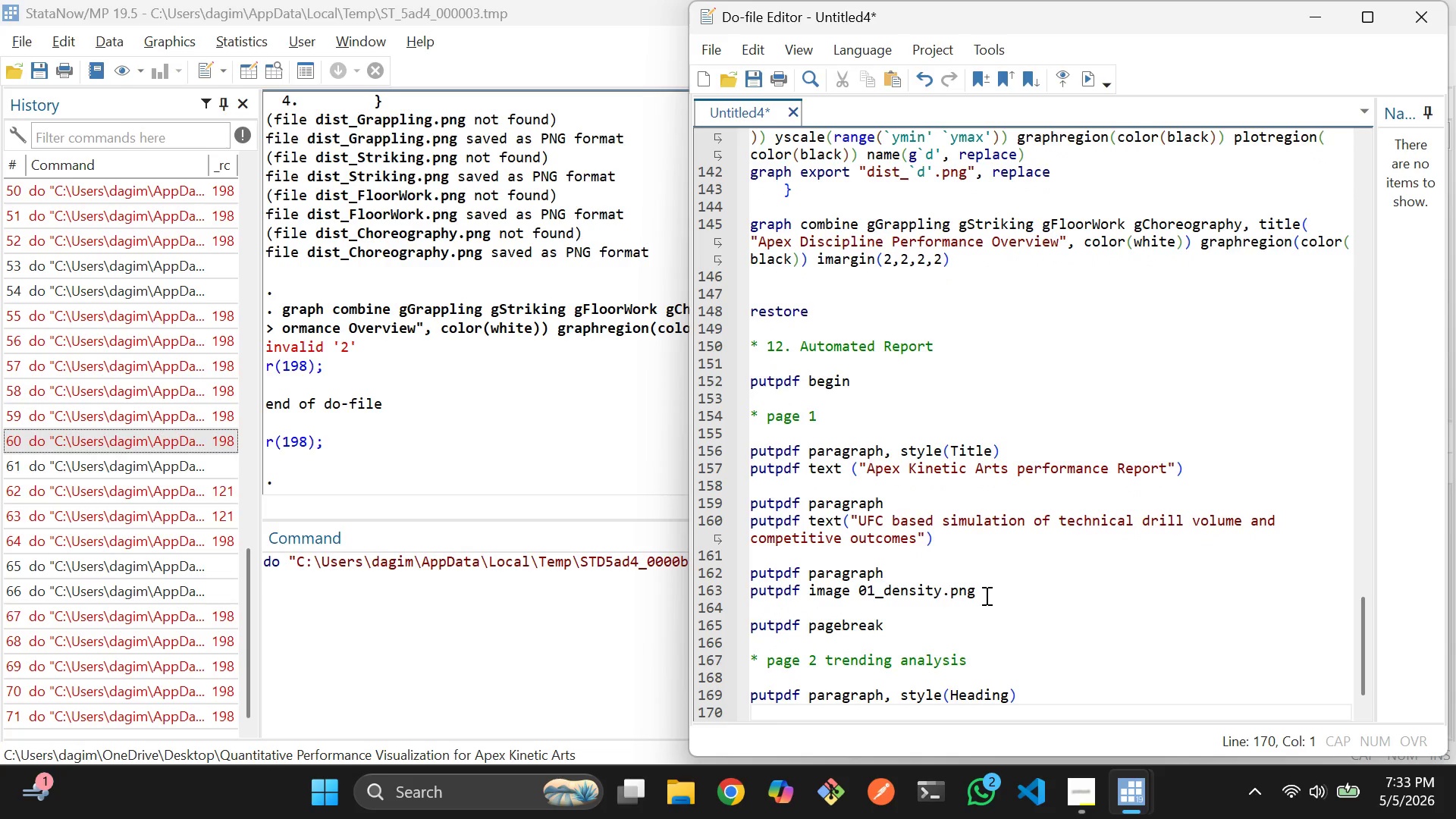 
type(putpdf r)
key(Backspace)
type(te)
 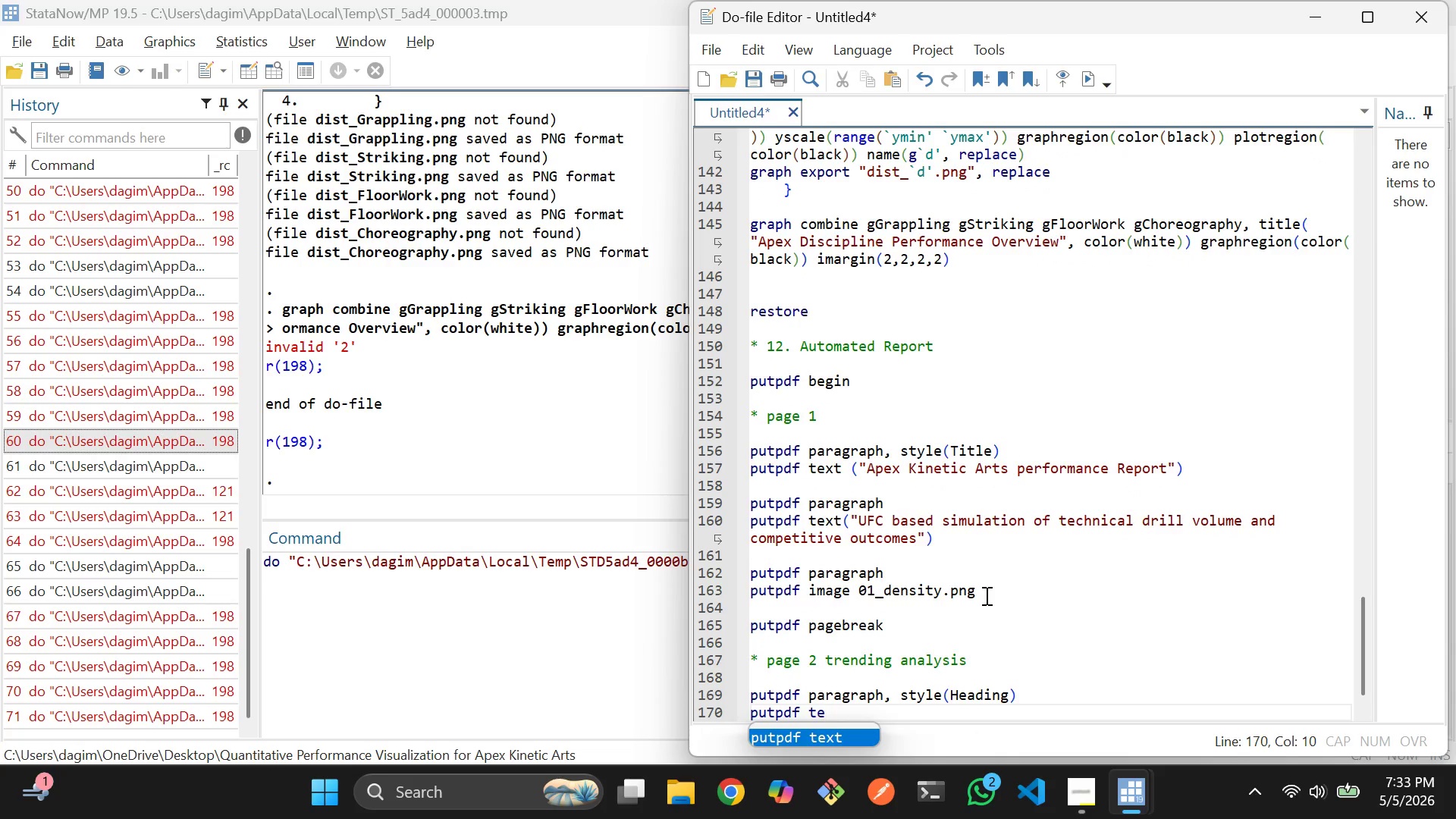 
key(Enter)
 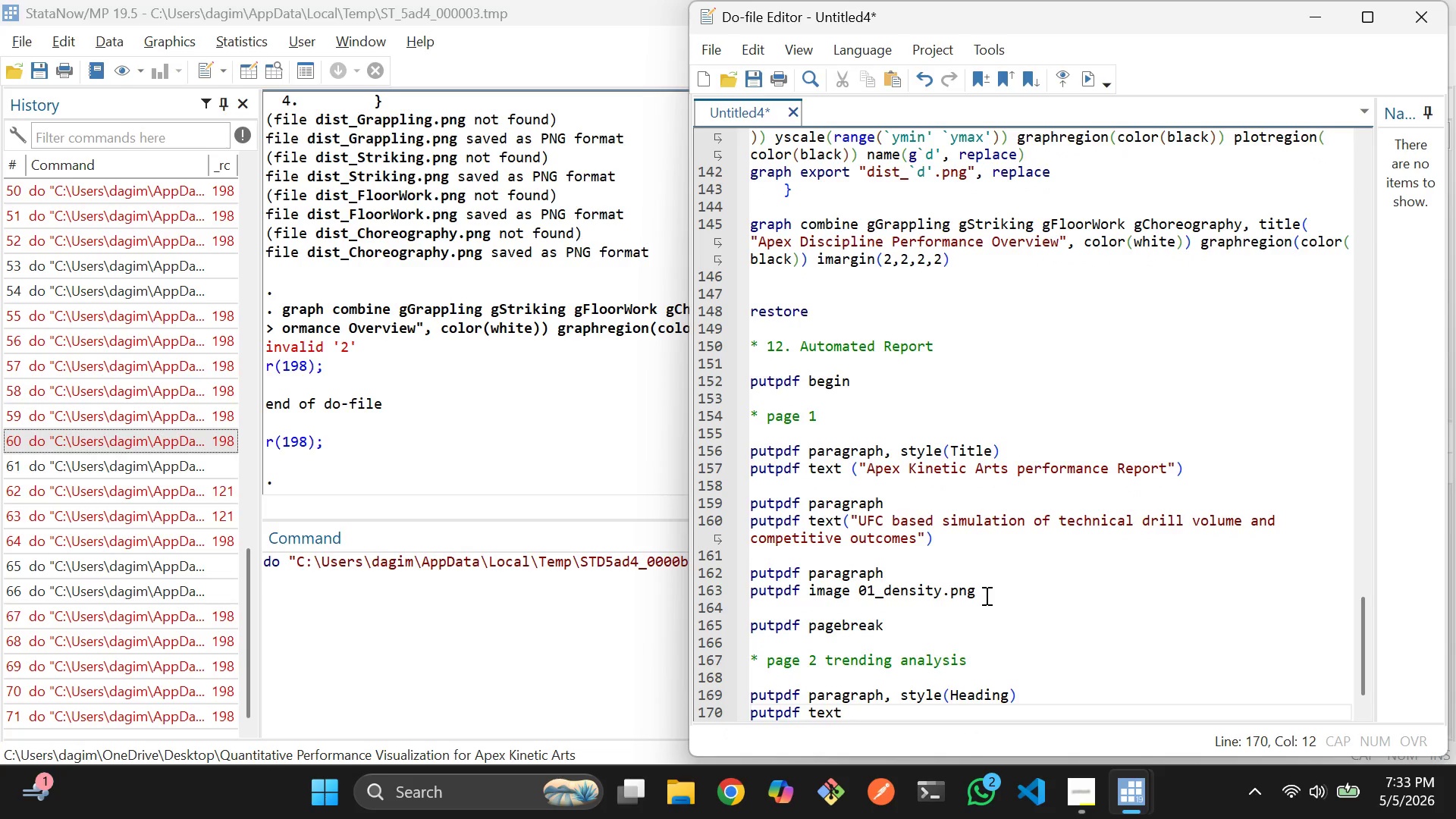 
key(Shift+9)
 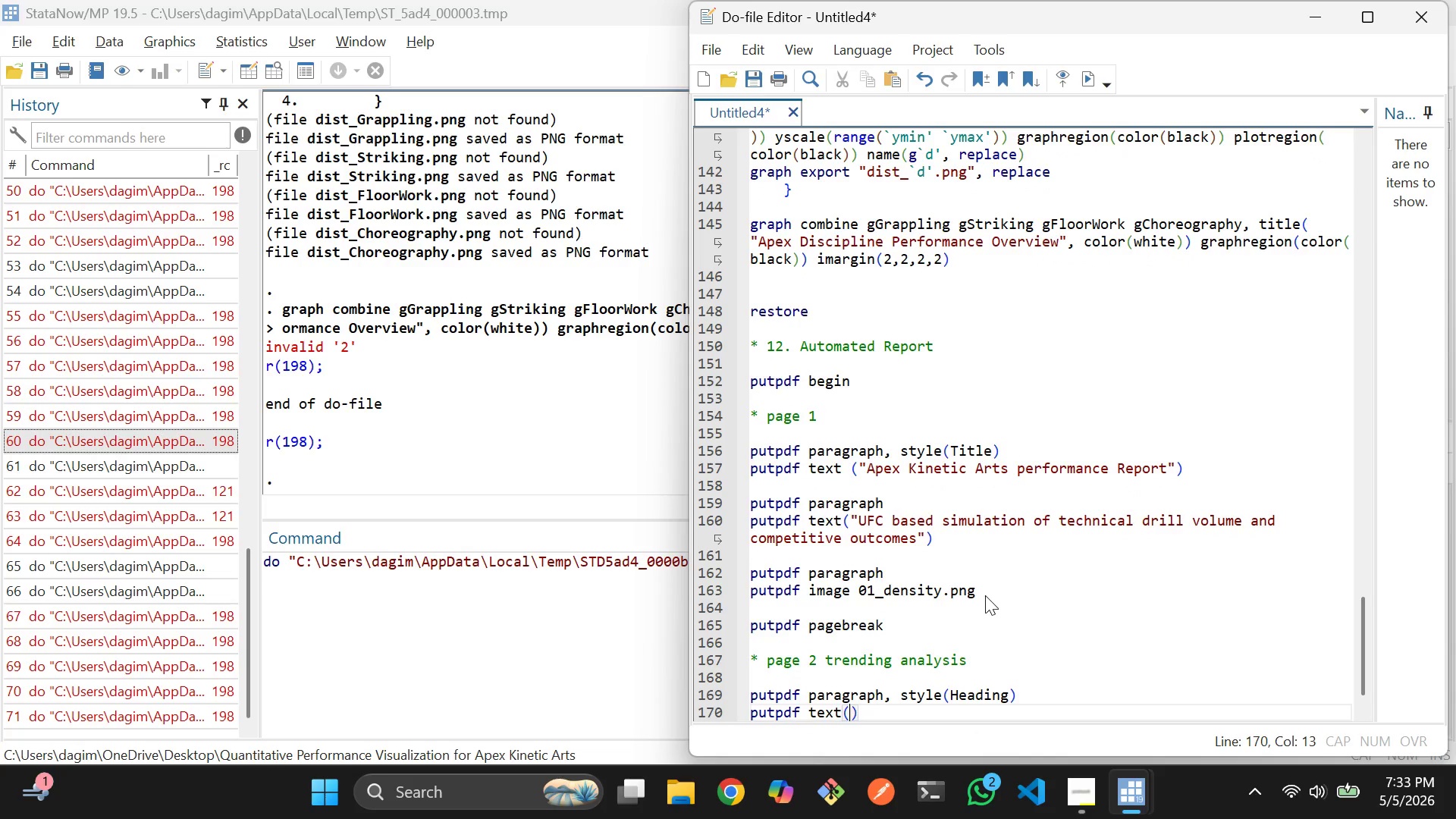 
key(Shift+Quote)
 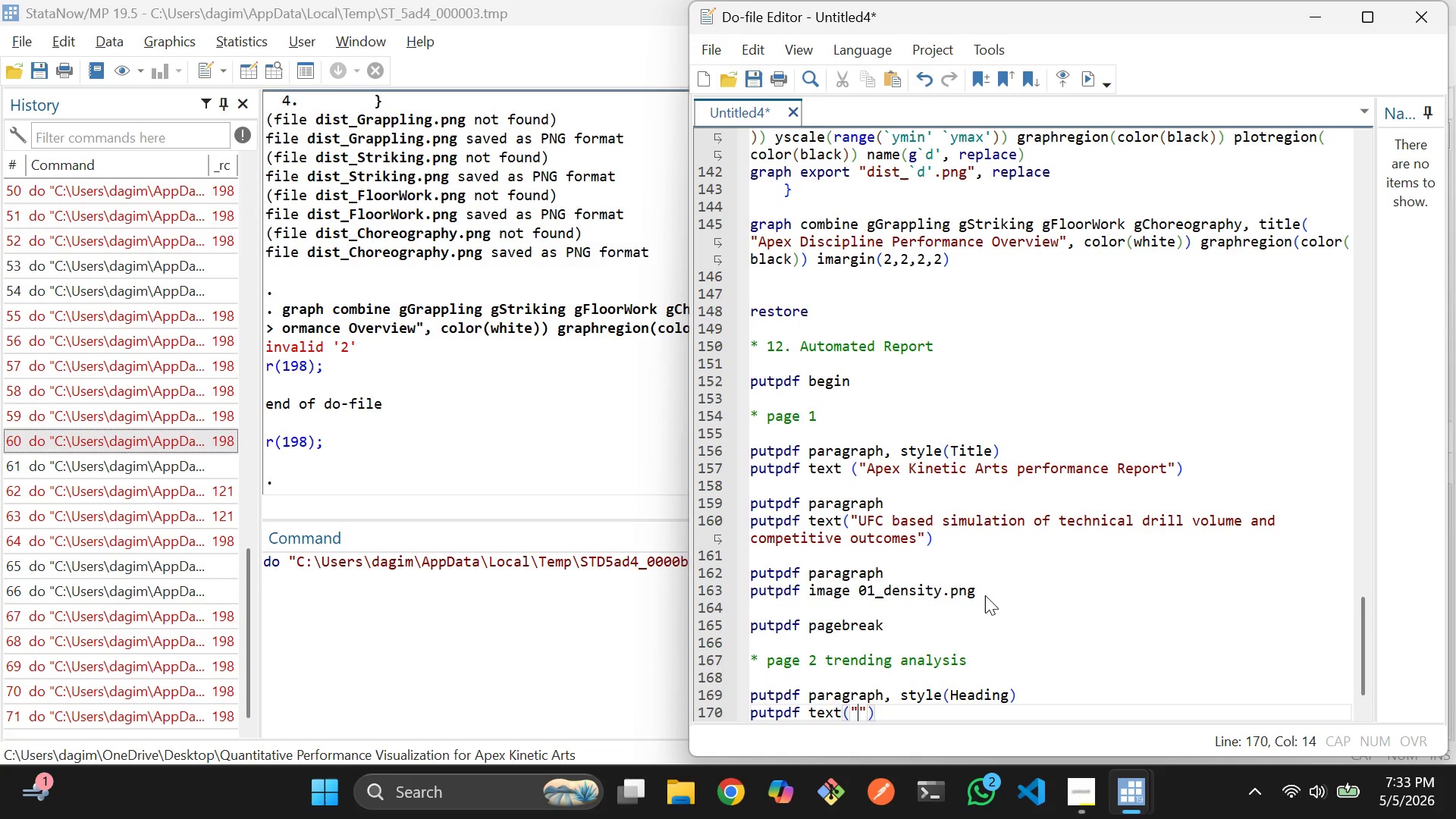 
hold_key(key=ShiftLeft, duration=0.78)
 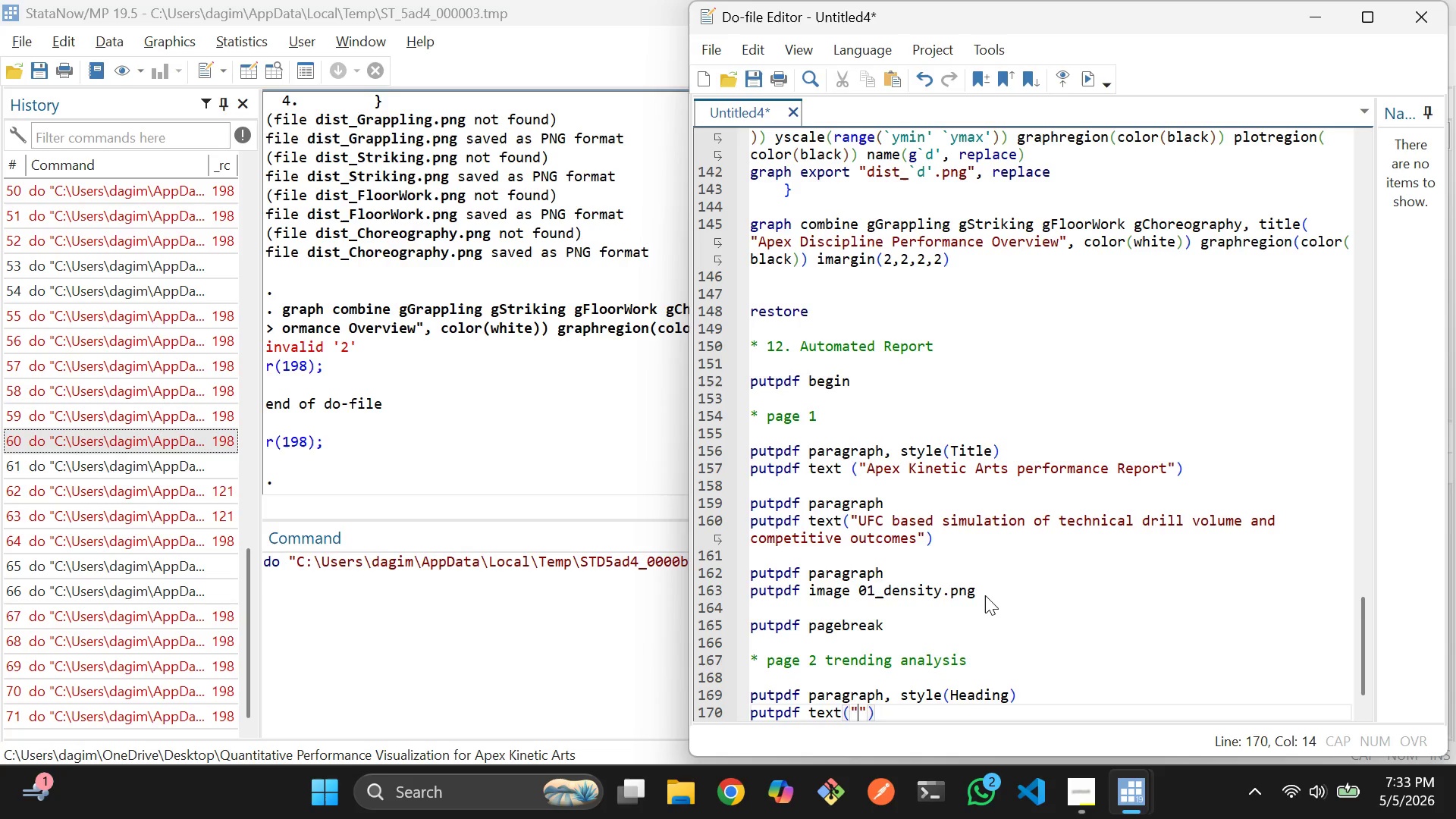 
type(Trai)
key(Backspace)
key(Tab)
type( Efficiency vs per)
key(Backspace)
key(Backspace)
key(Backspace)
type(Per)
key(Tab)
 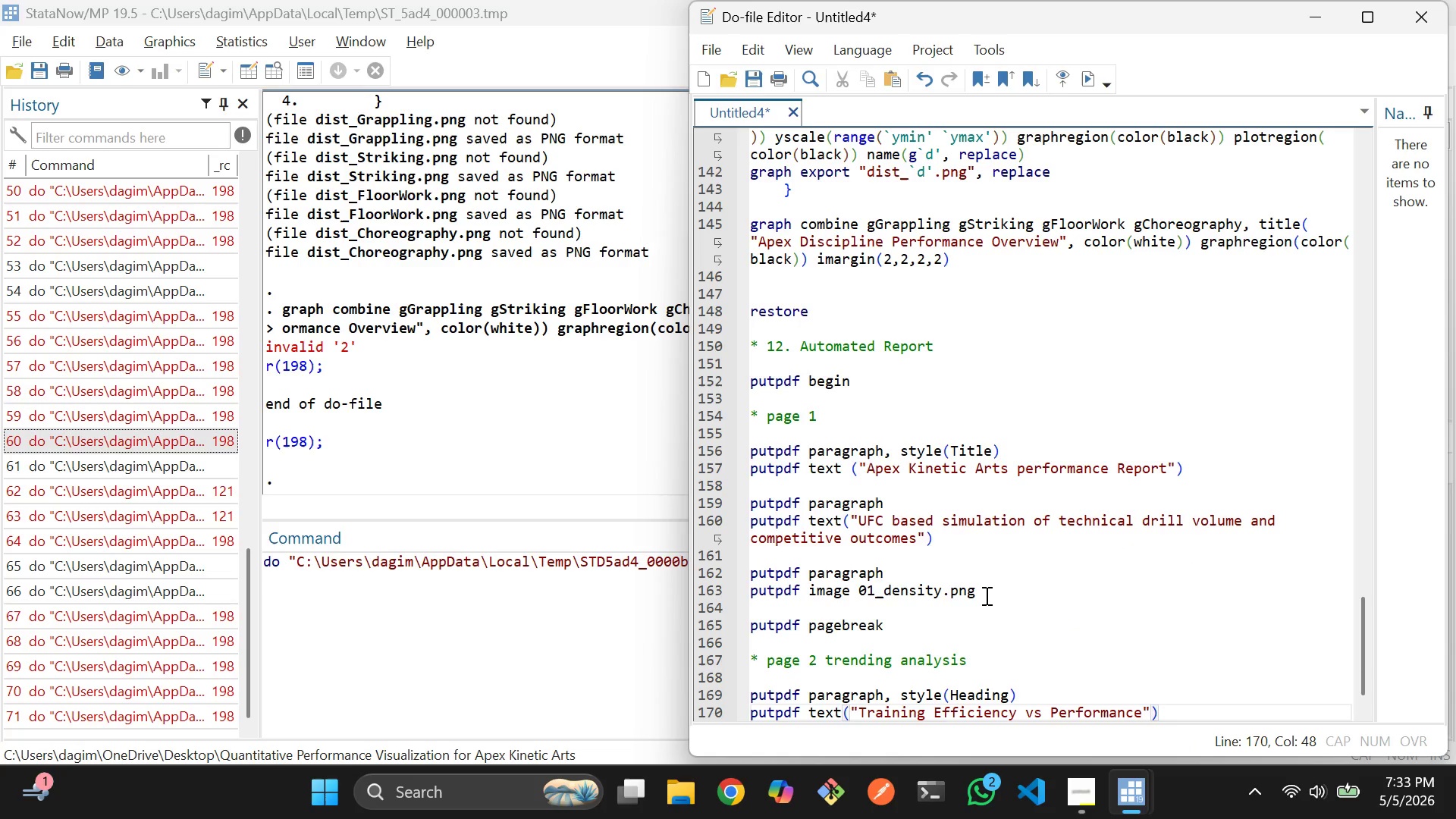 
key(Shift+ShiftRight)
 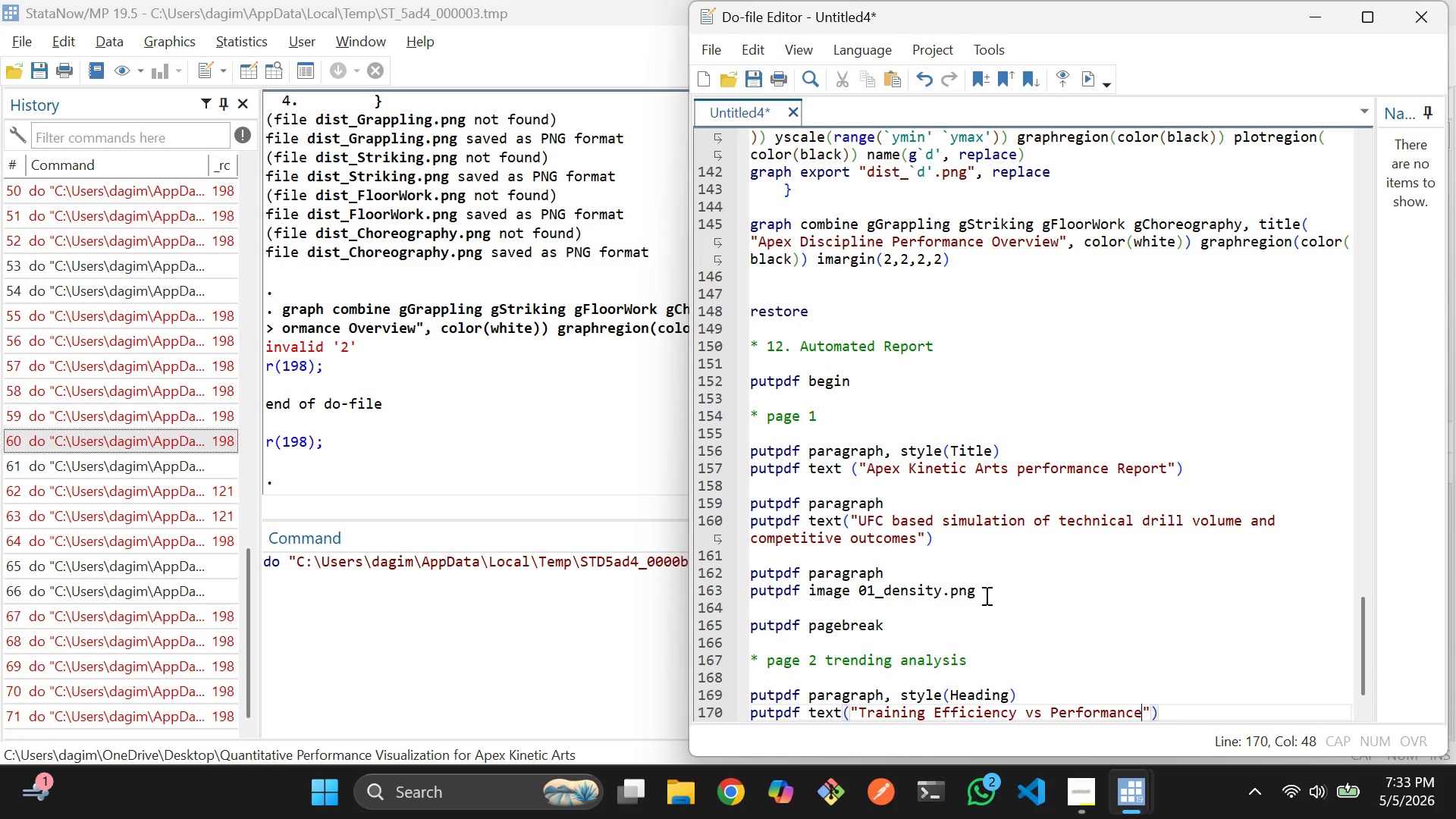 
key(Shift+ShiftRight)
 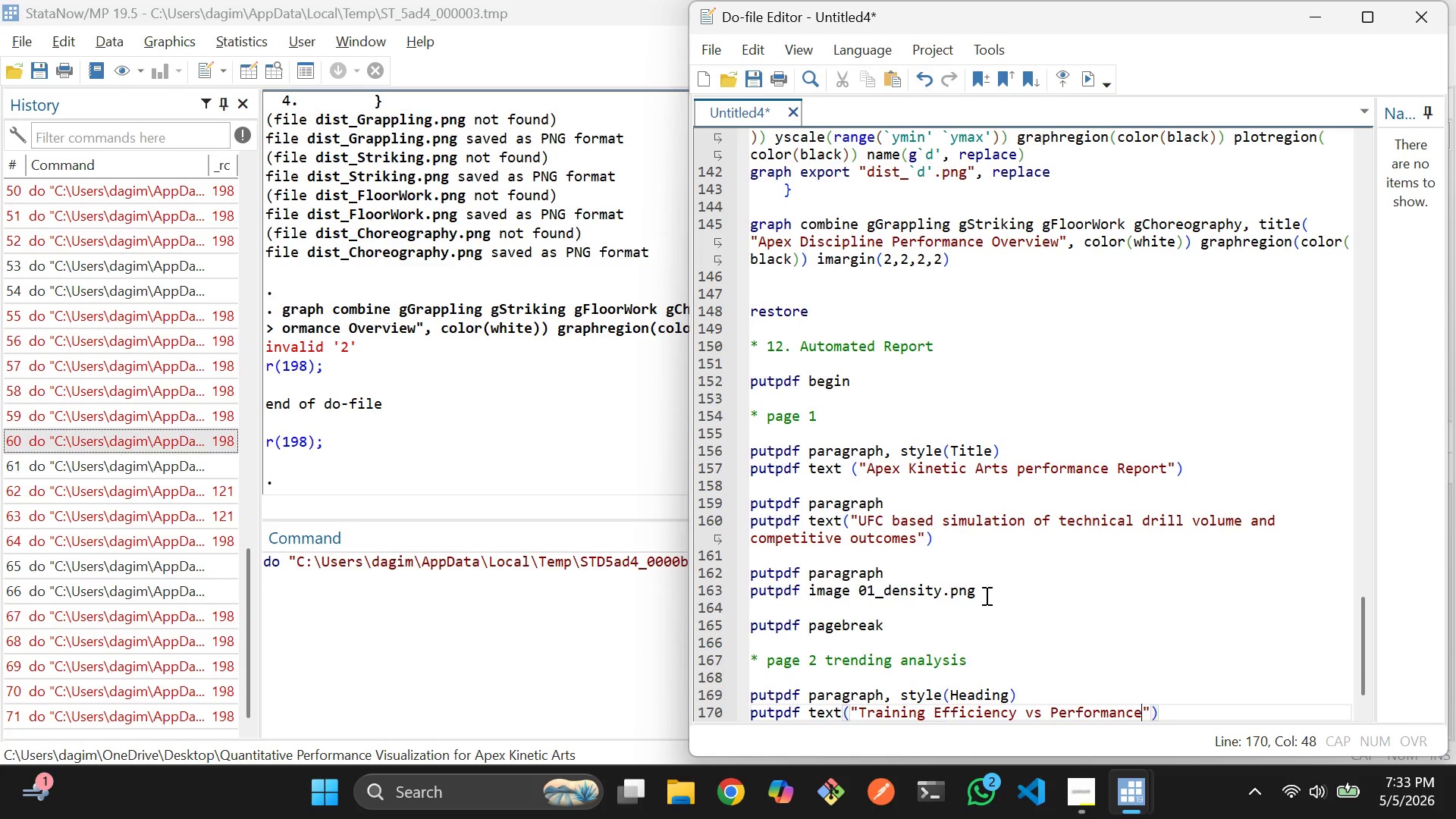 
key(ArrowRight)
 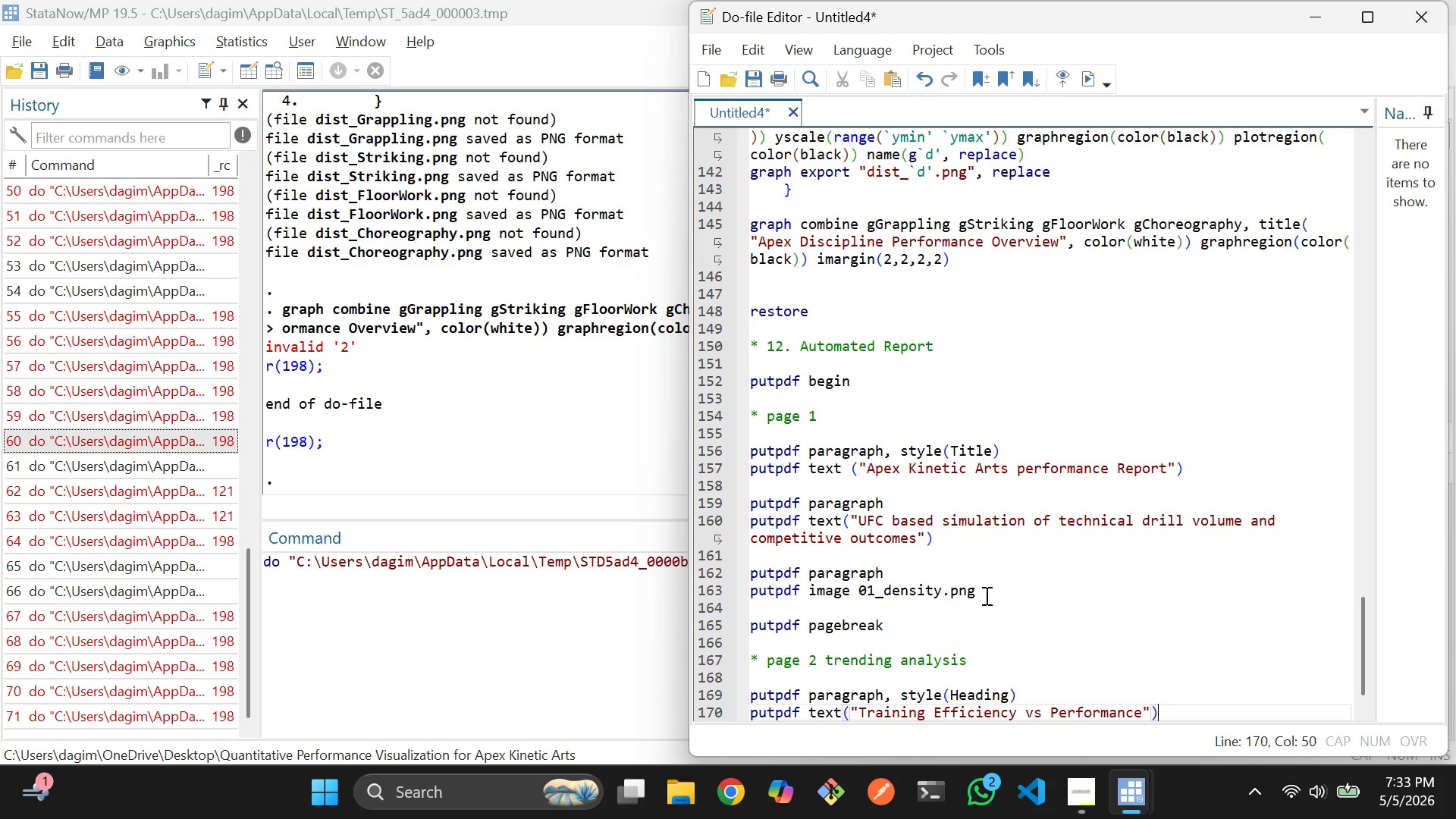 
key(ArrowRight)
 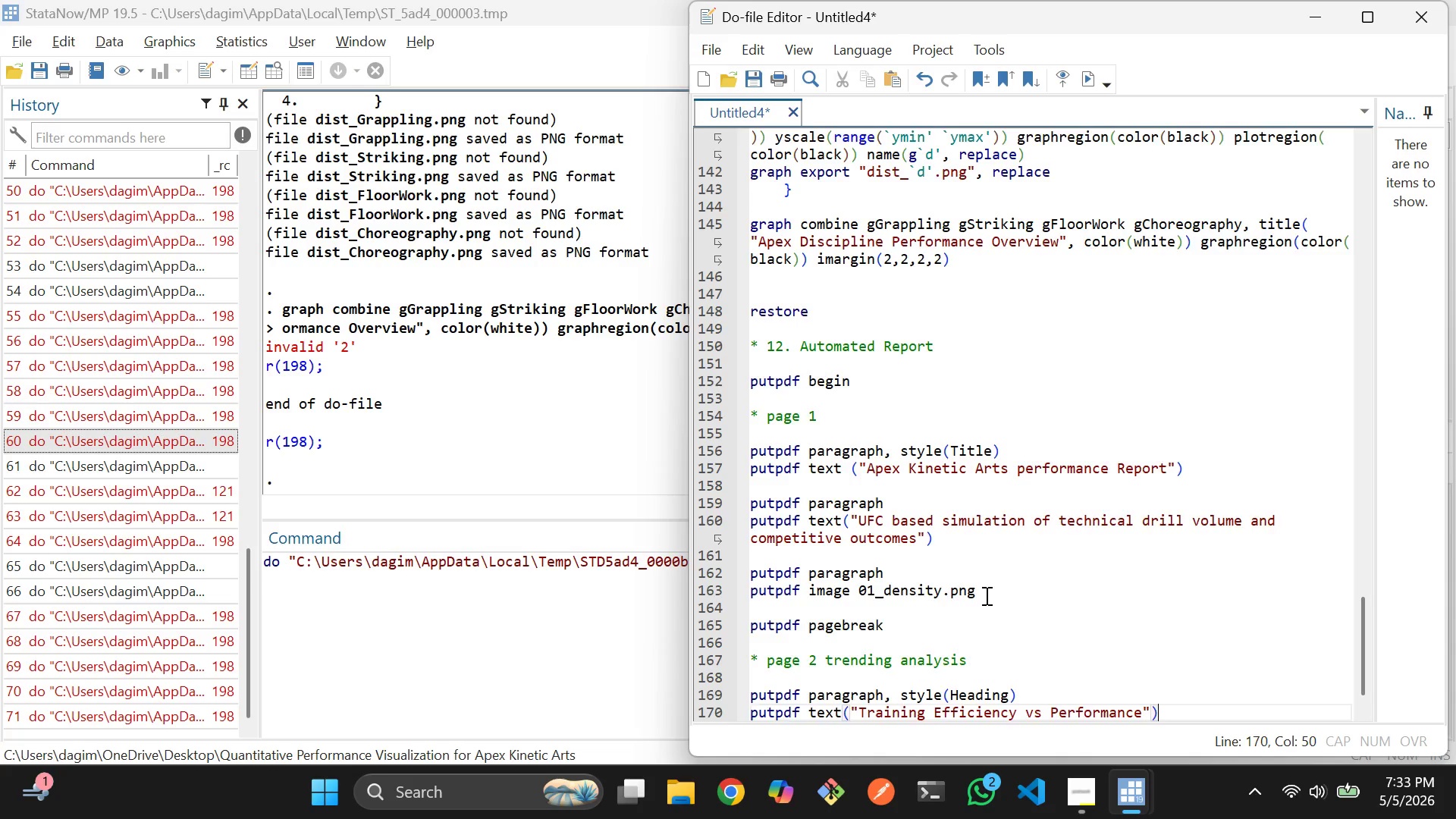 
key(Enter)
 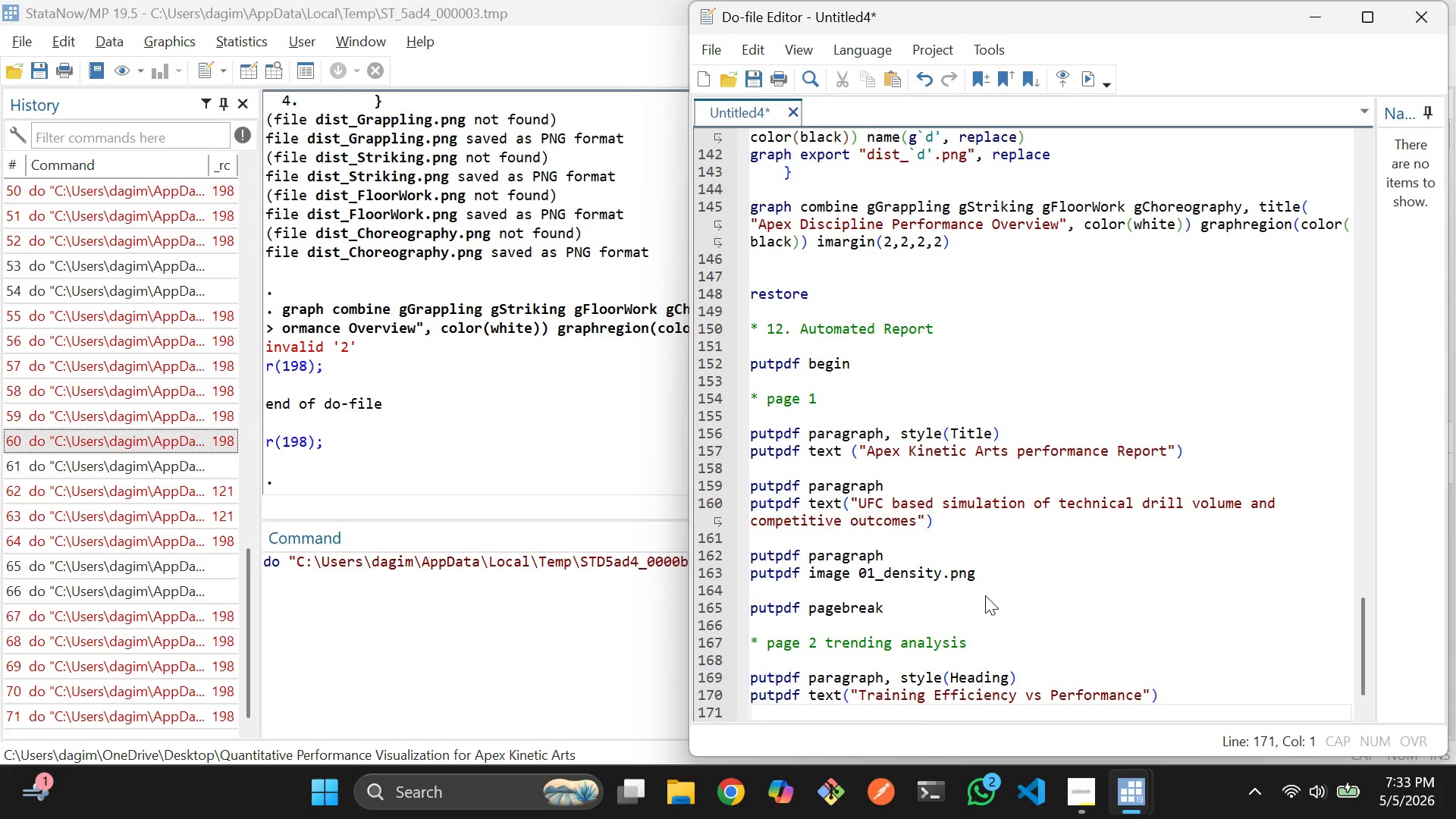 
type(put pdf)
key(Backspace)
key(Backspace)
key(Backspace)
key(Backspace)
type(pdf image )
 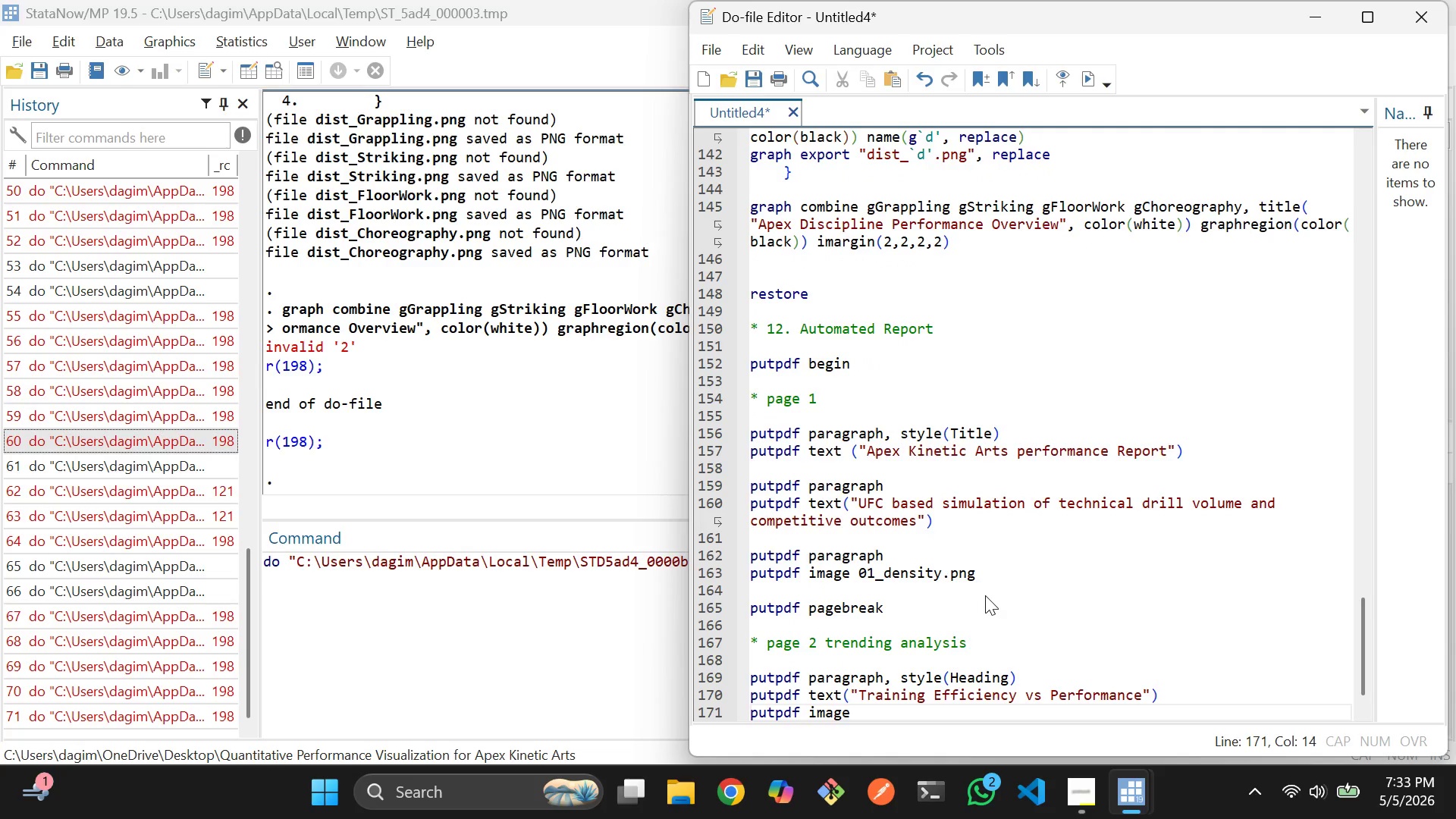 
type(03_panels.png)
 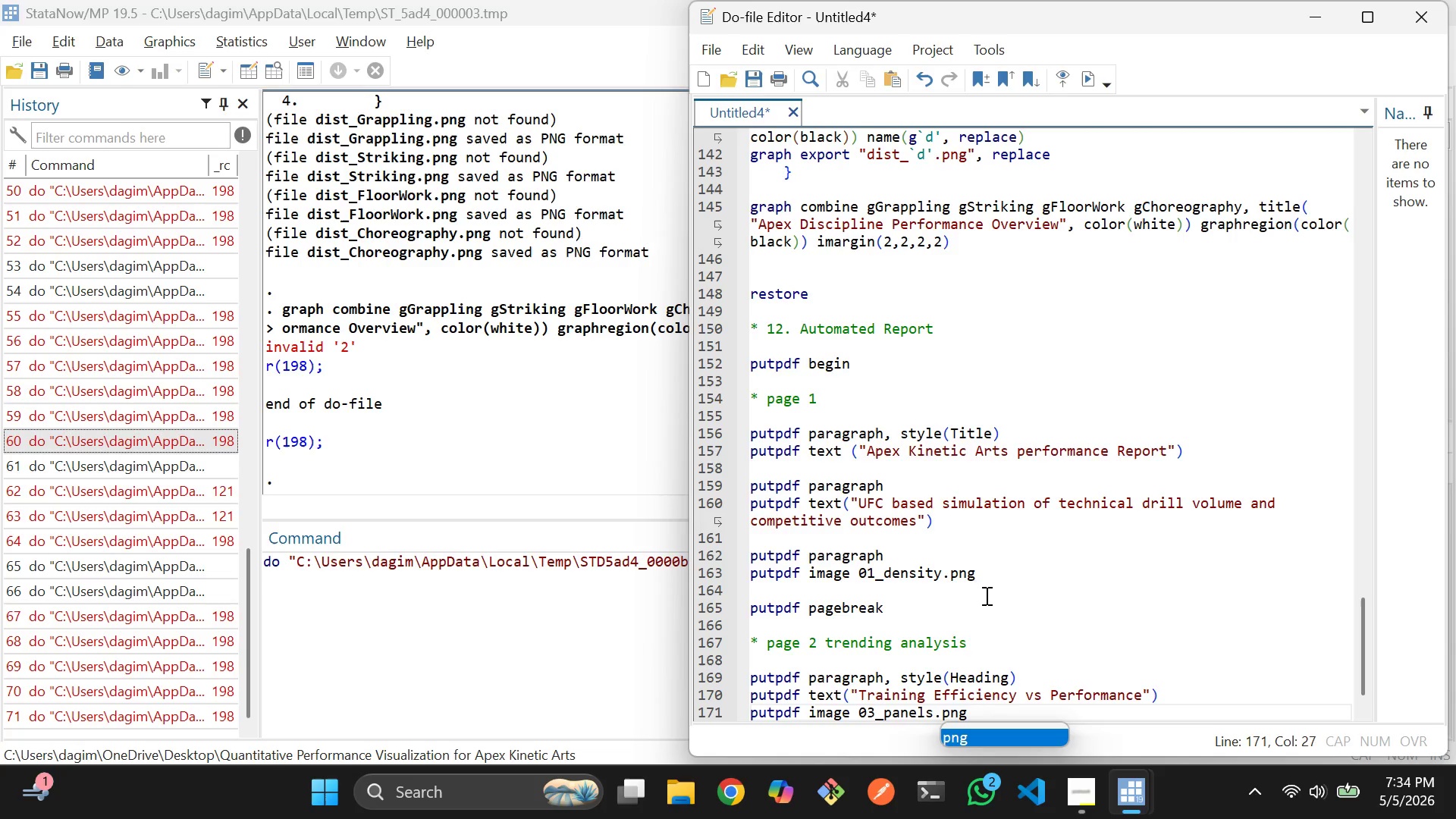 
key(Enter)
 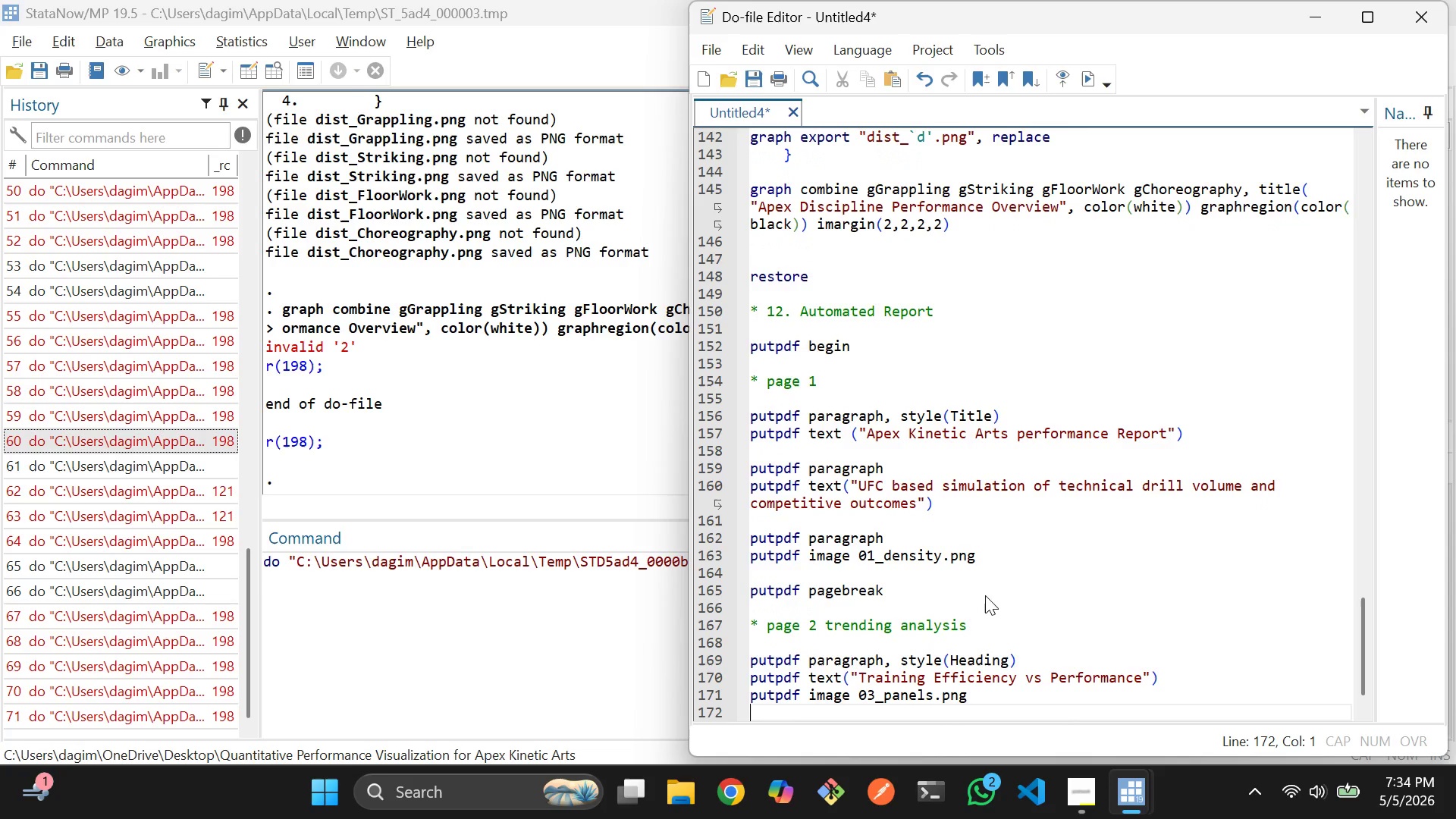 
key(Enter)
 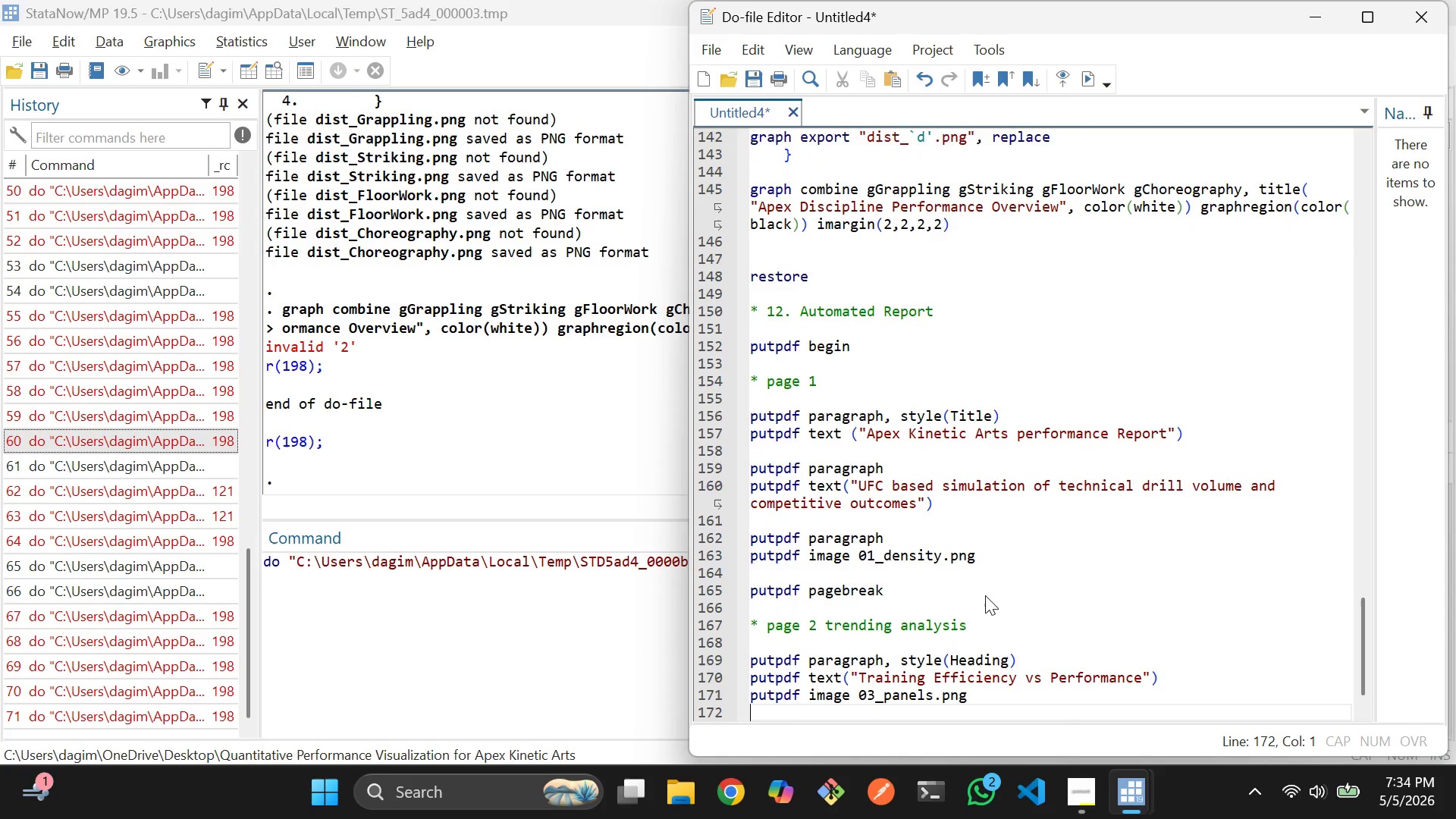 
key(Enter)
 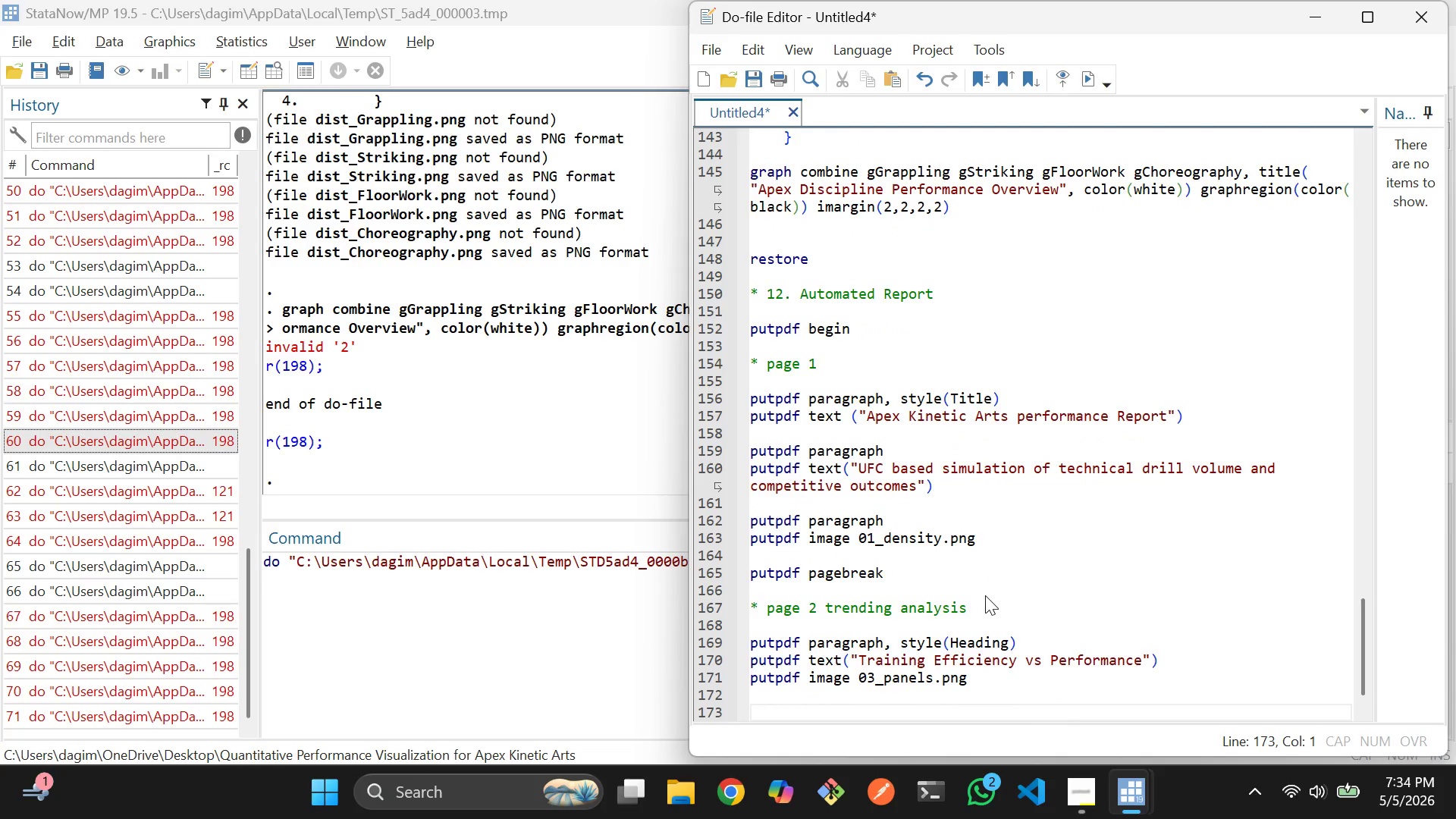 
type(*page 3 decipline ana)
 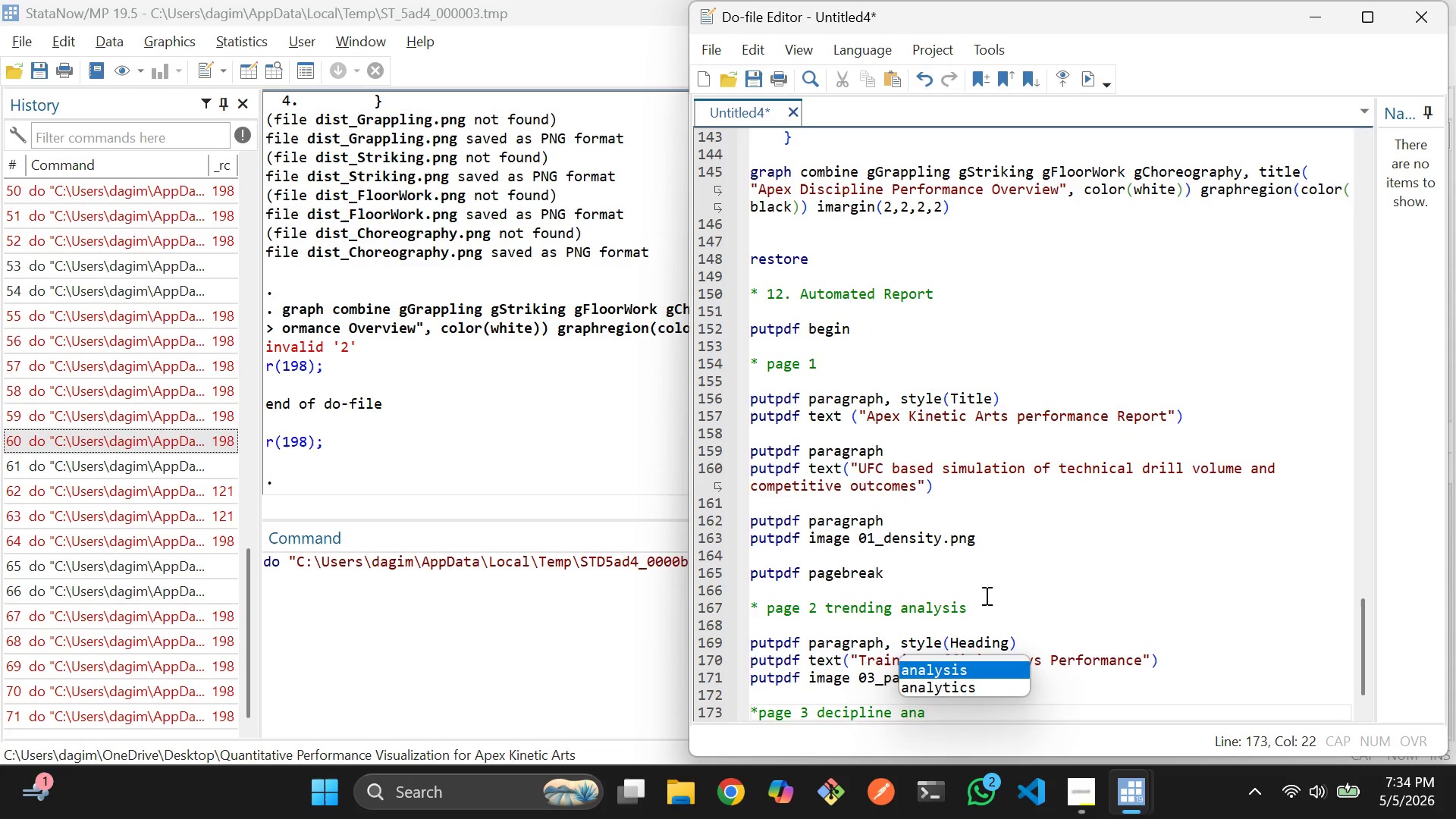 
key(Enter)
 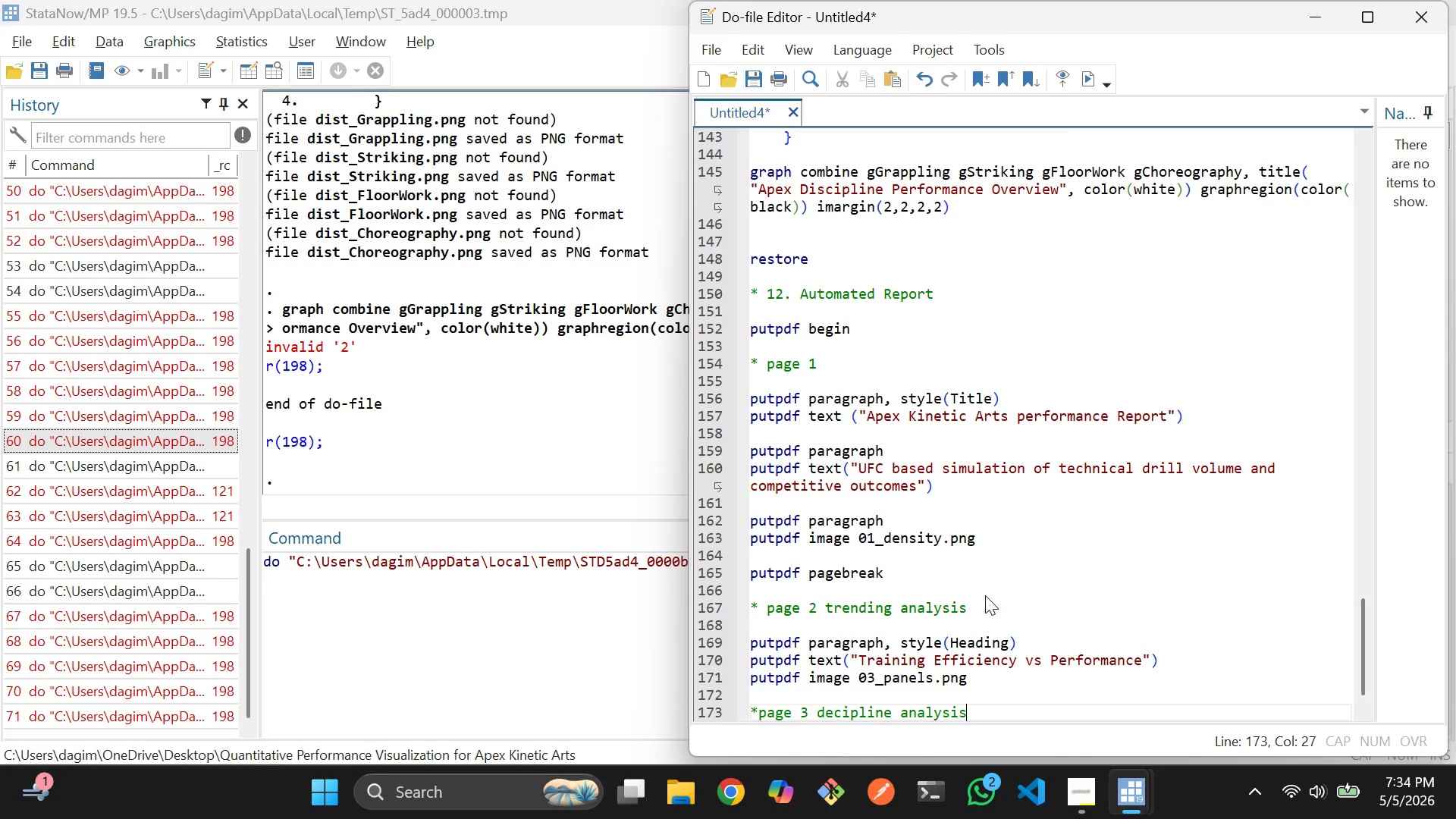 
key(Enter)
 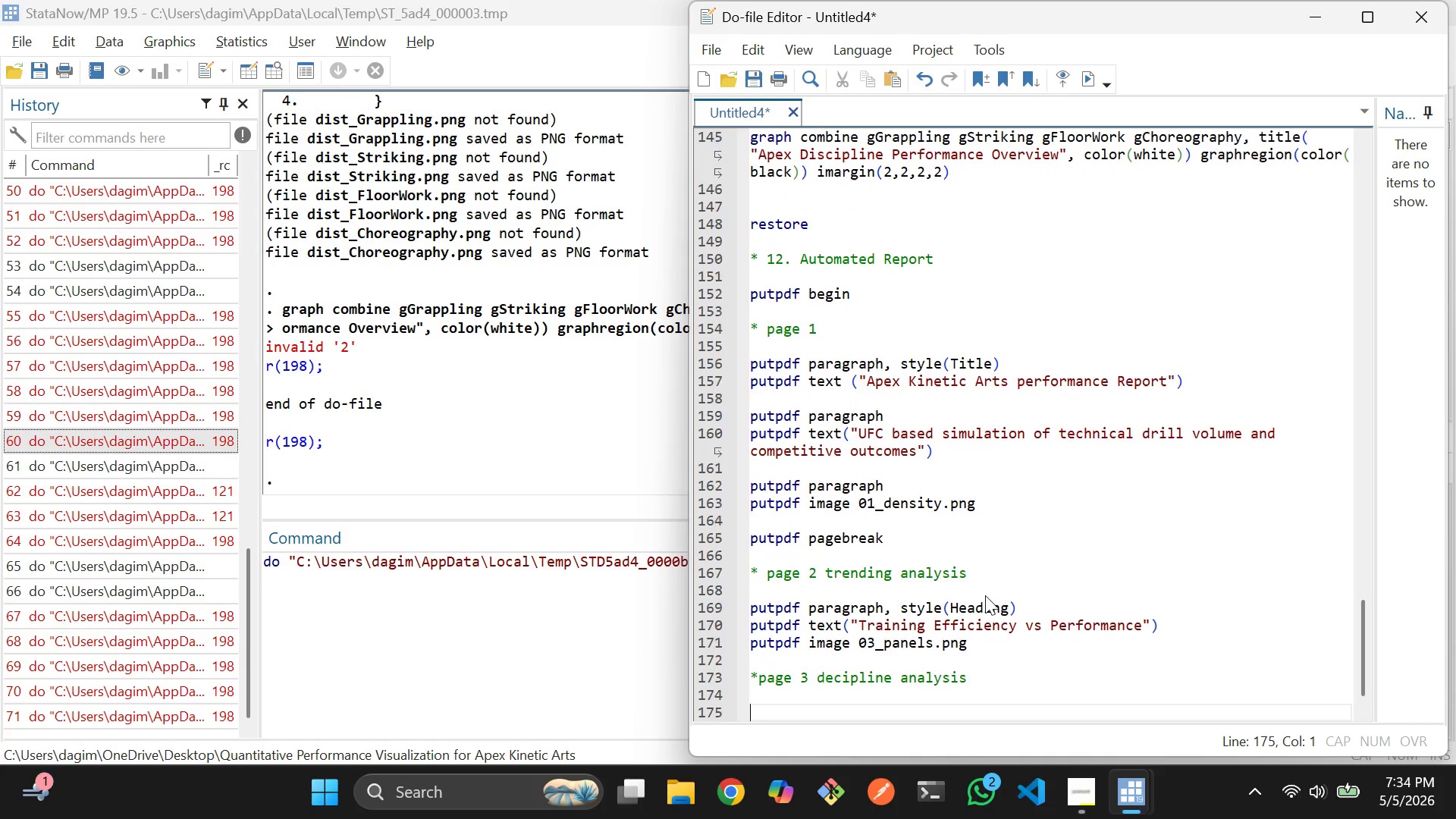 
key(Enter)
 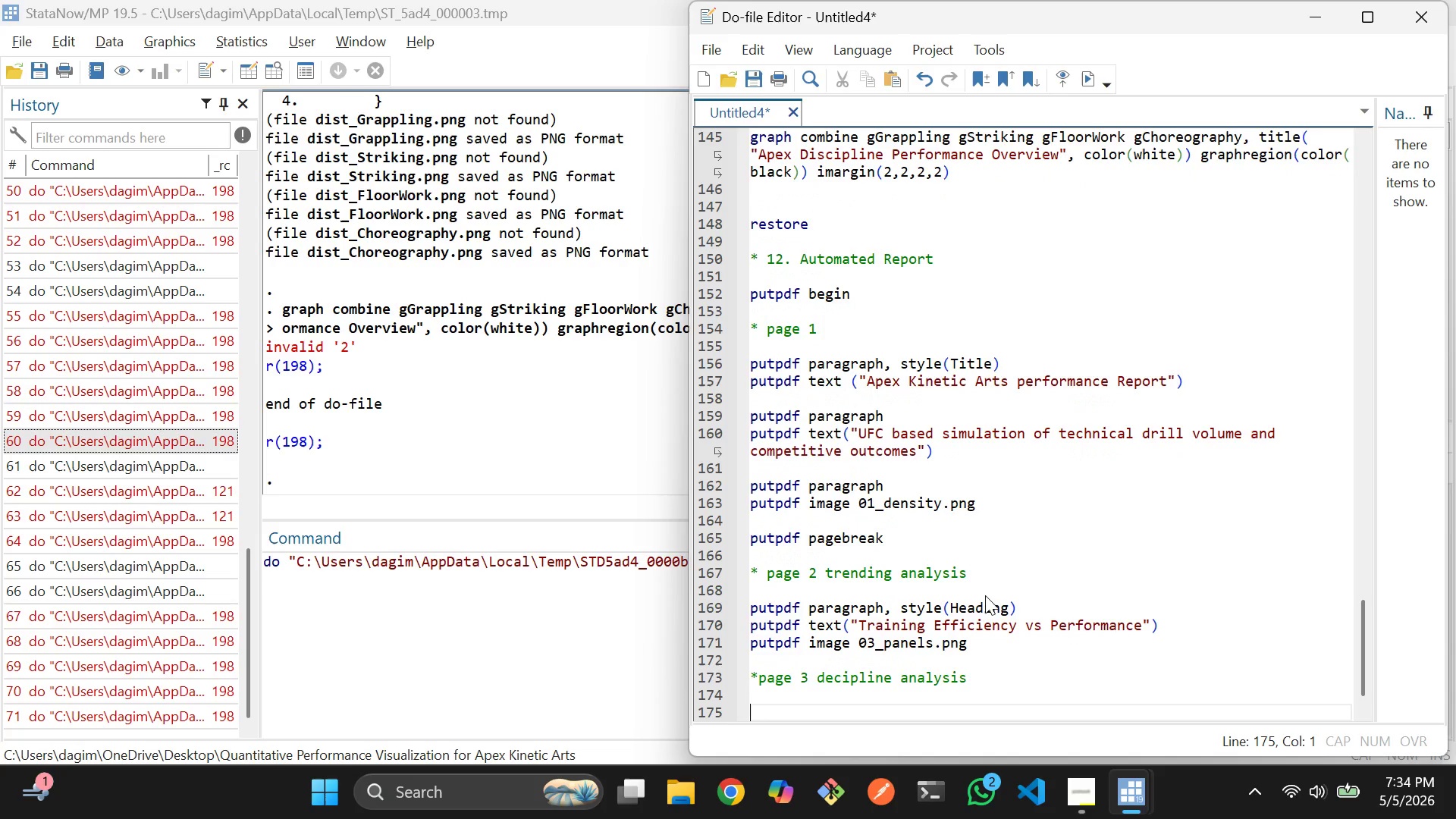 
type(putpdf )
 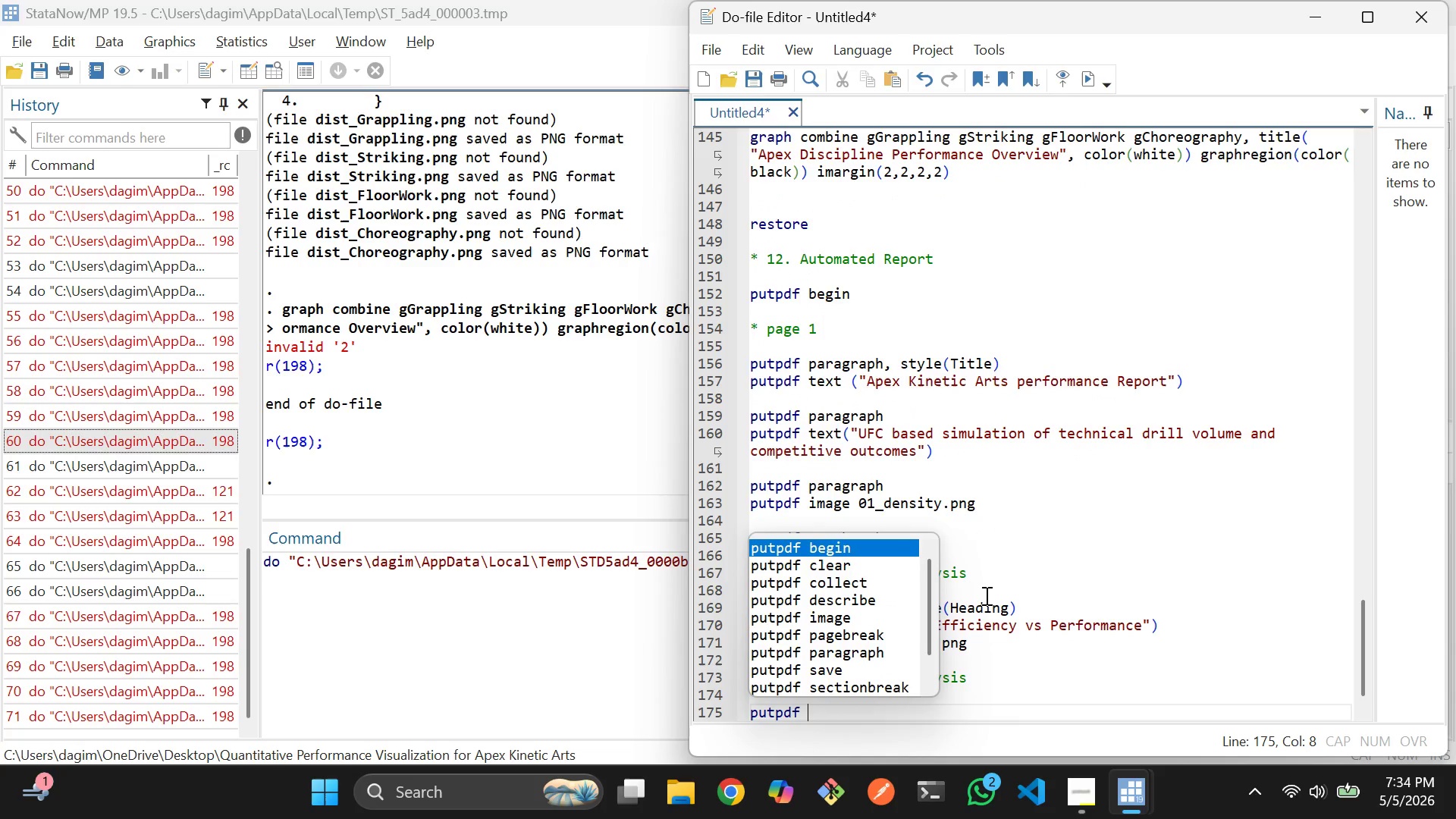 
key(ArrowDown)
 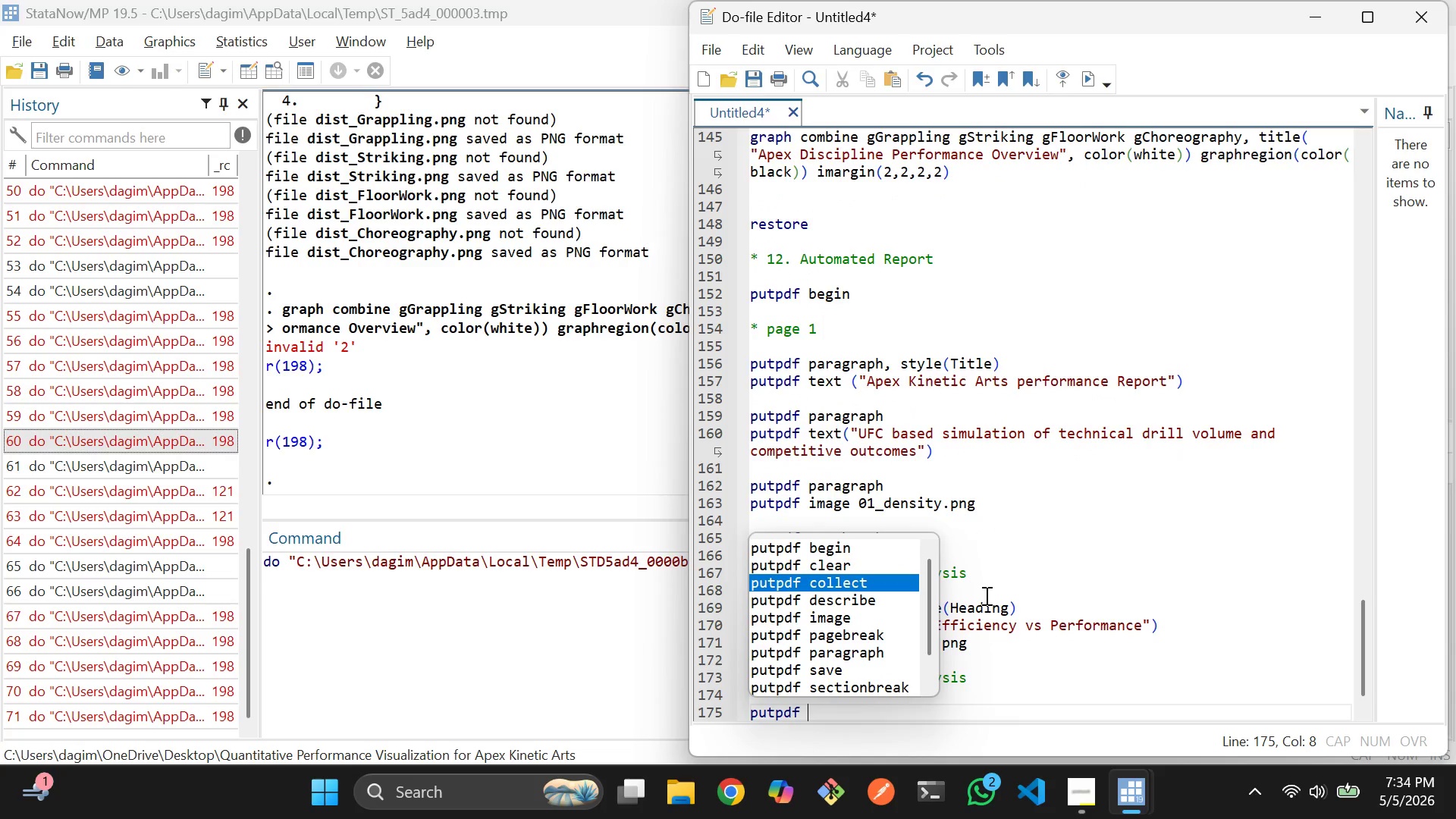 
key(ArrowDown)
 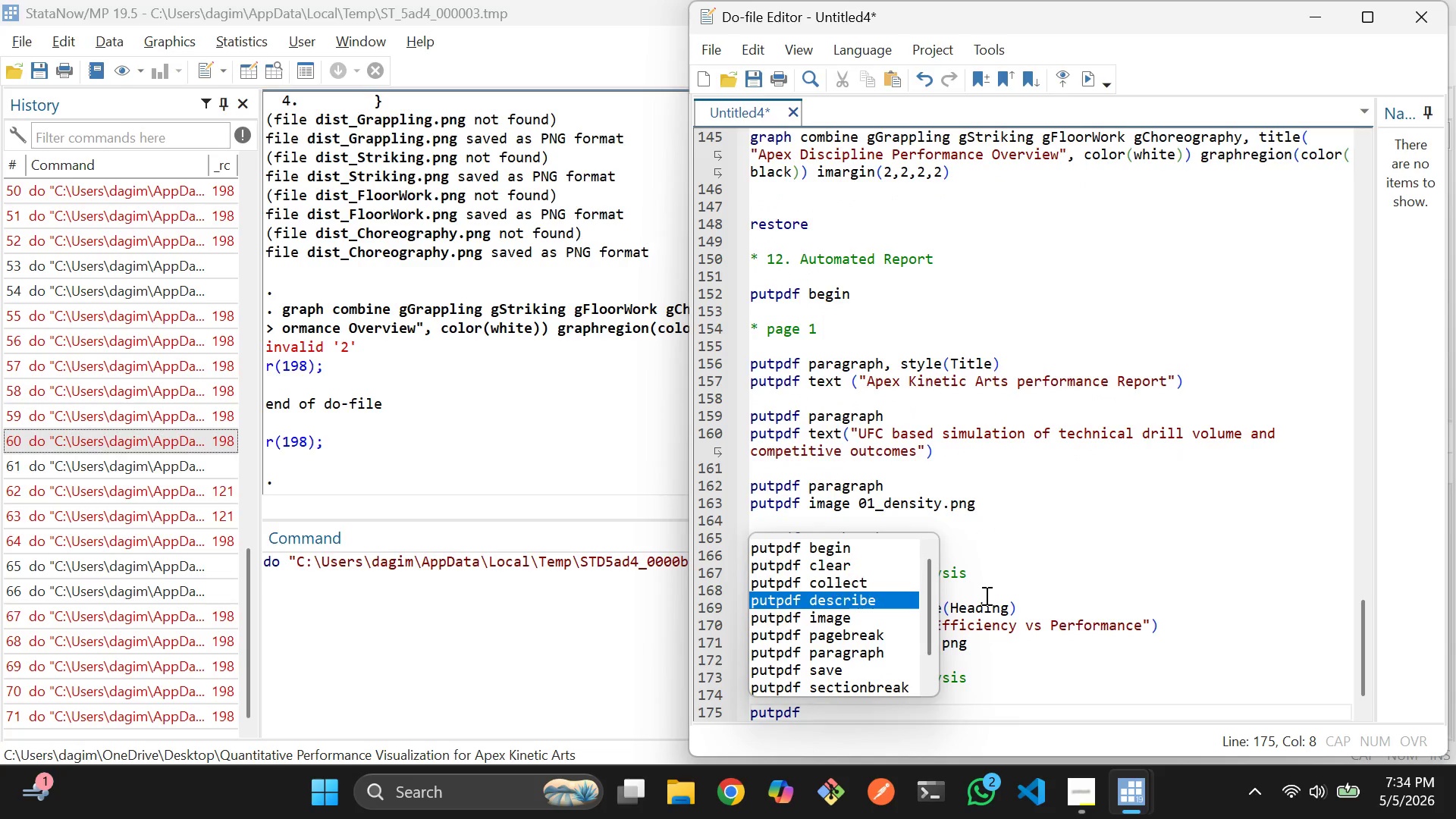 
key(ArrowDown)
 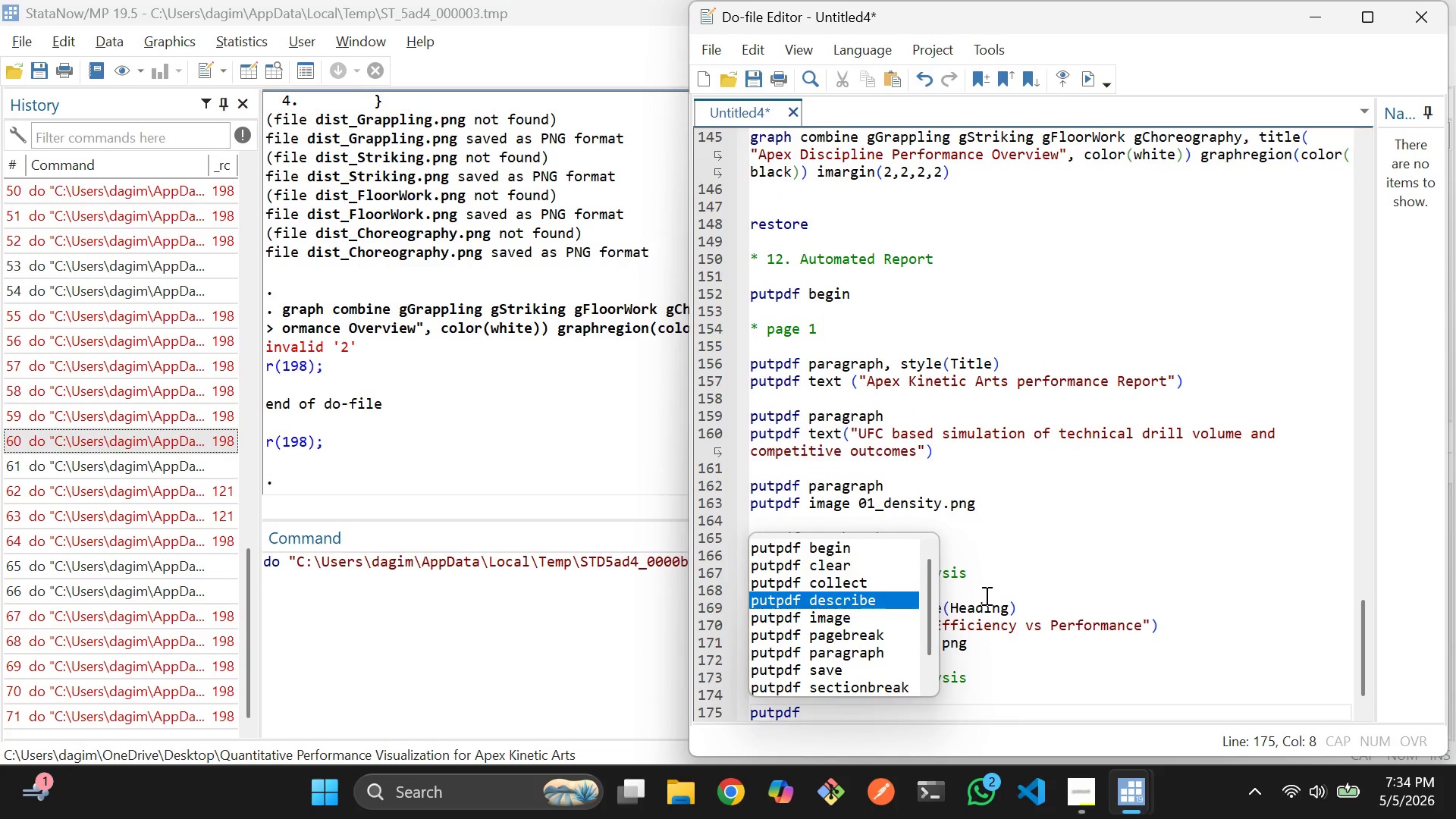 
key(ArrowDown)
 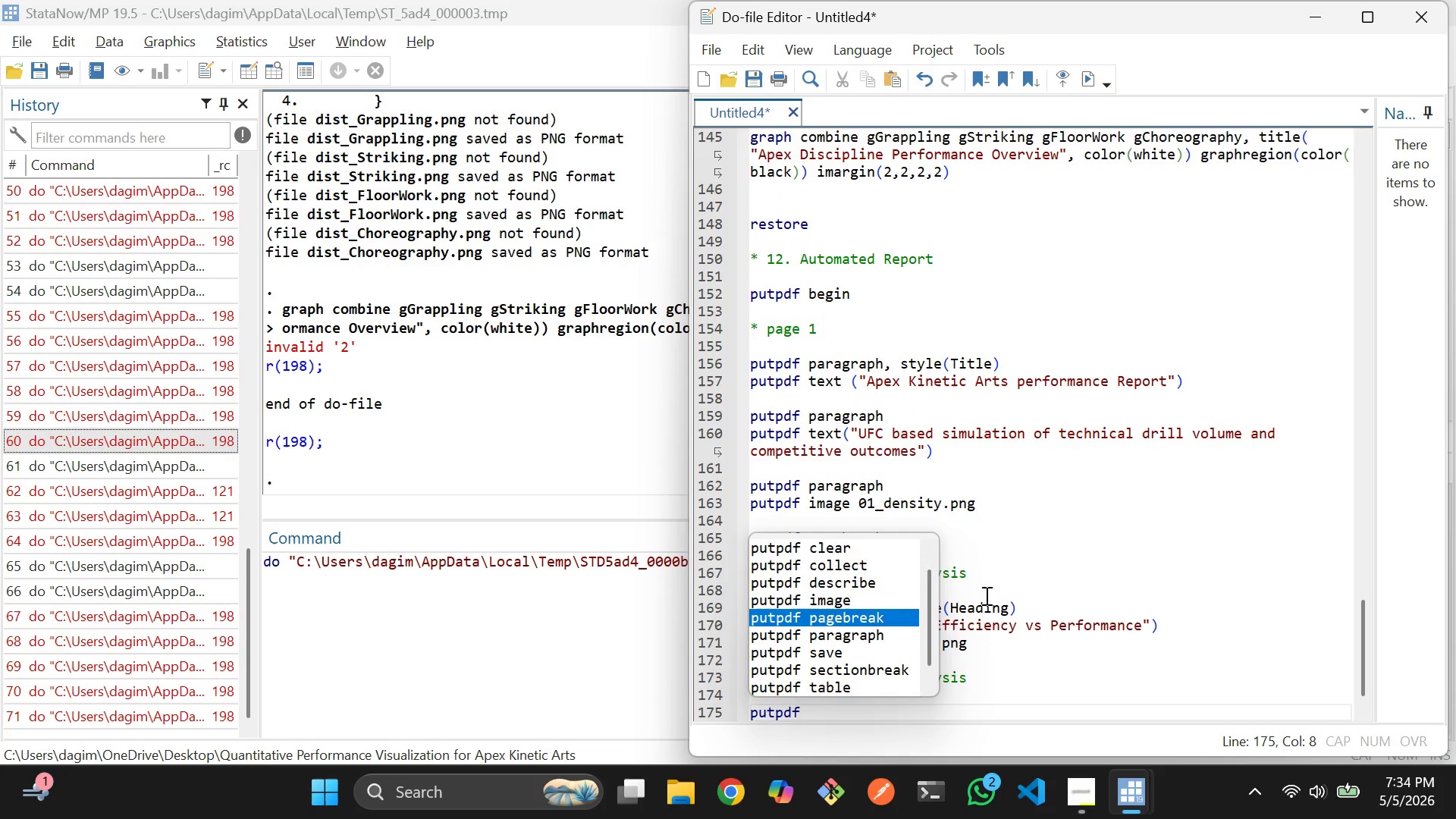 
key(ArrowDown)
 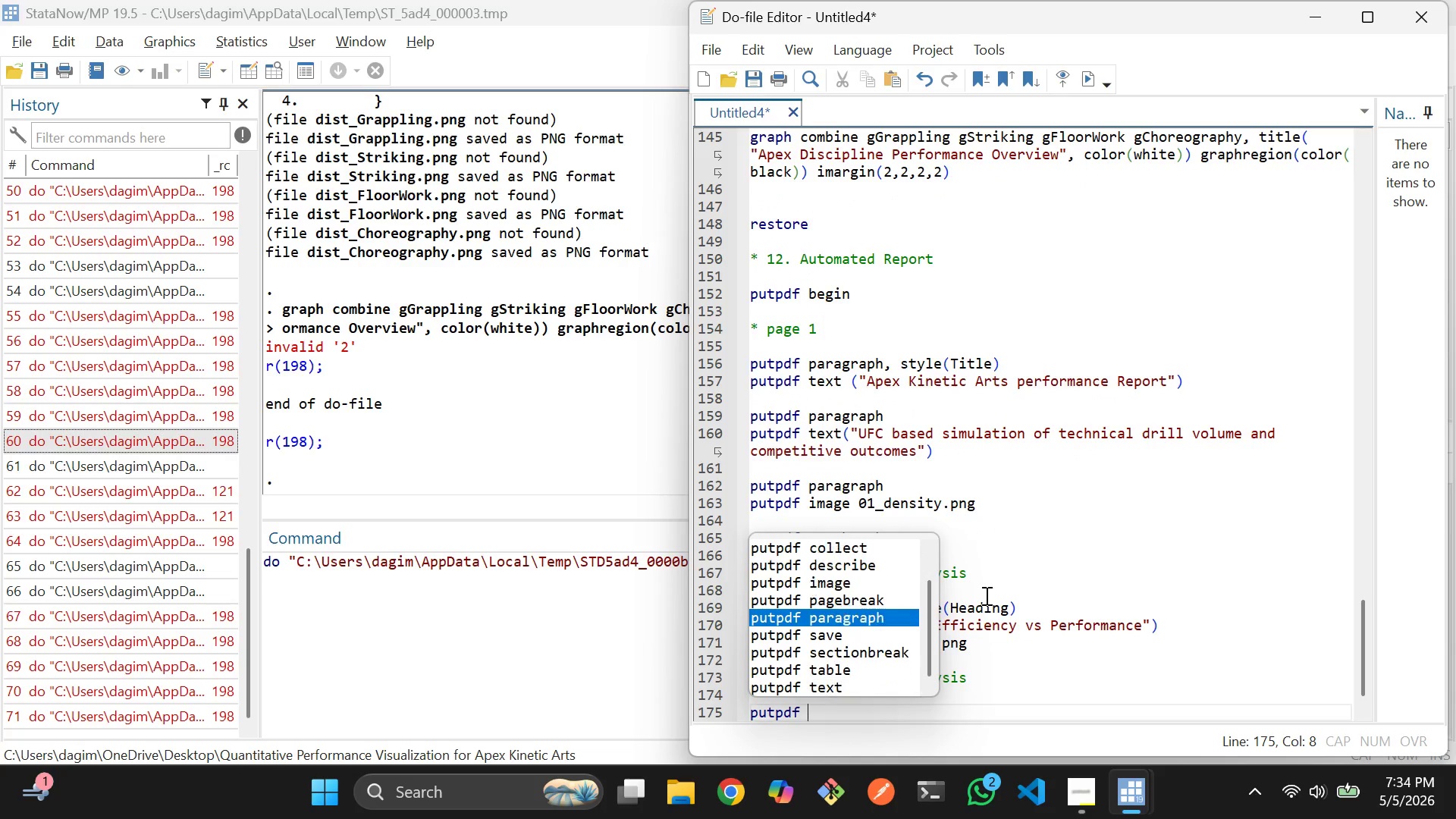 
key(ArrowDown)
 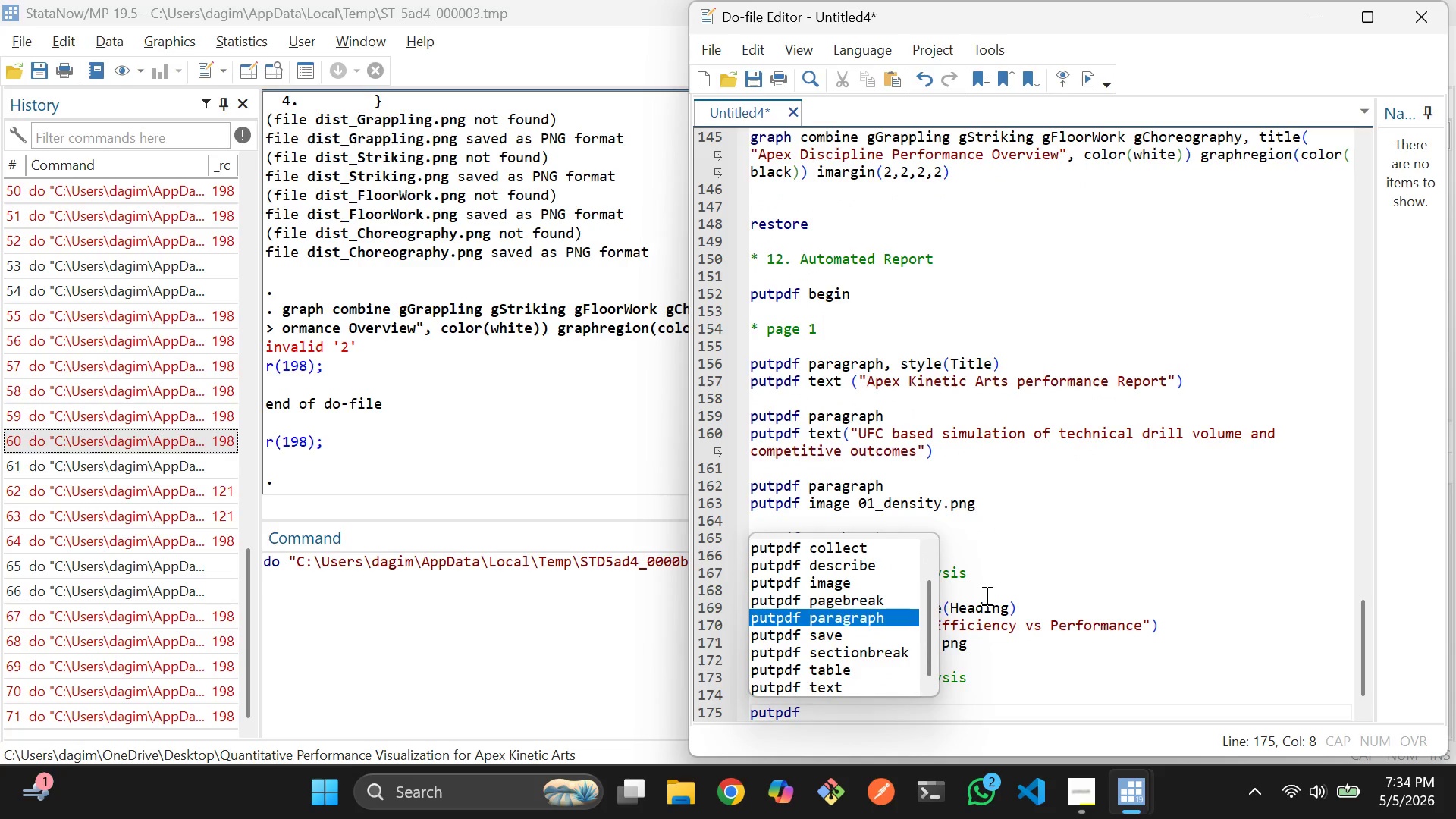 
key(Enter)
 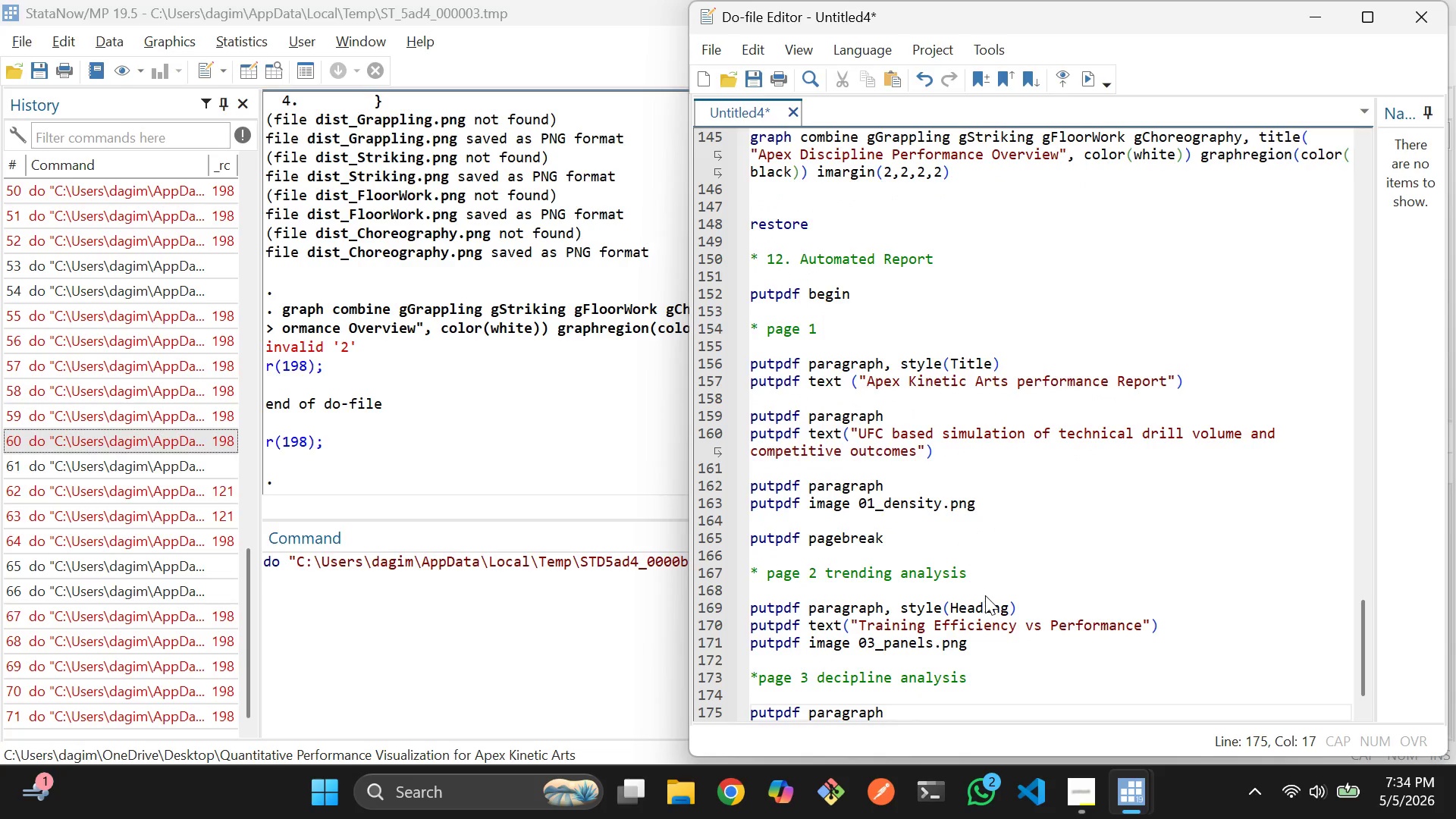 
type(, sty)
 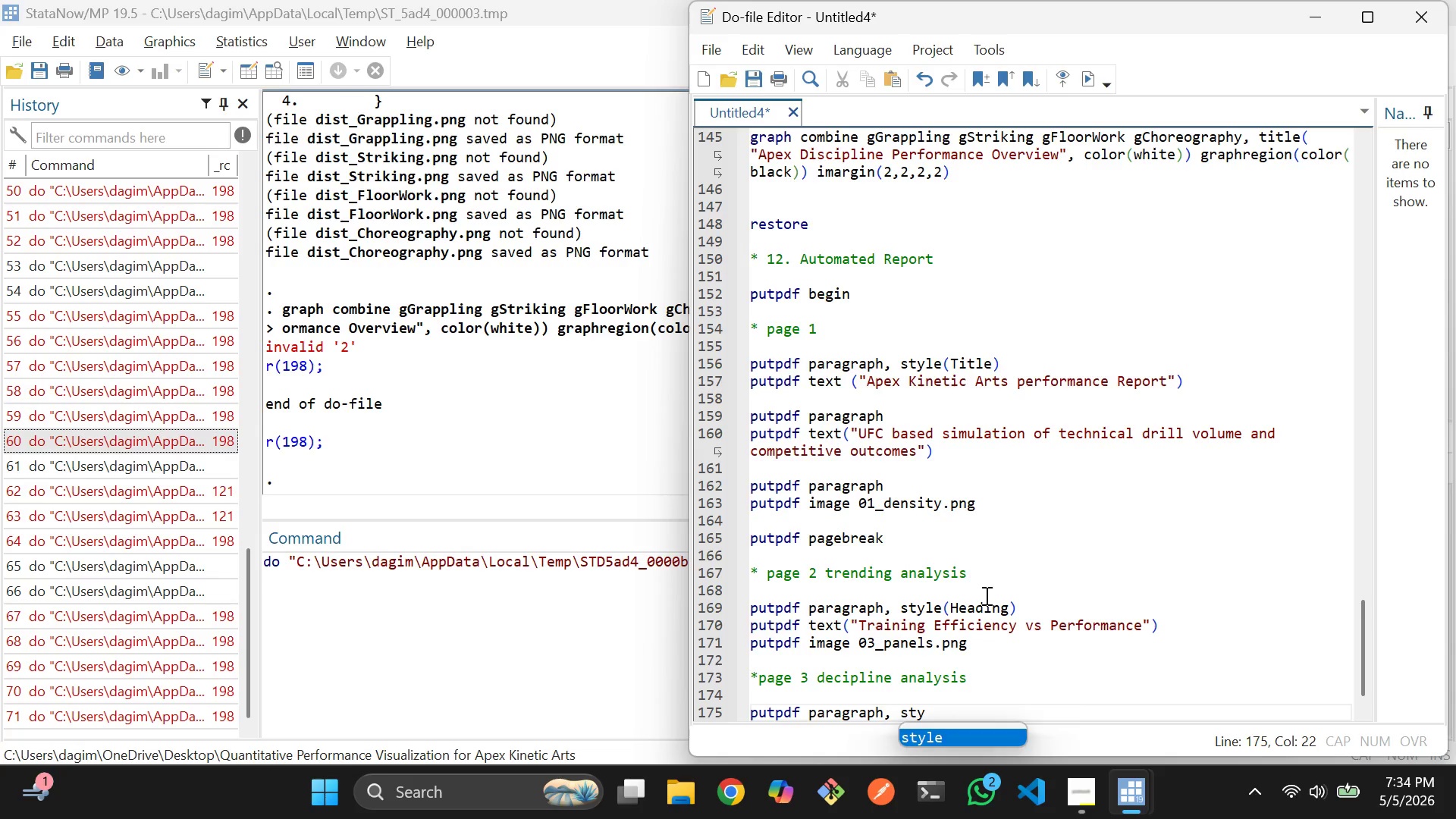 
key(Enter)
 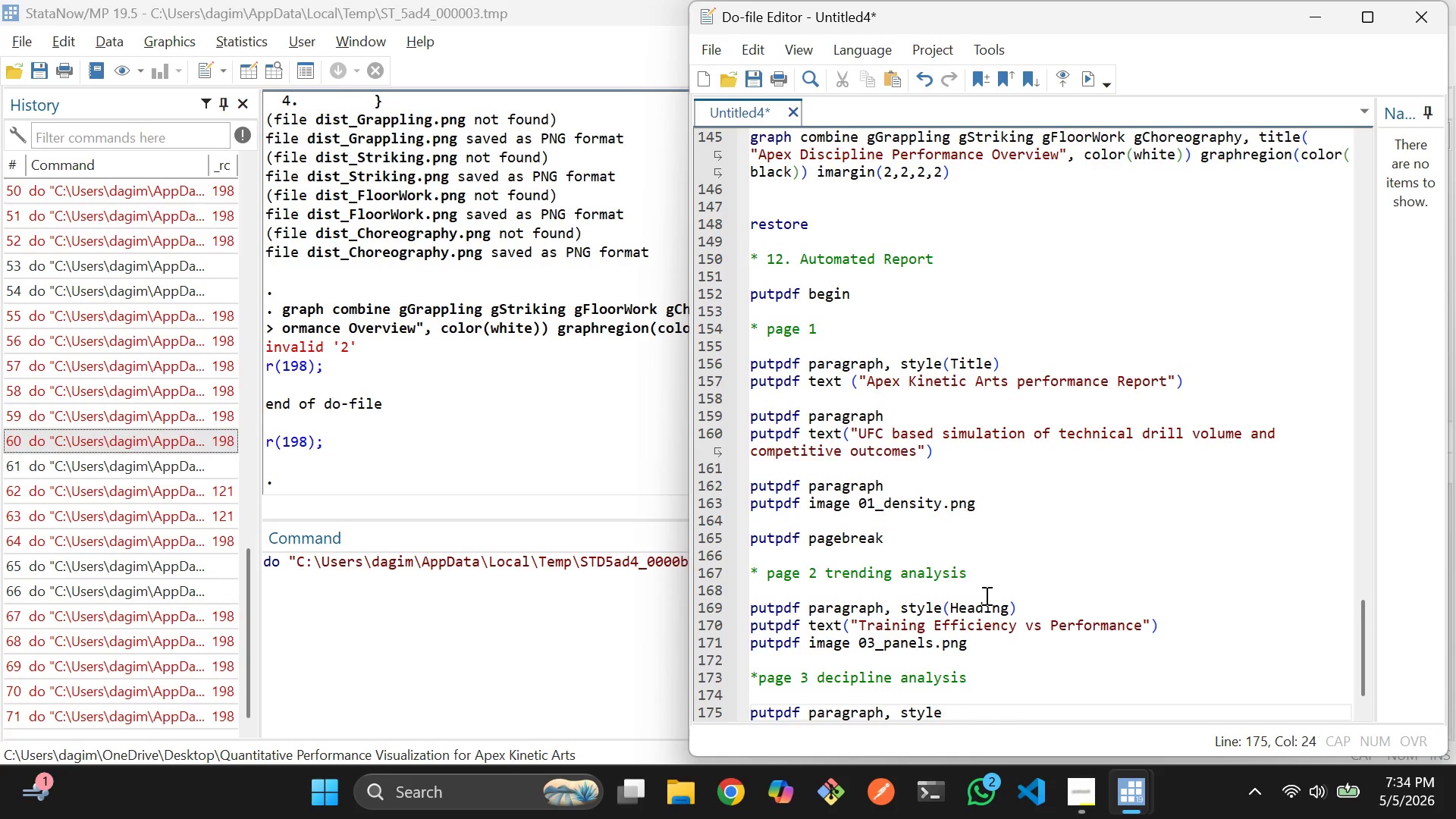 
type((Heading)
 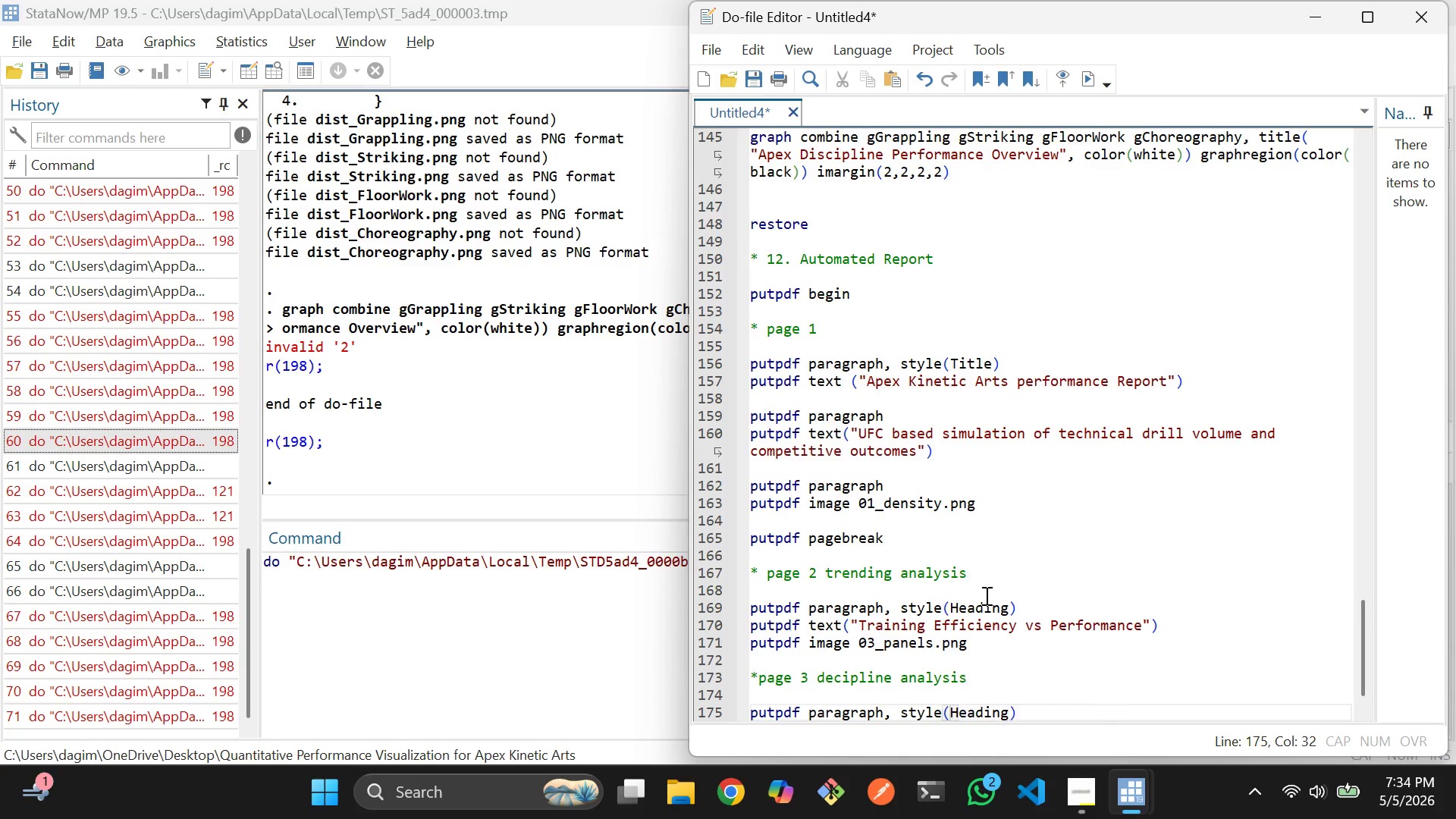 
 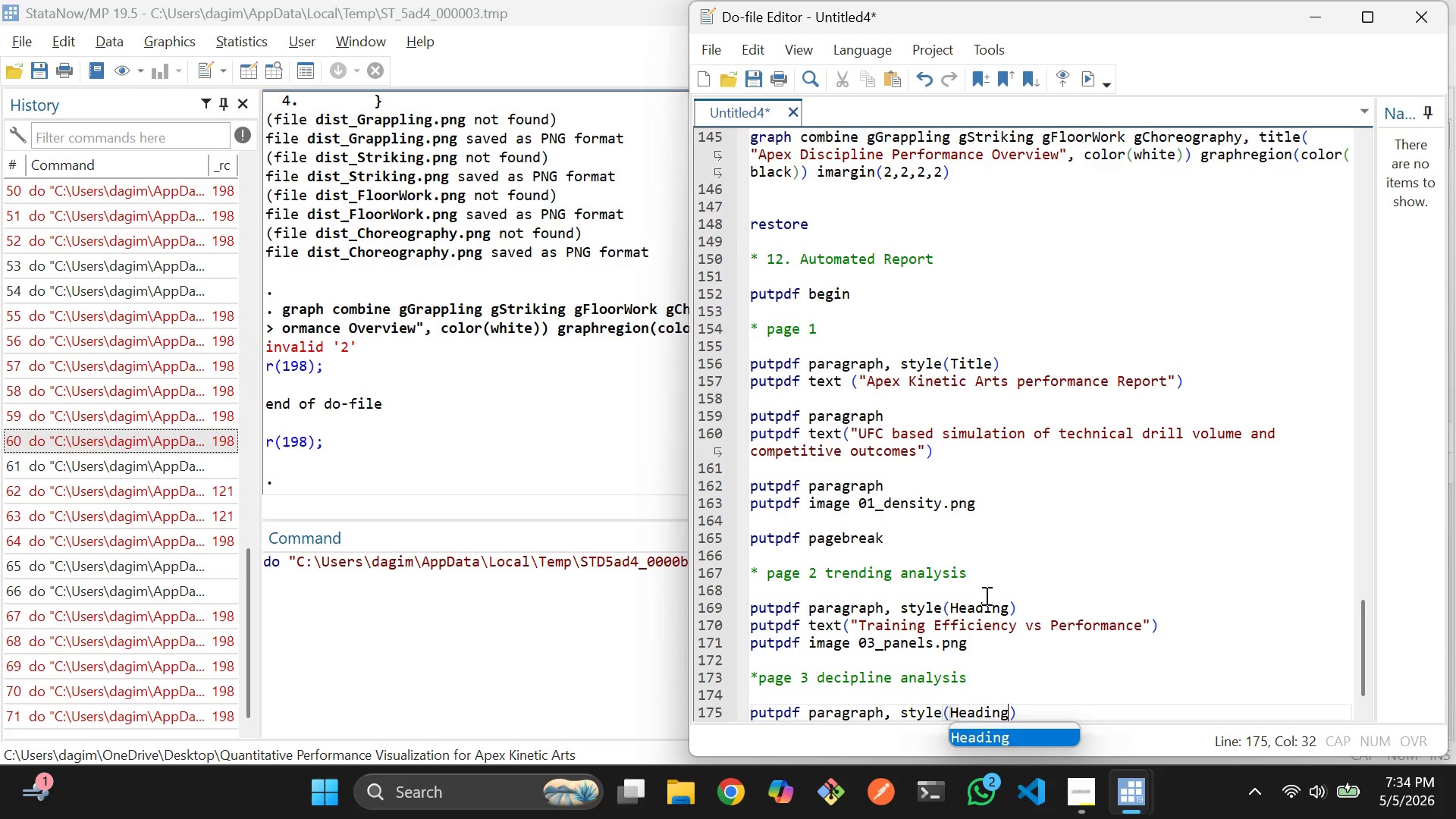 
key(ArrowRight)
 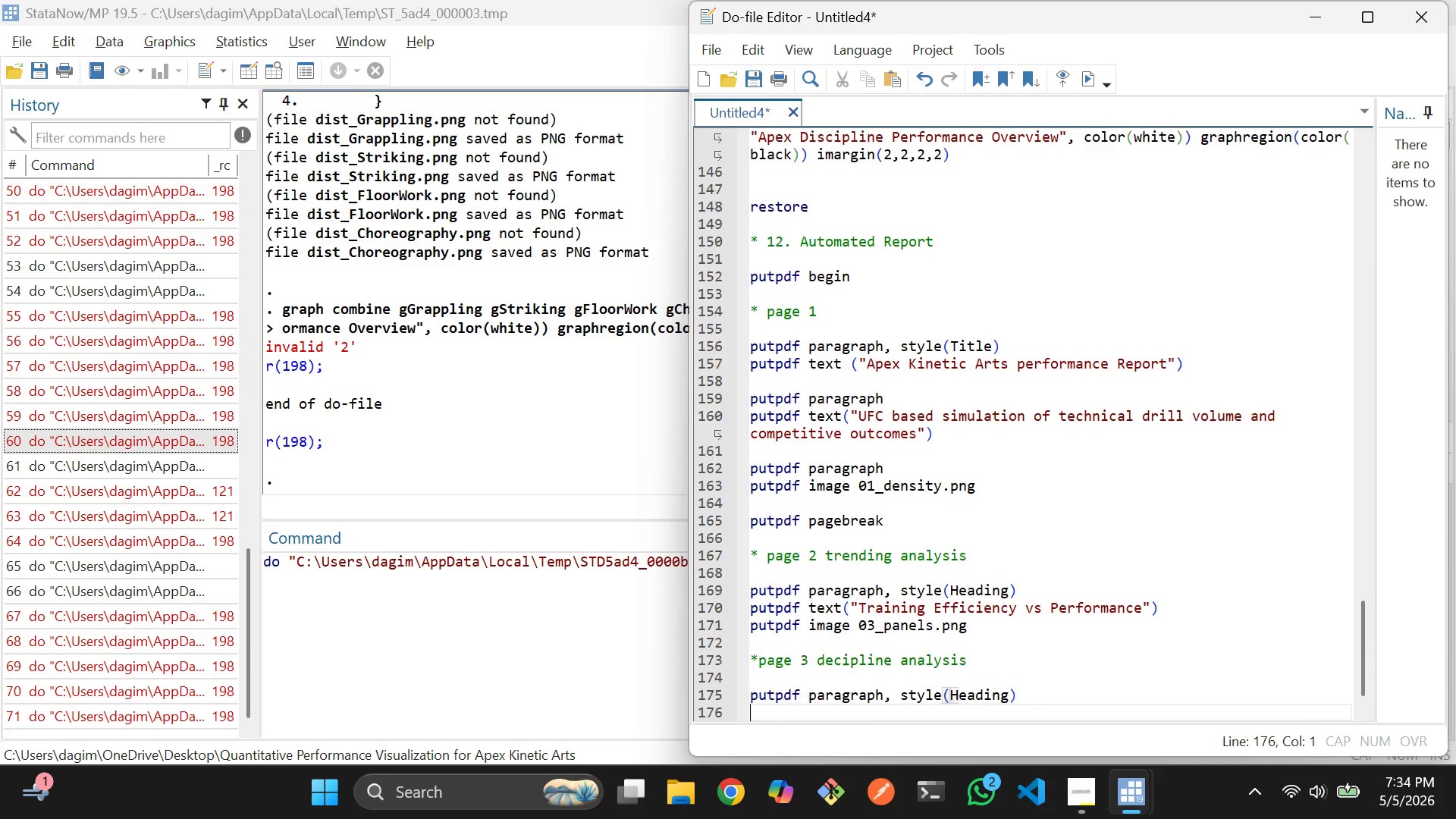 
key(Enter)
 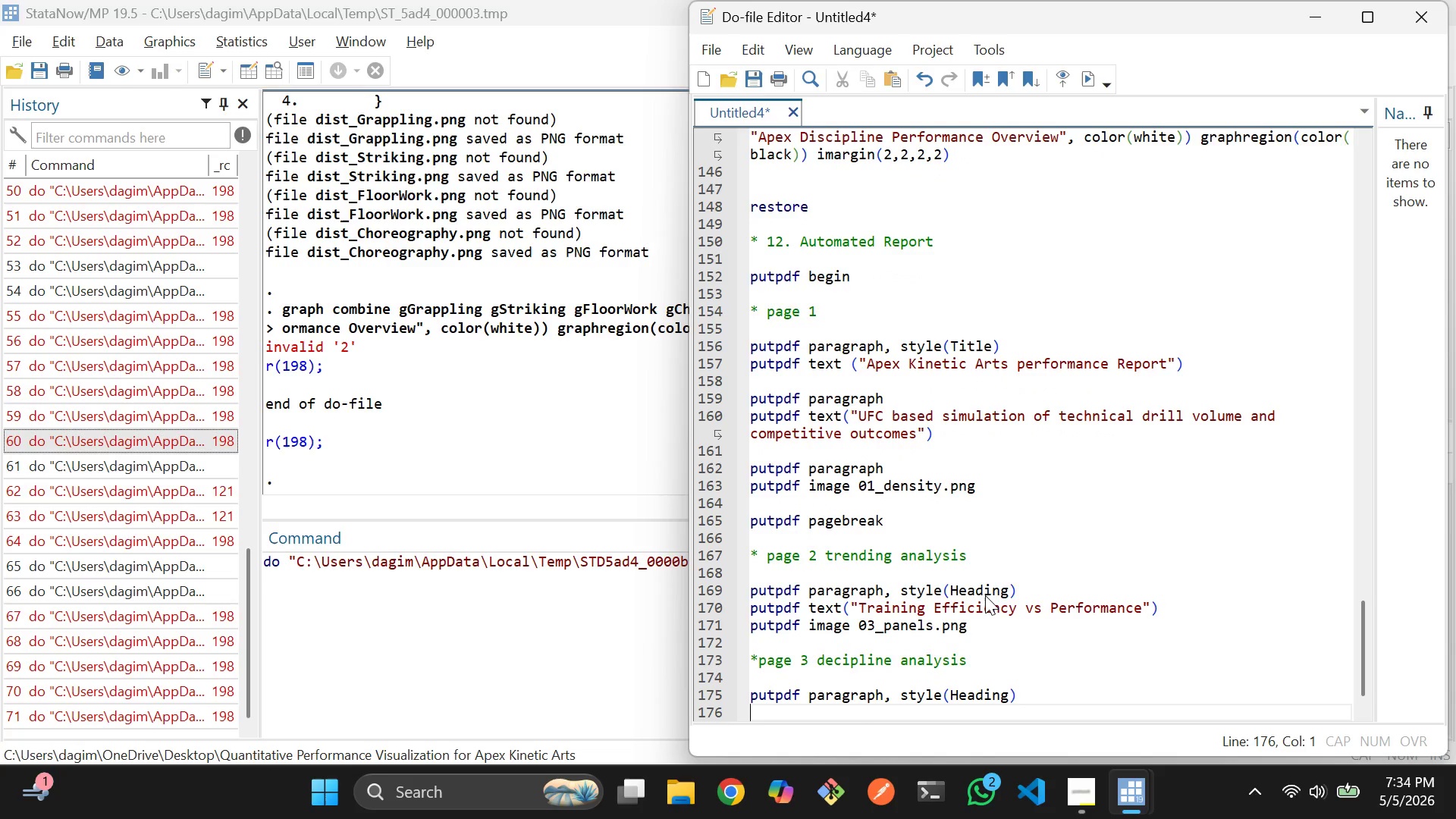 
type(put )
key(Backspace)
type(pdf t)
 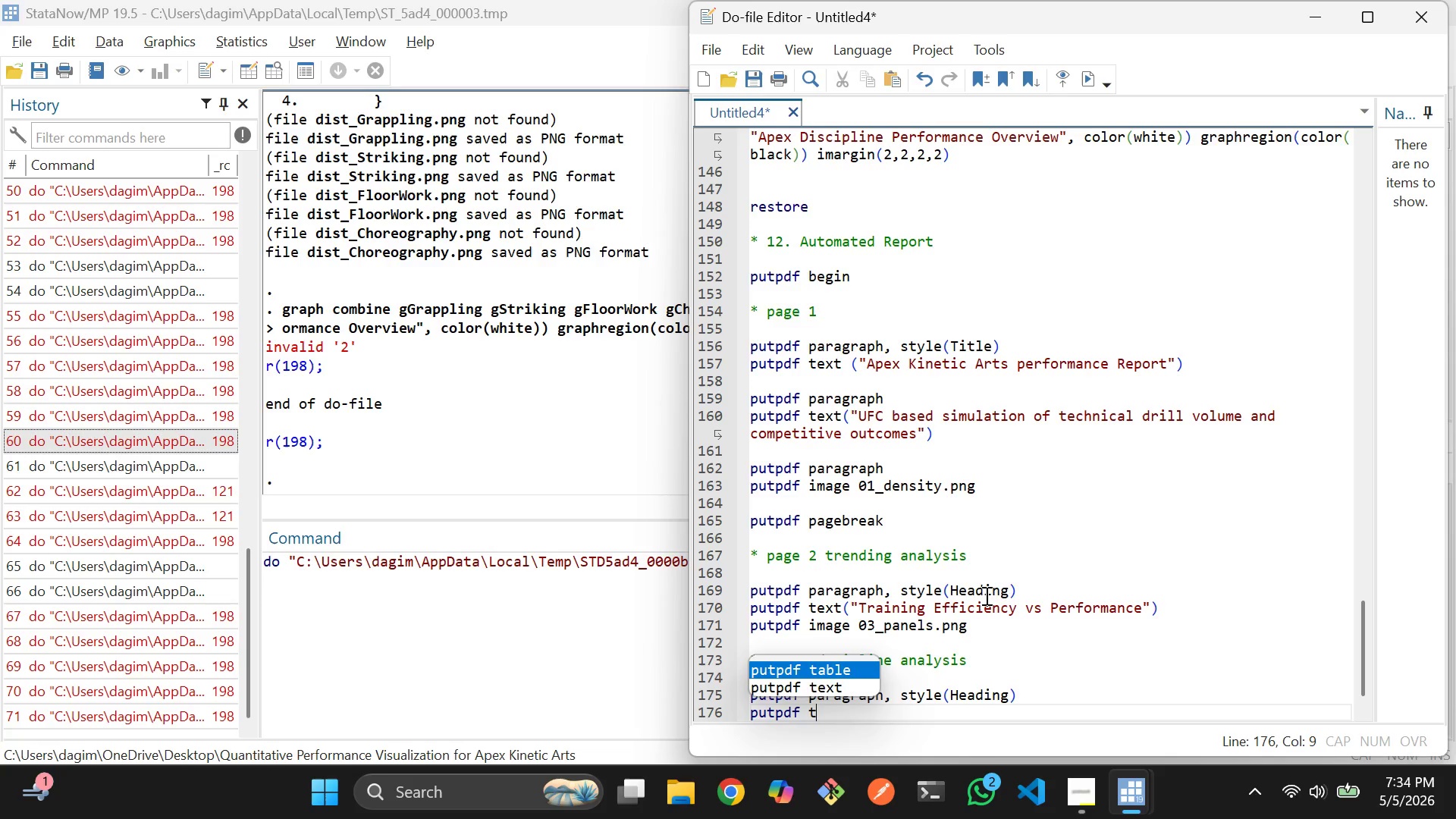 
key(ArrowDown)
 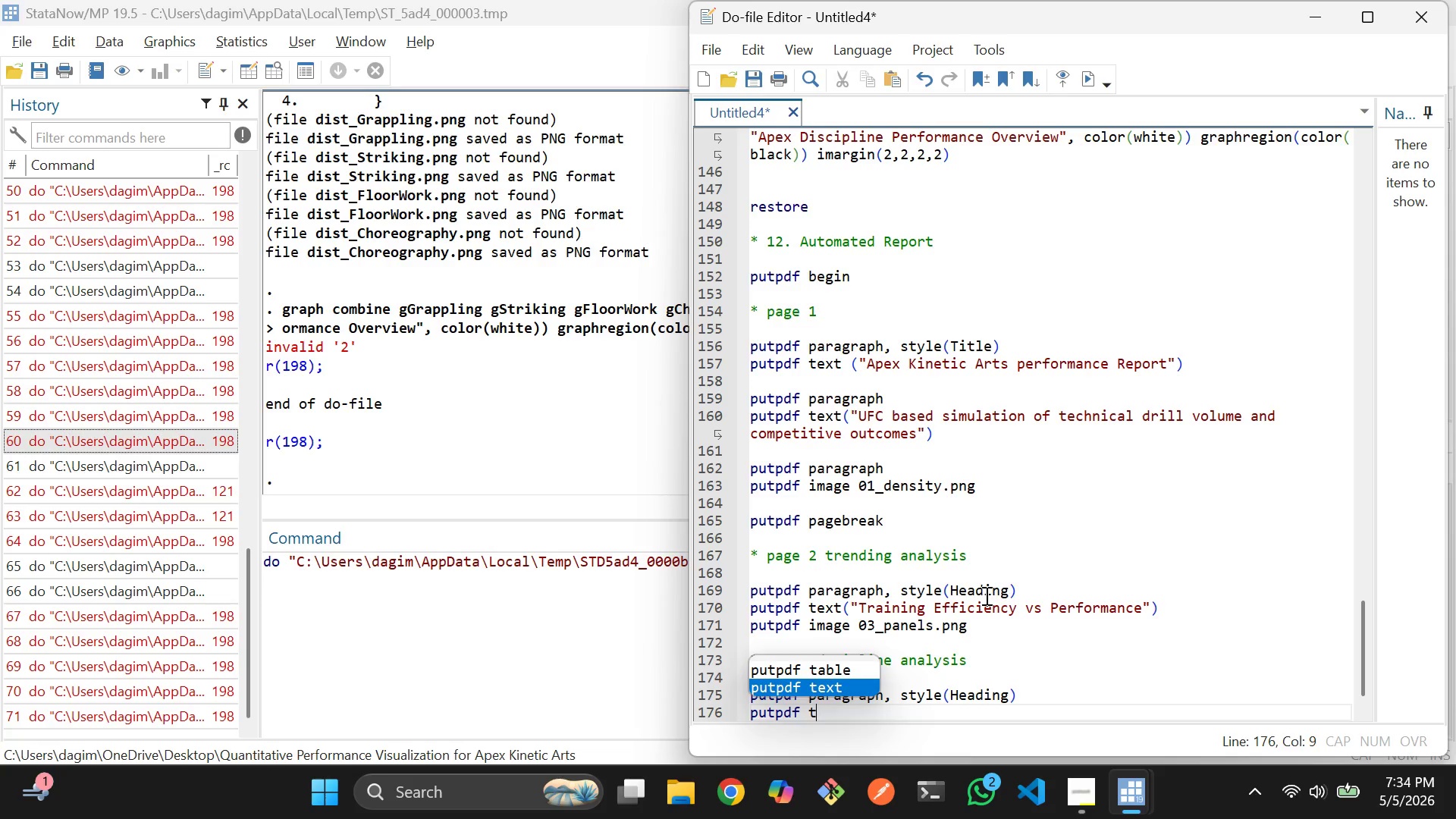 
key(Enter)
 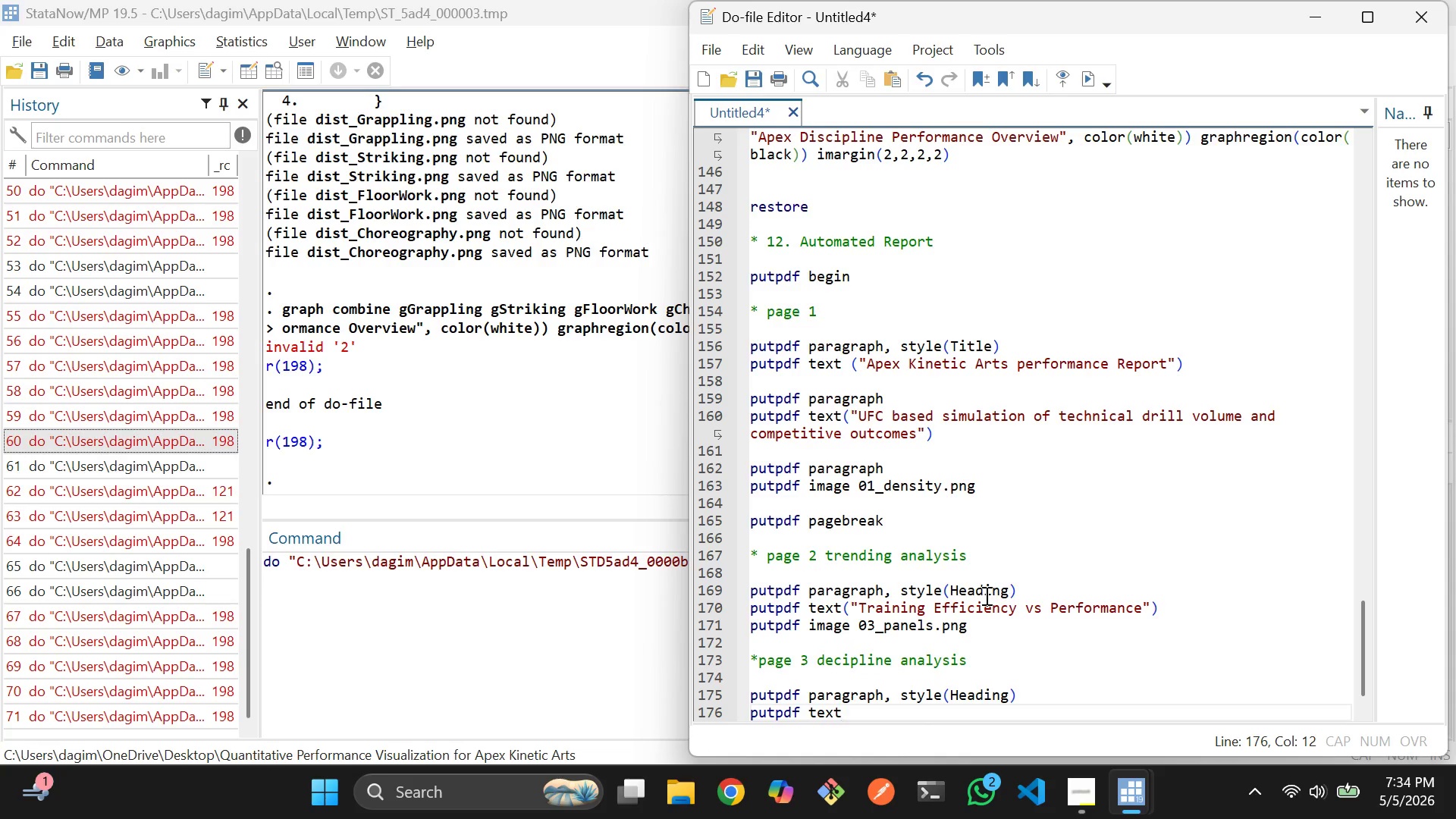 
key(Shift+9)
 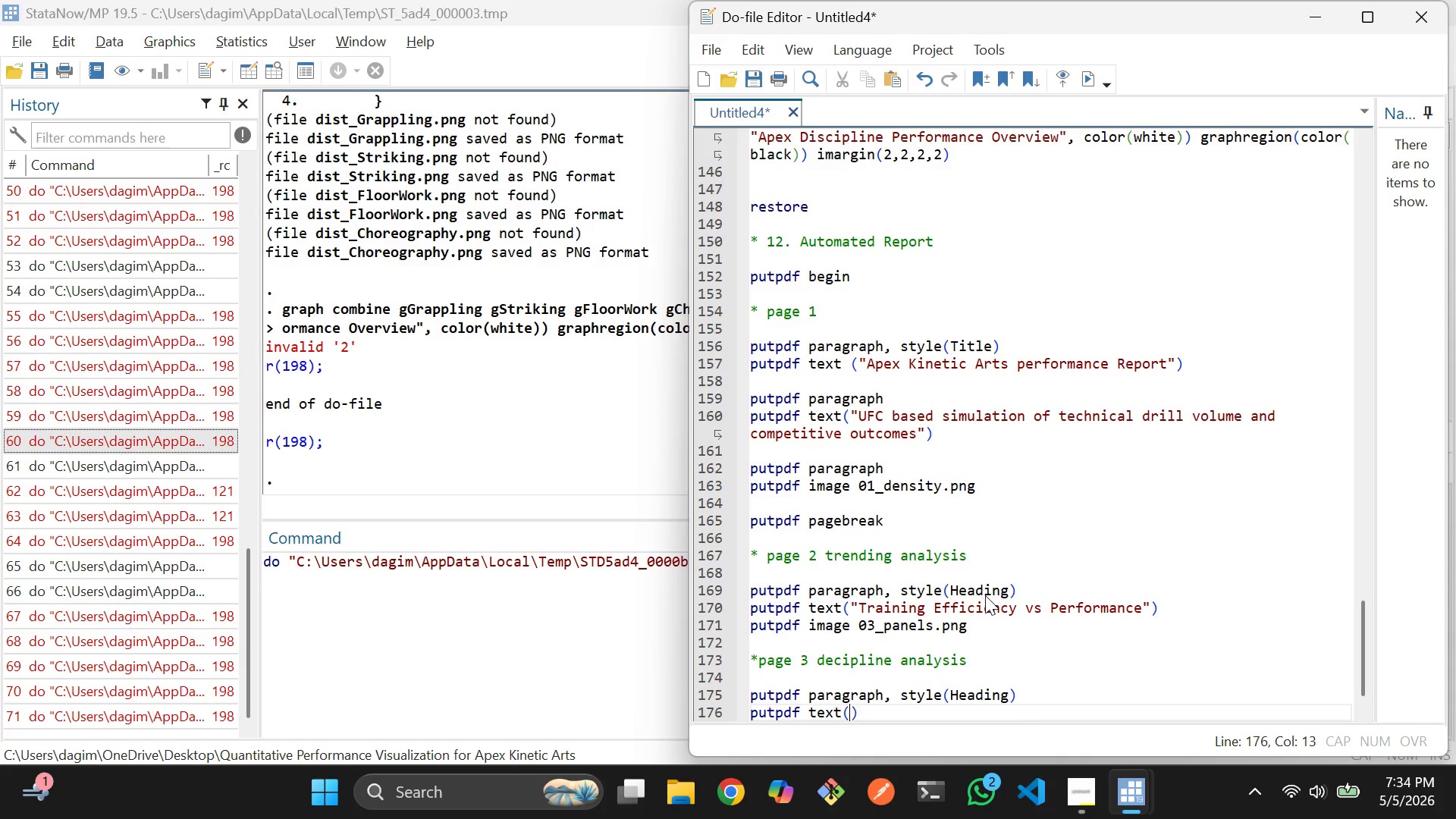 
key(Shift+Quote)
 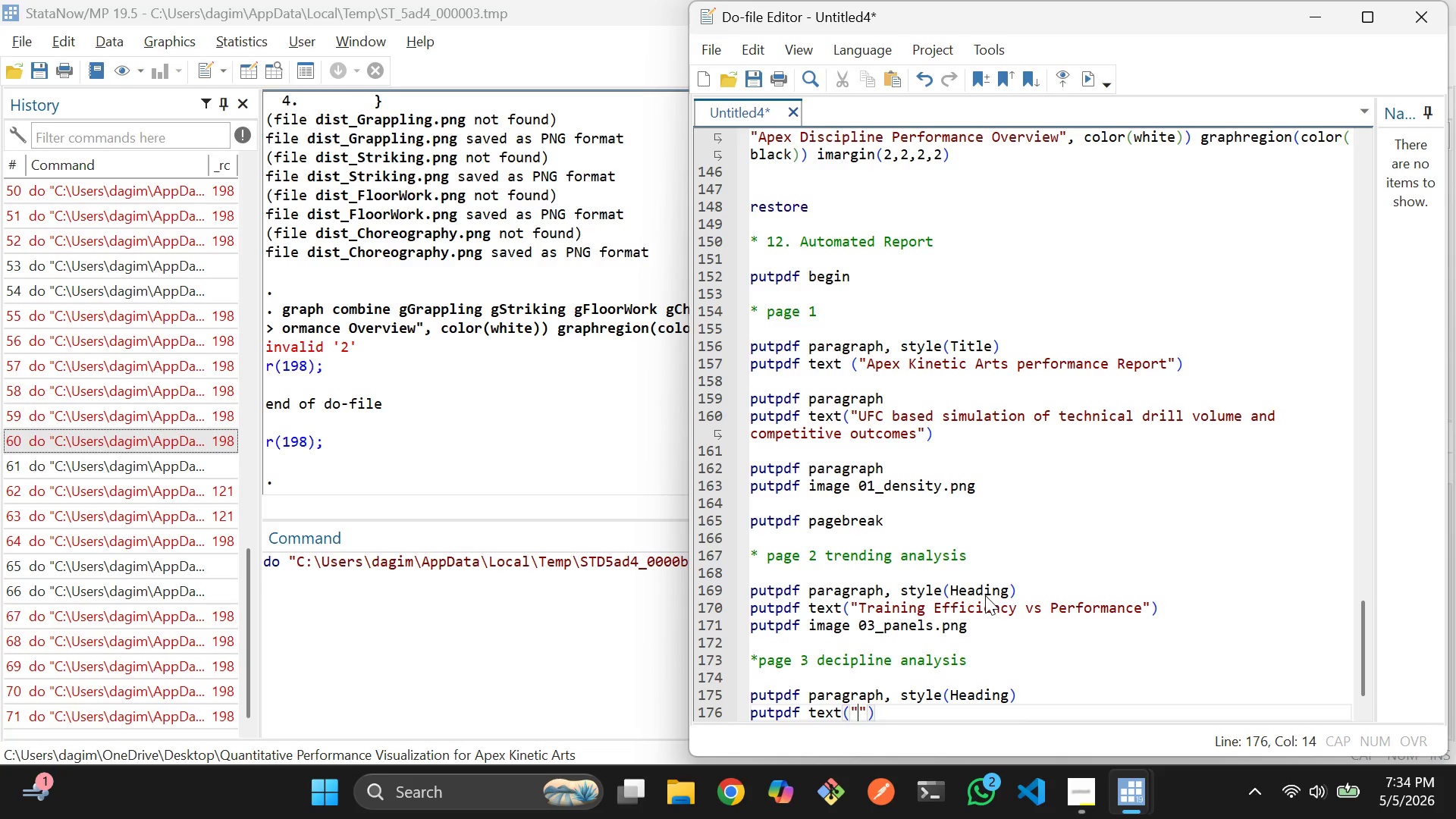 
wait(6.22)
 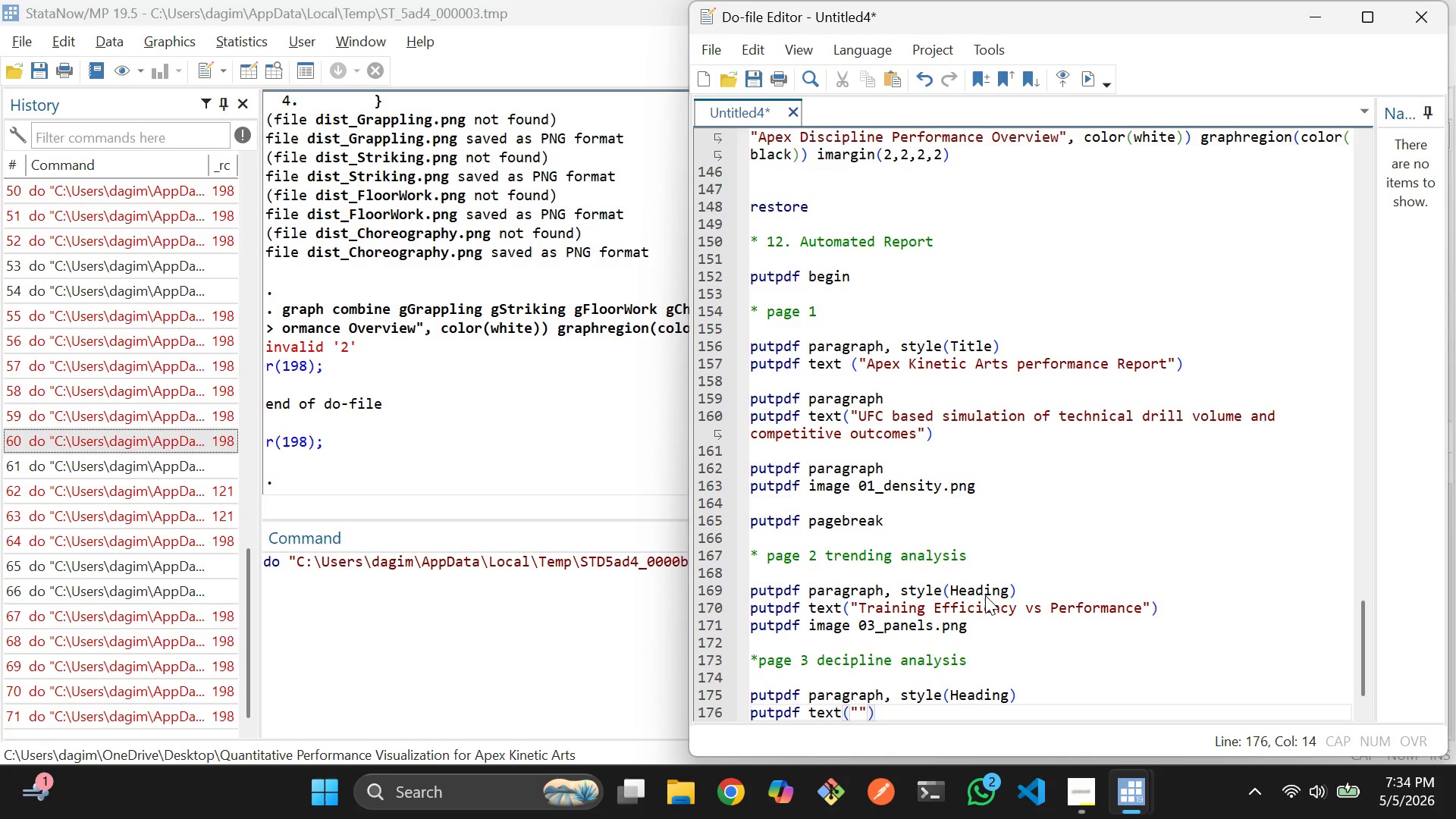 
type(De)
key(Backspace)
 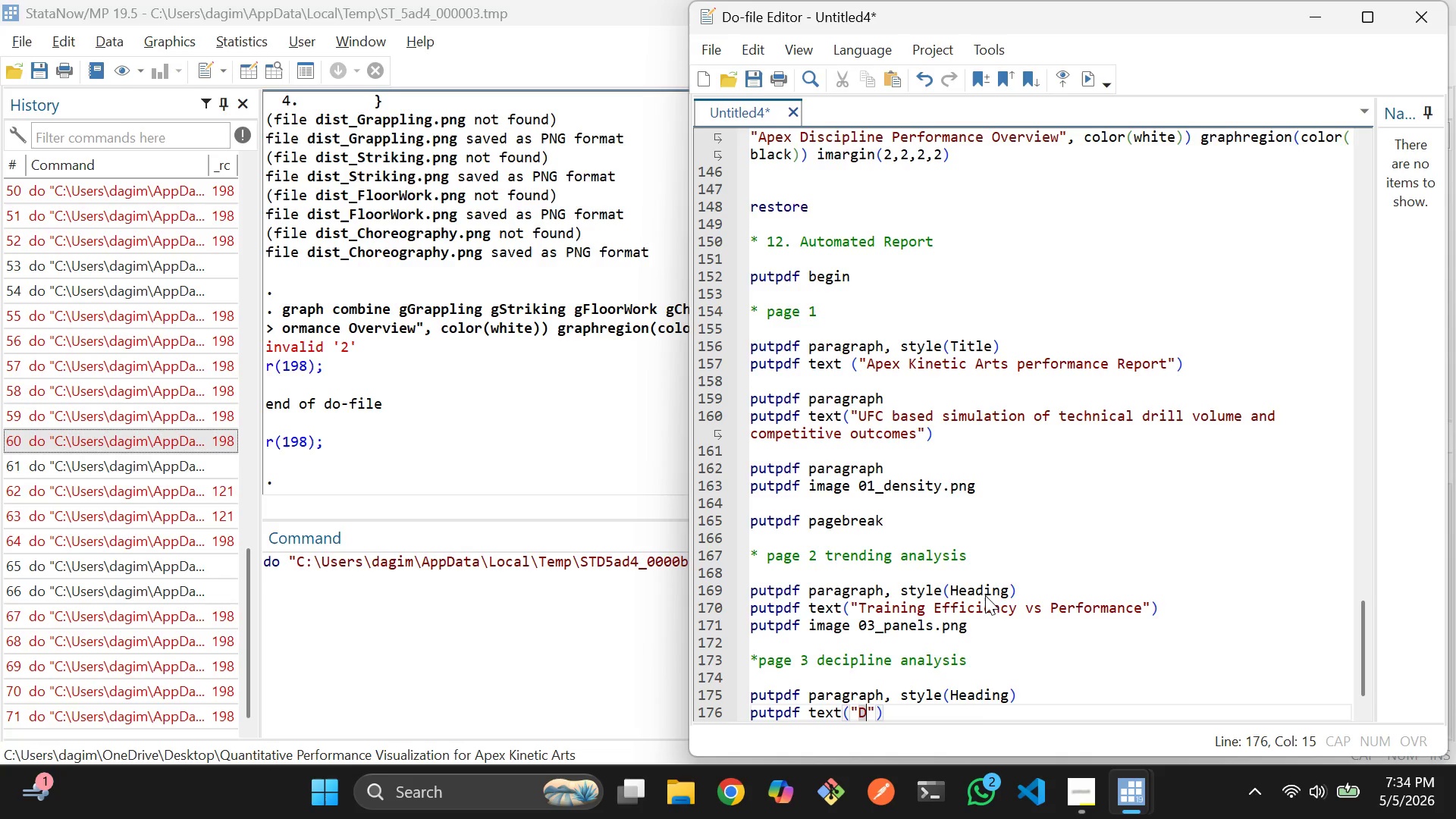 
wait(5.77)
 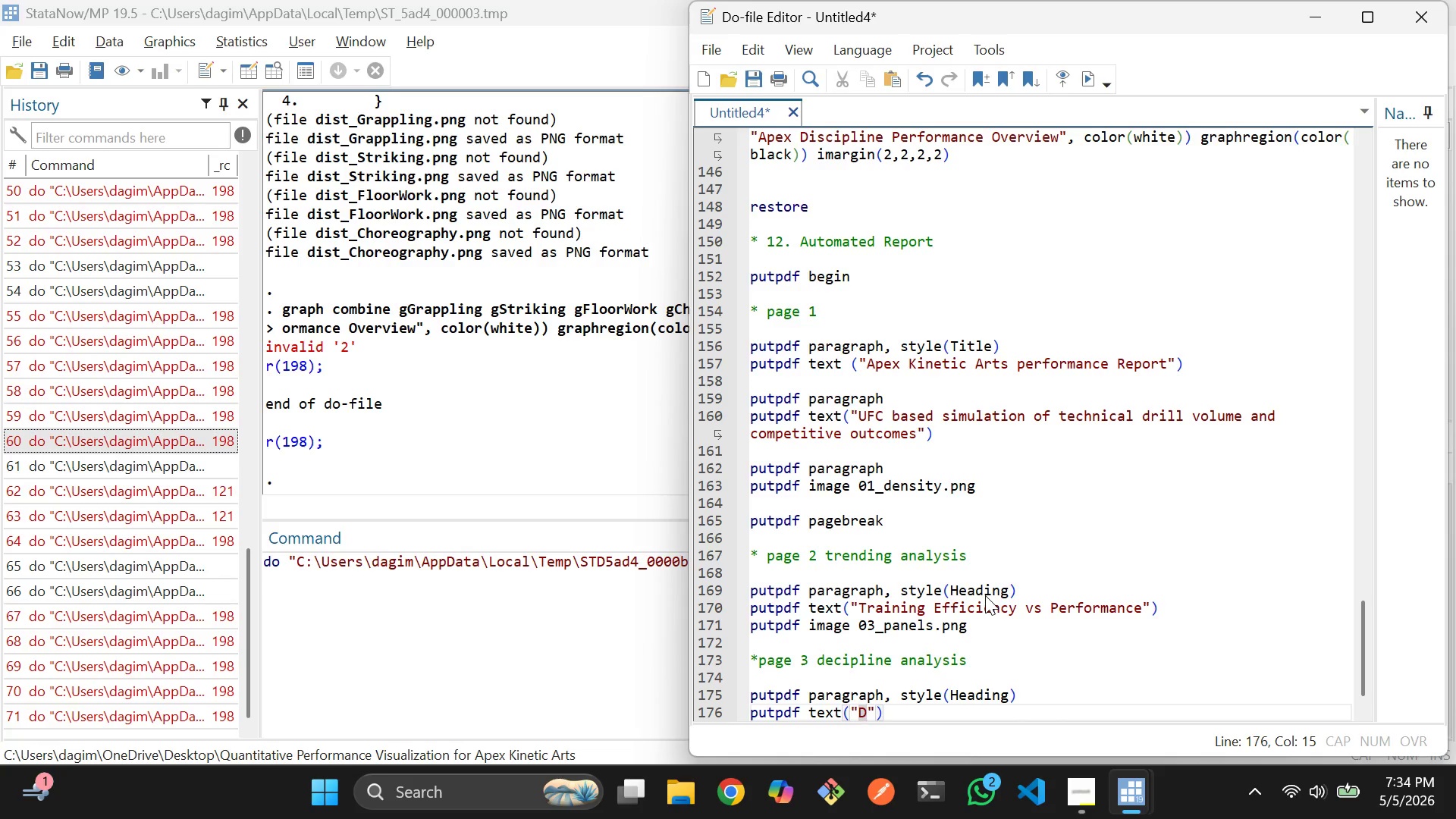 
type(i)
key(Tab)
type( l)
key(Backspace)
key(Backspace)
type(_Level performance evolution)
 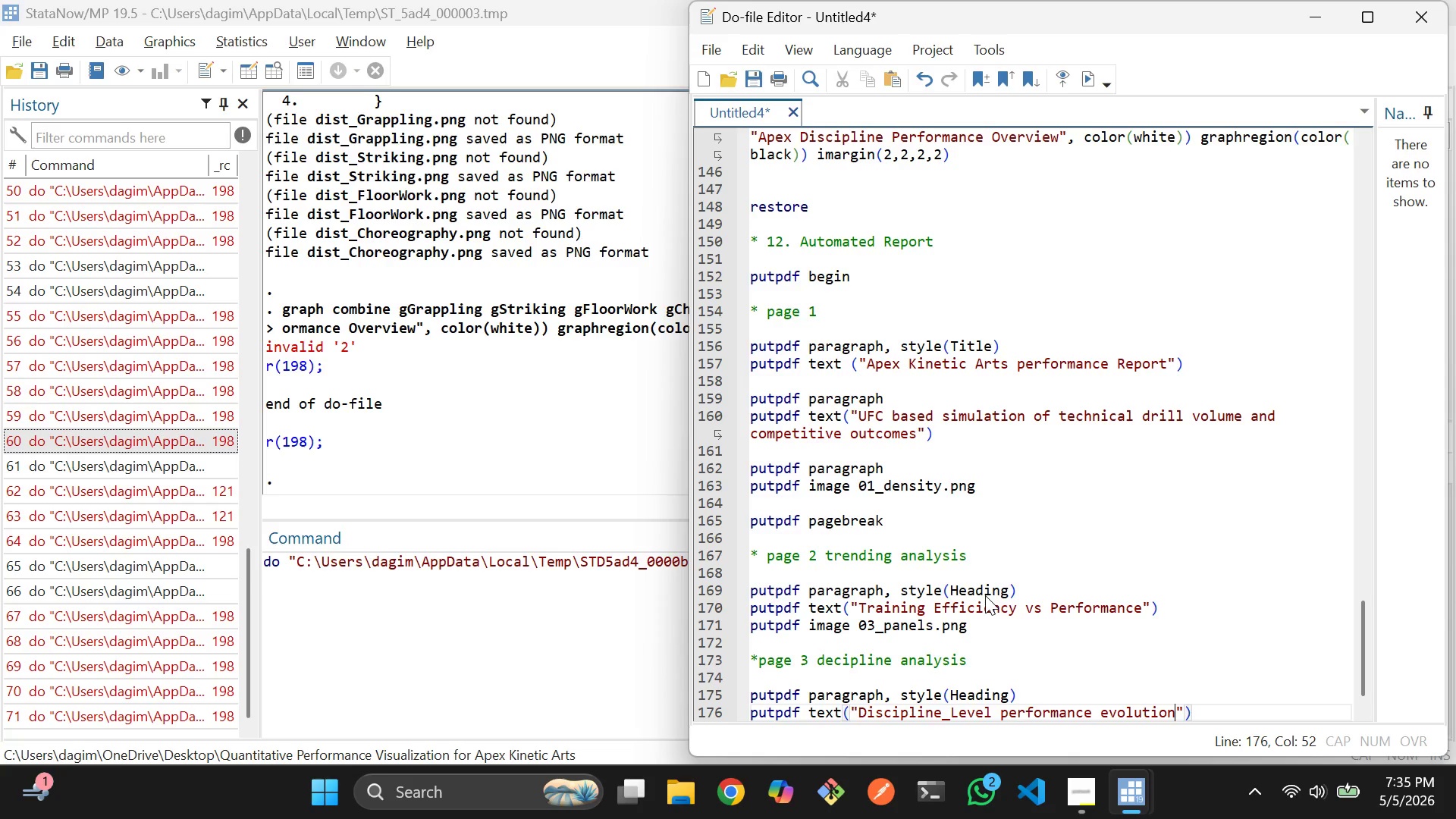 
hold_key(key=ArrowLeft, duration=1.11)
 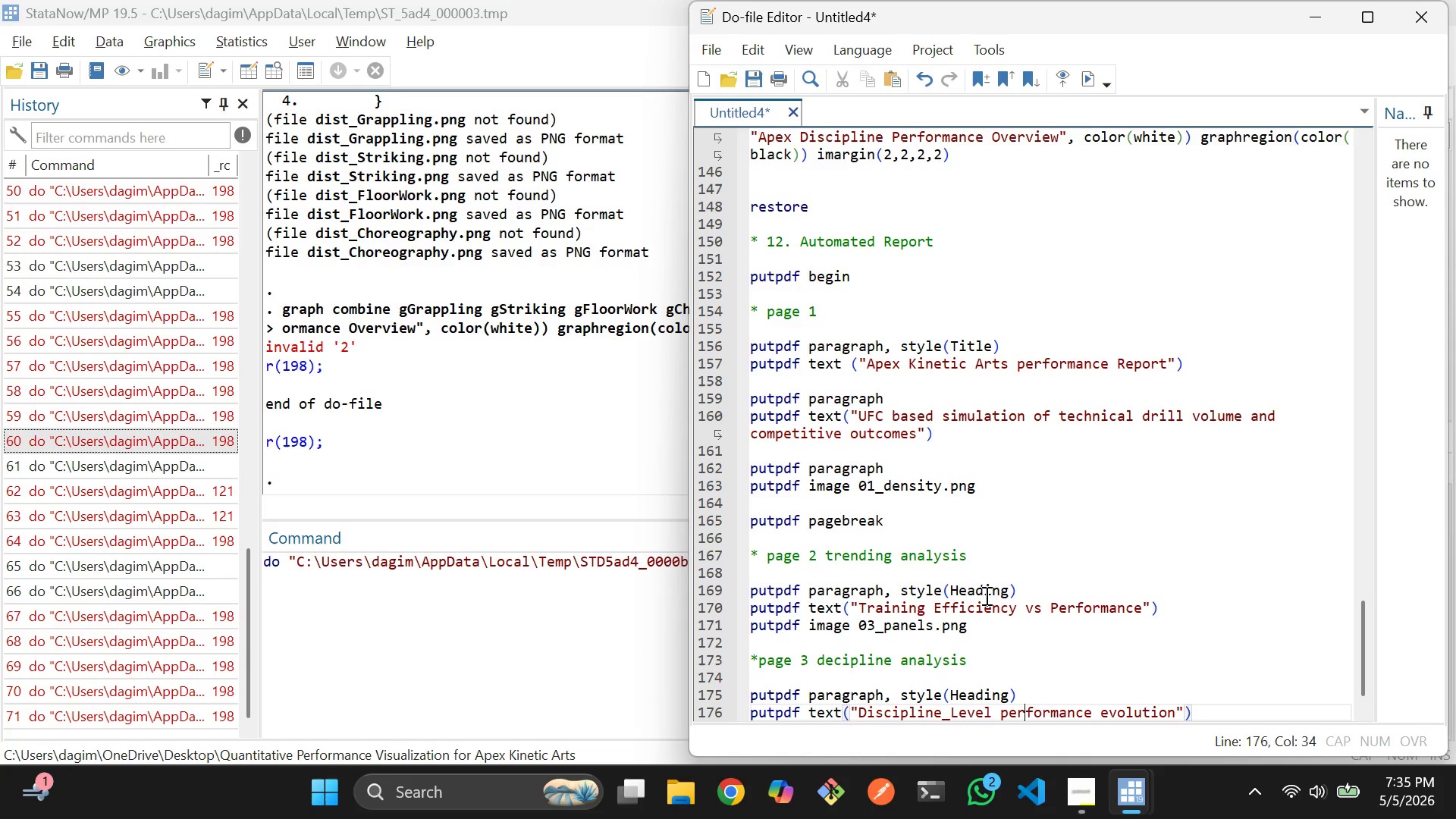 
key(ArrowLeft)
 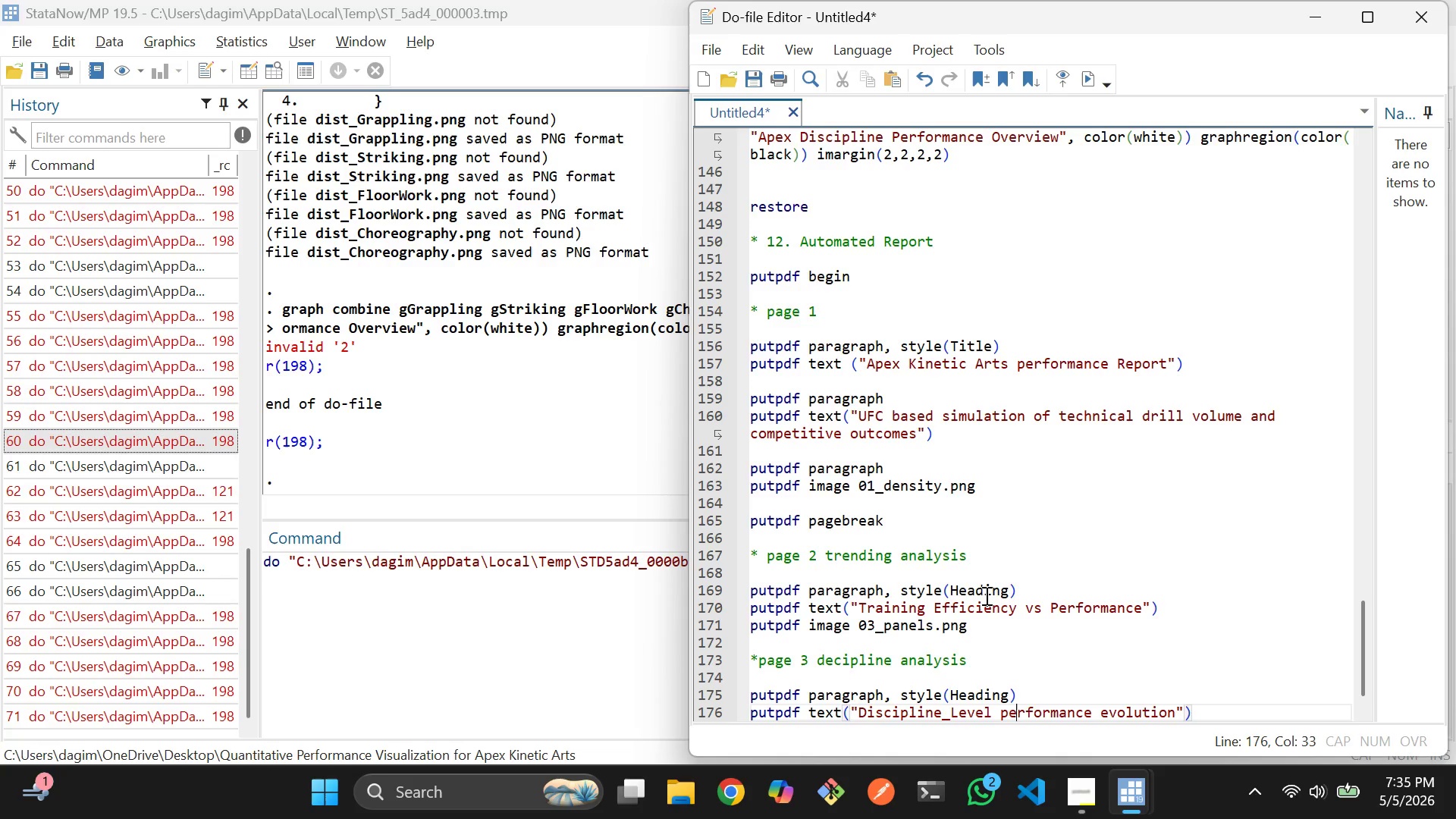 
key(ArrowLeft)
 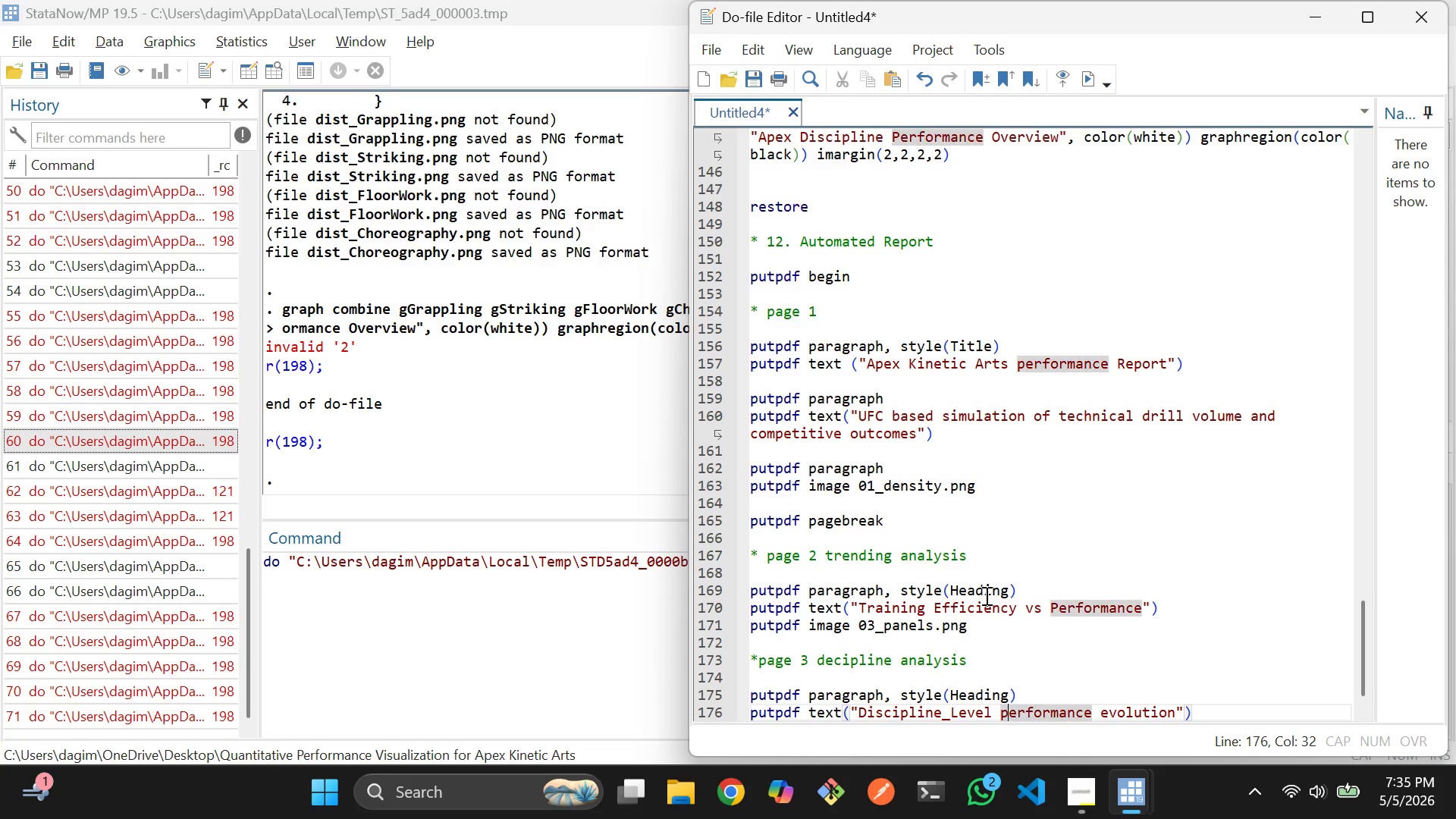 
key(Backspace)
 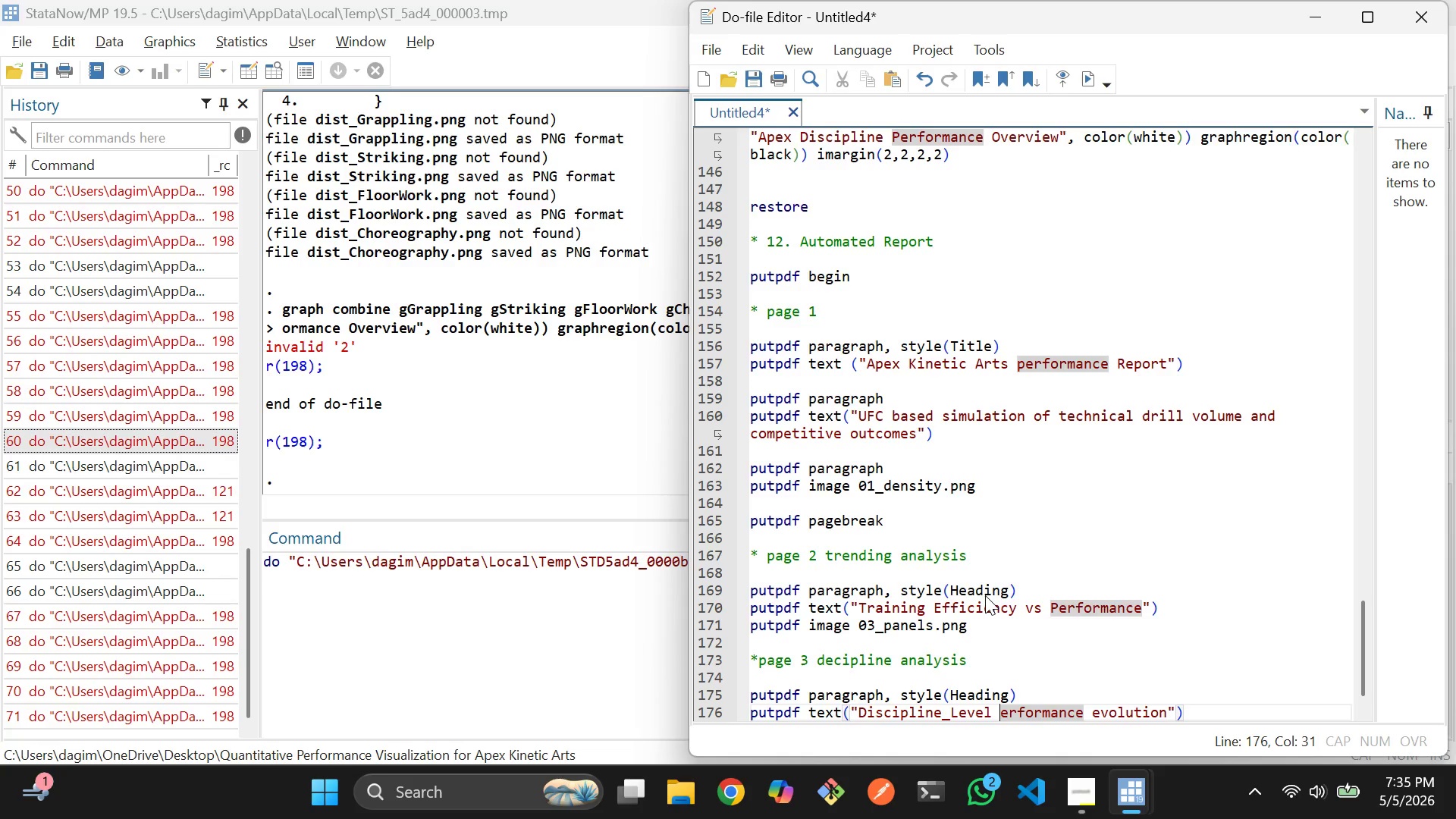 
key(Shift+ShiftLeft)
 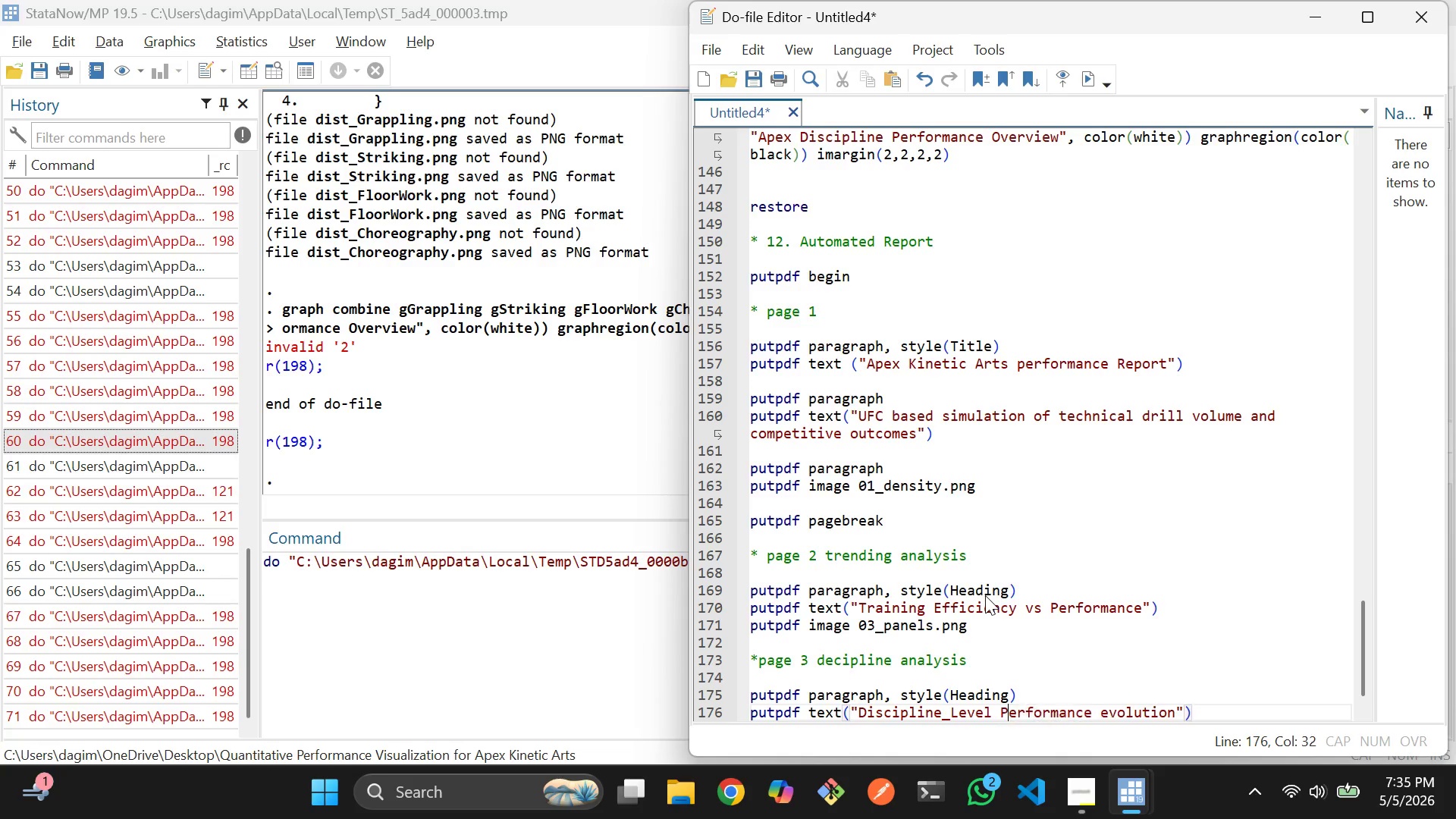 
key(Shift+P)
 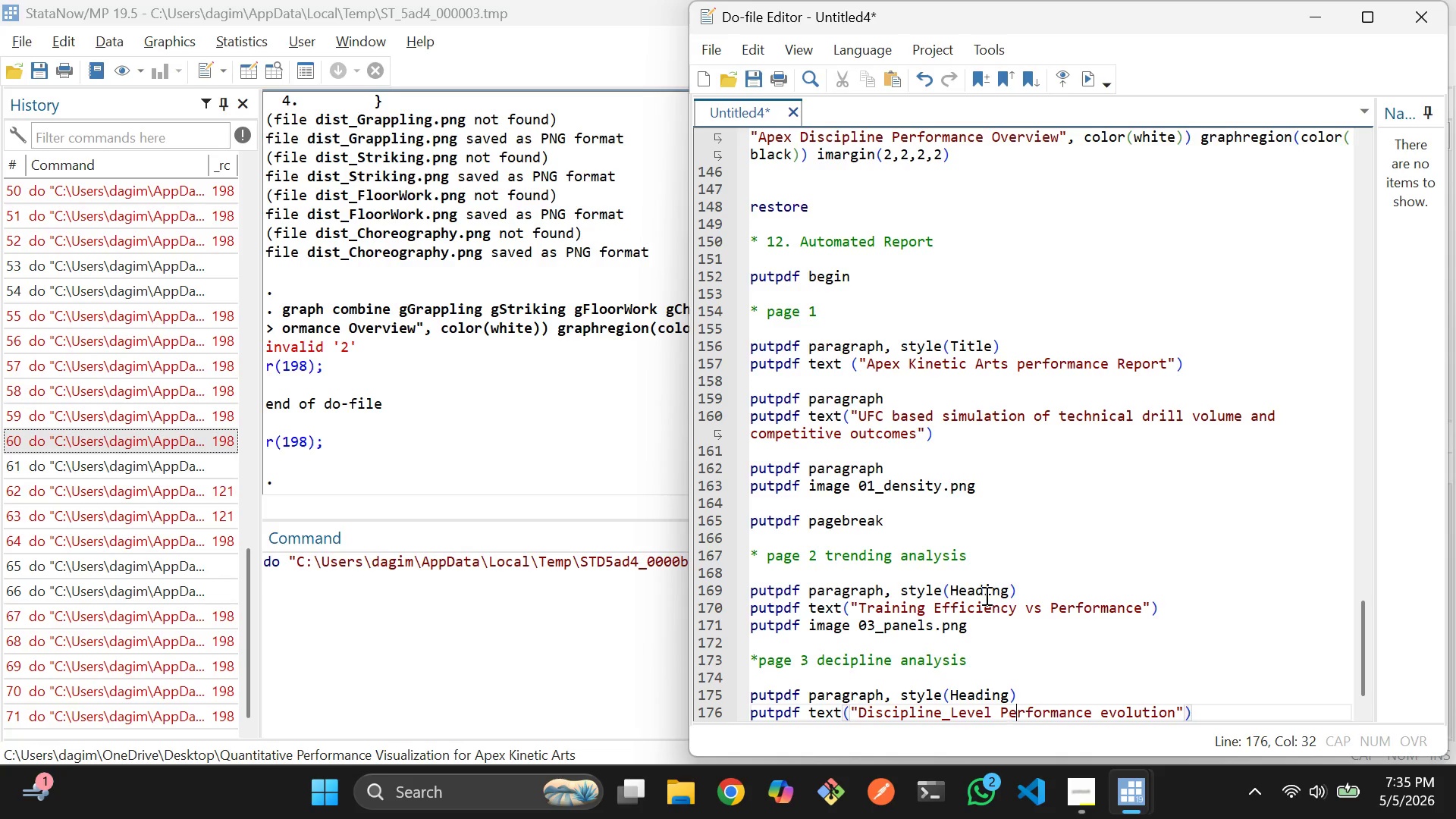 
hold_key(key=ArrowRight, duration=0.86)
 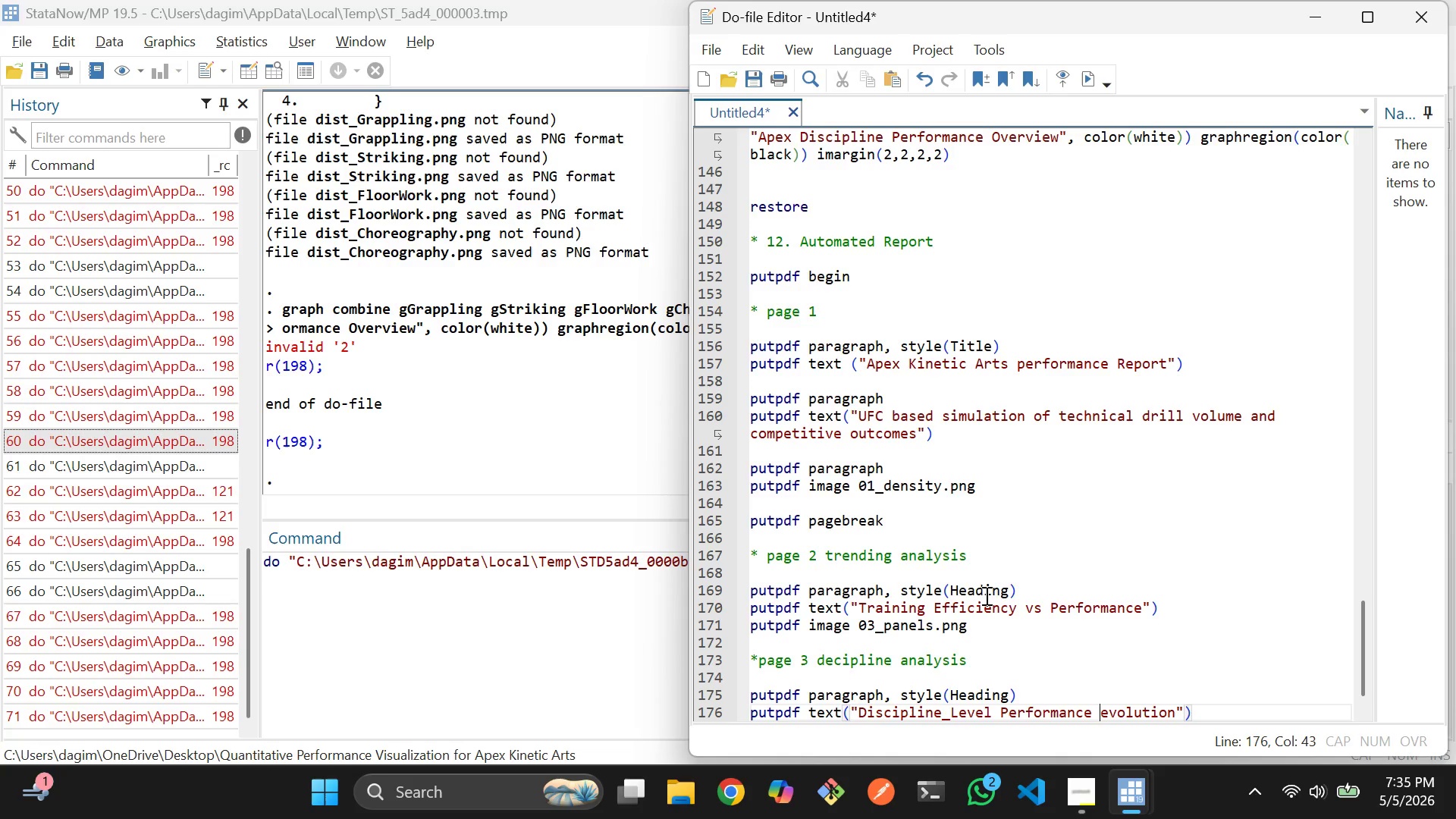 
key(ArrowRight)
 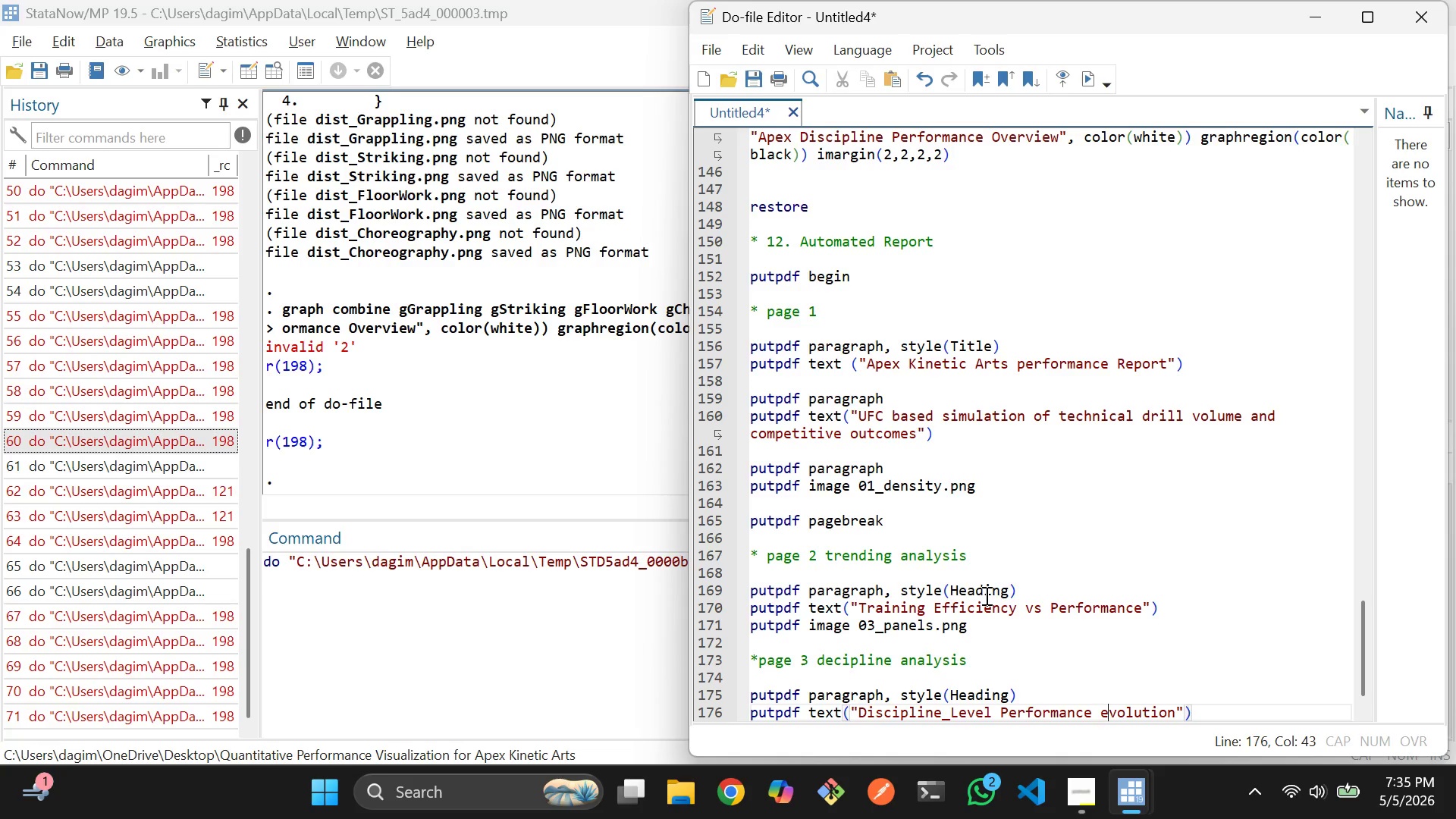 
key(ArrowRight)
 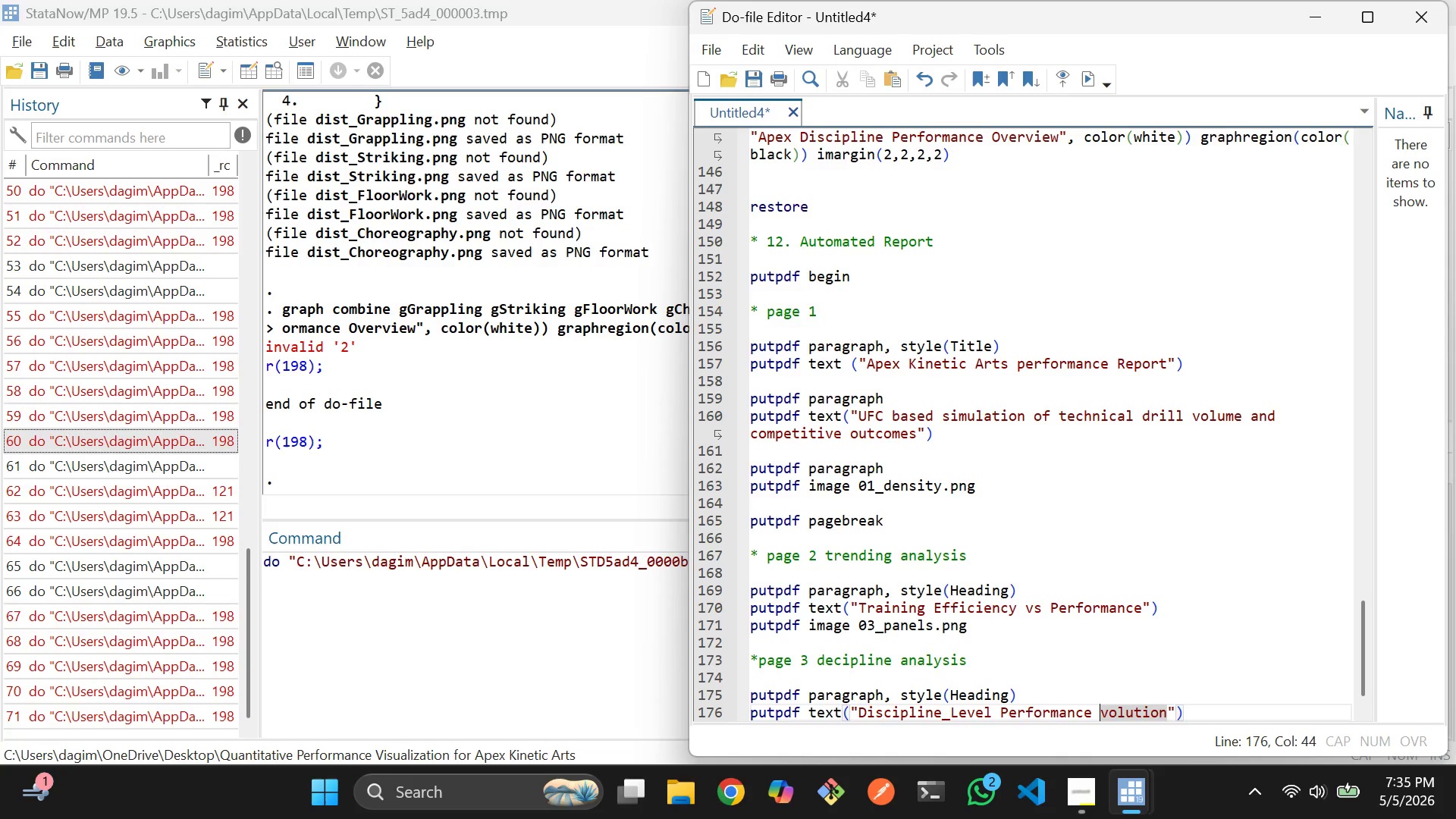 
key(Backspace)
 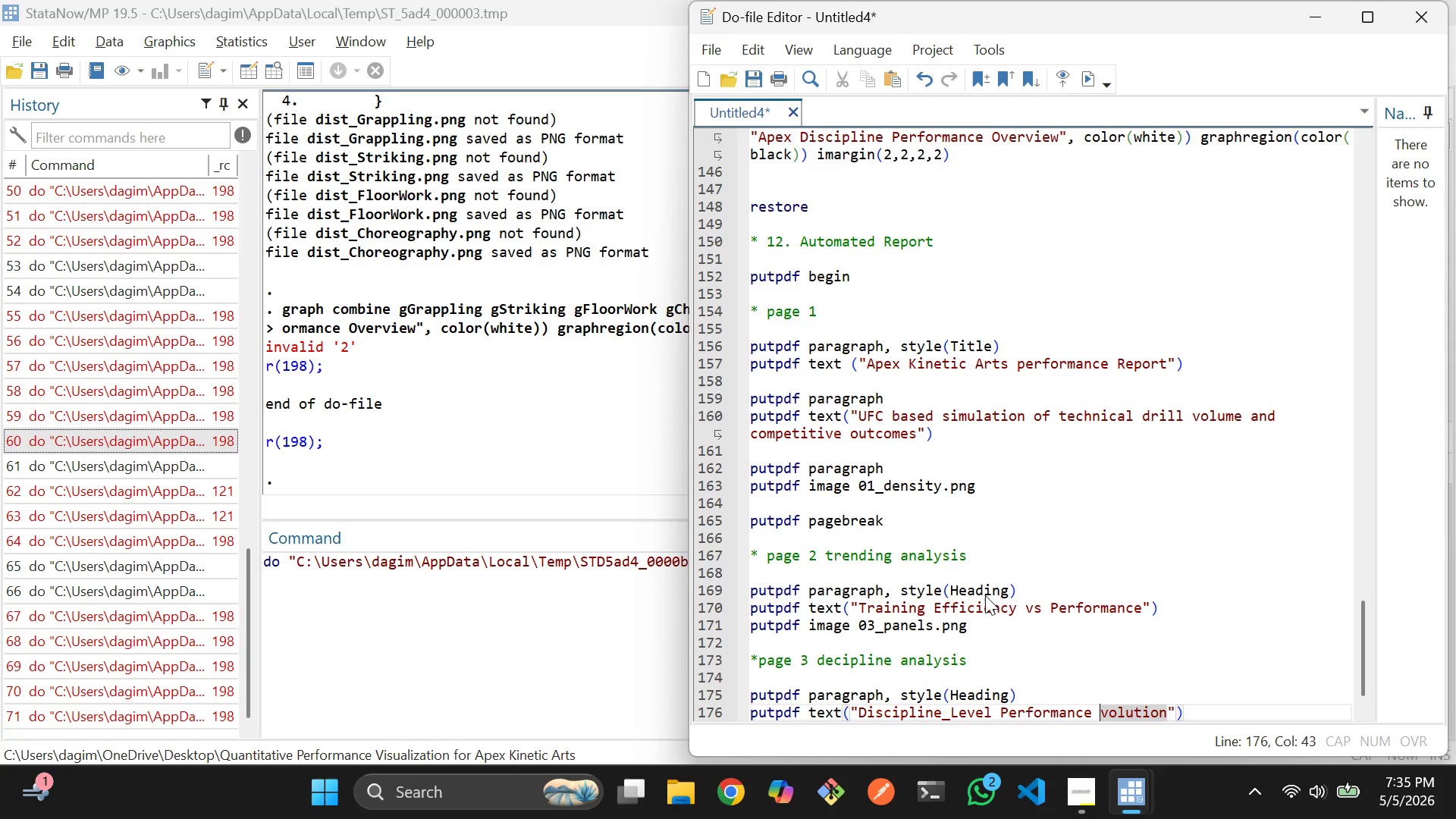 
key(Shift+ShiftLeft)
 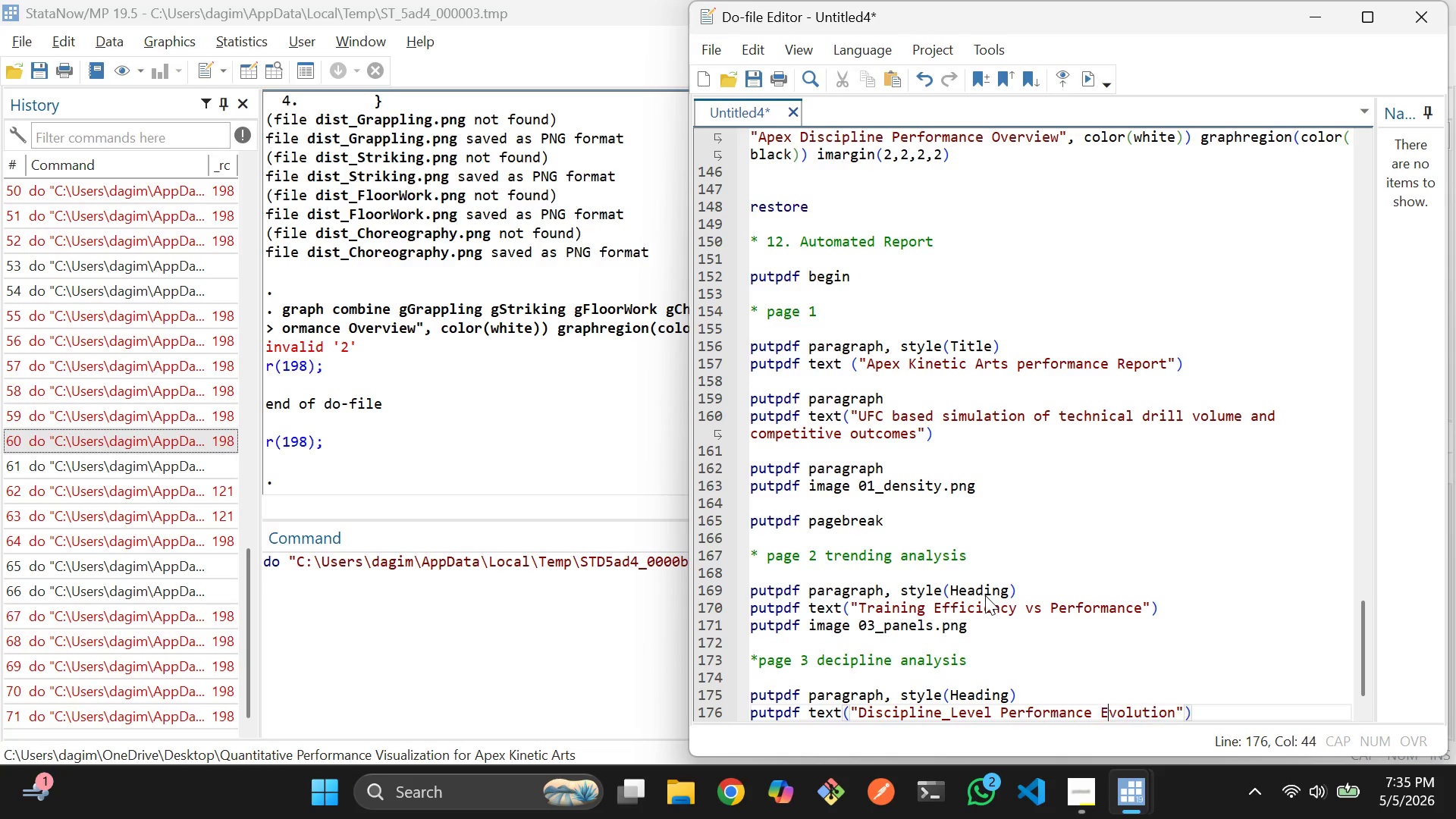 
key(Shift+E)
 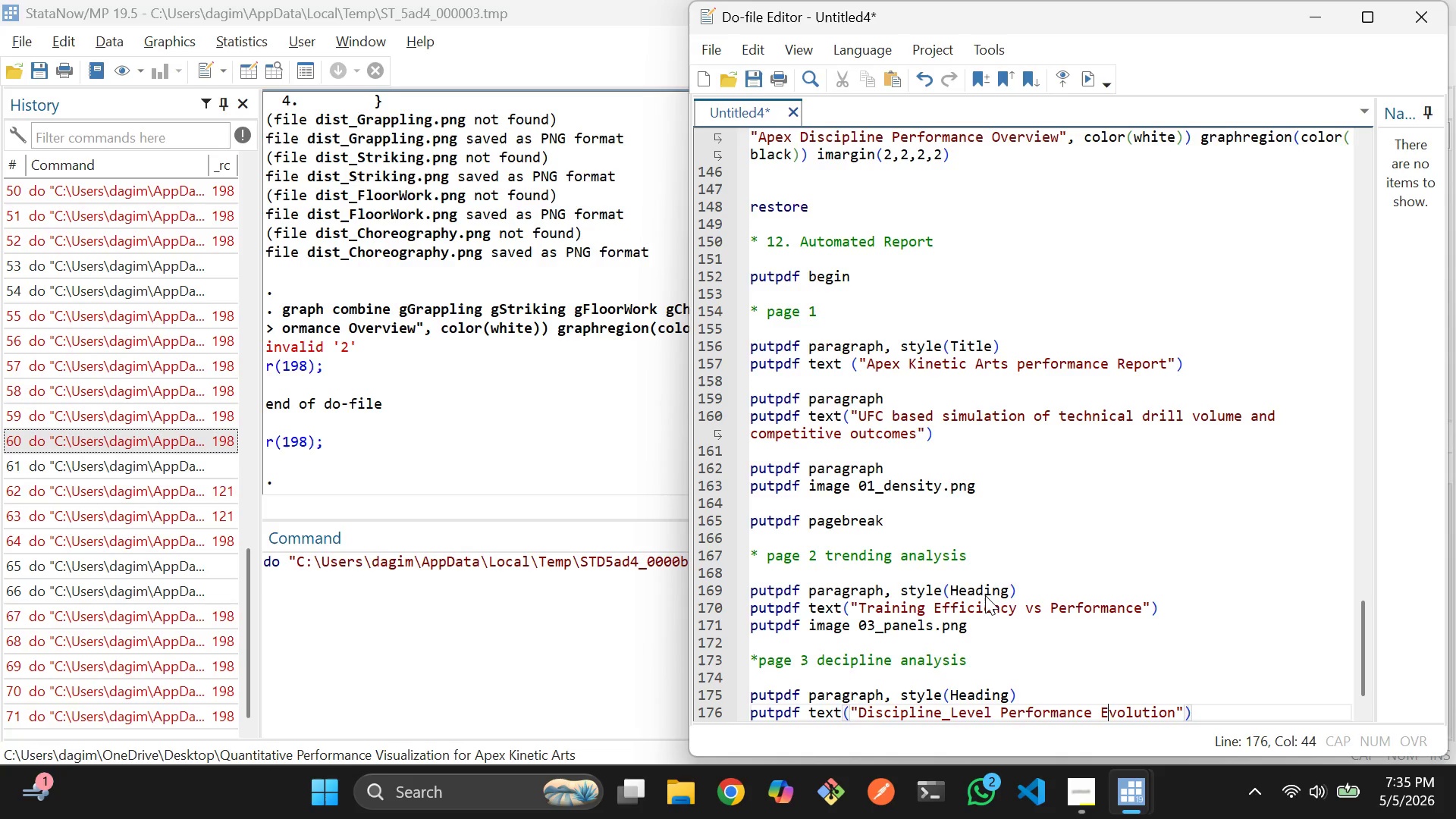 
key(ArrowRight)
 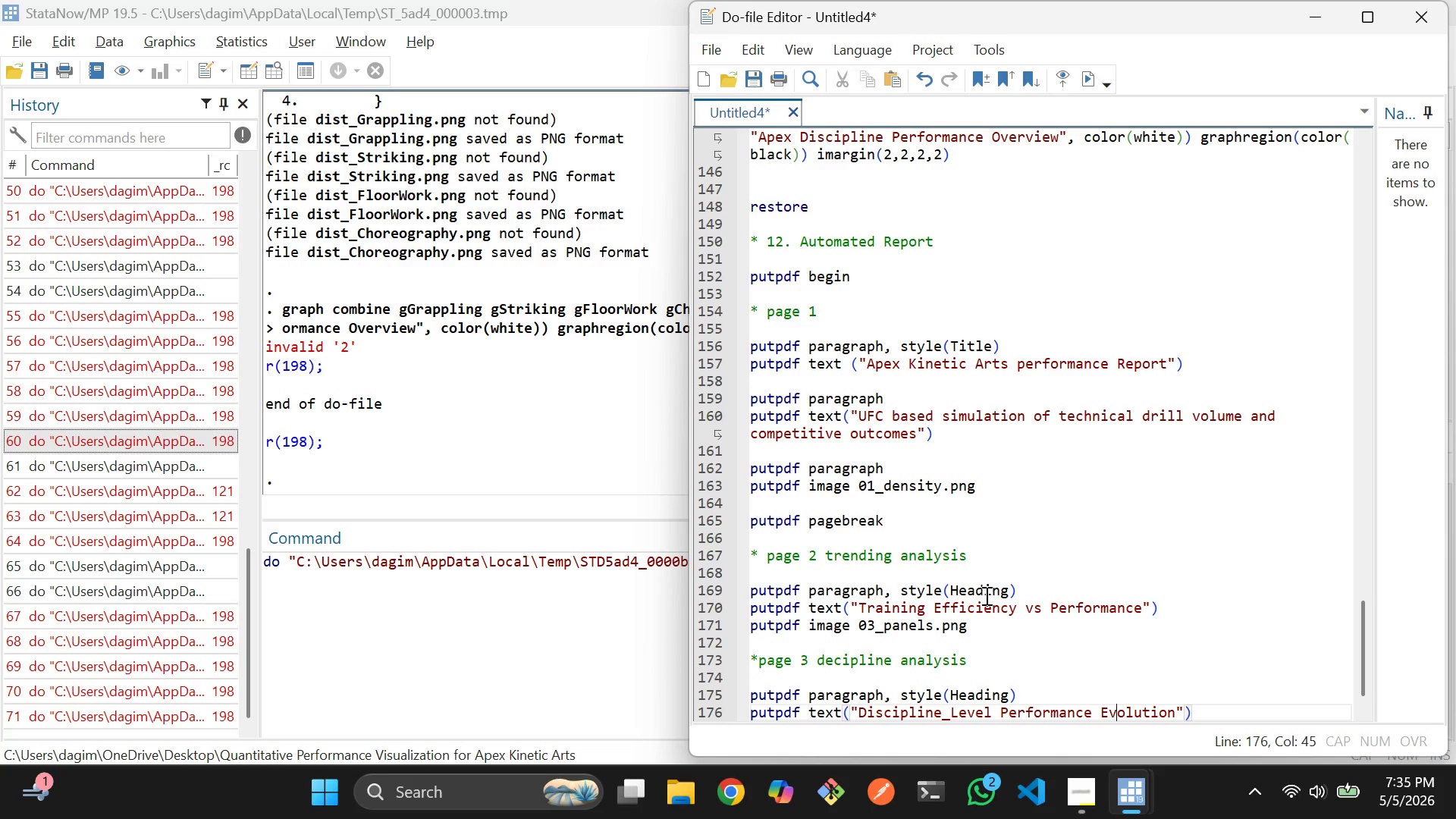 
key(ArrowRight)
 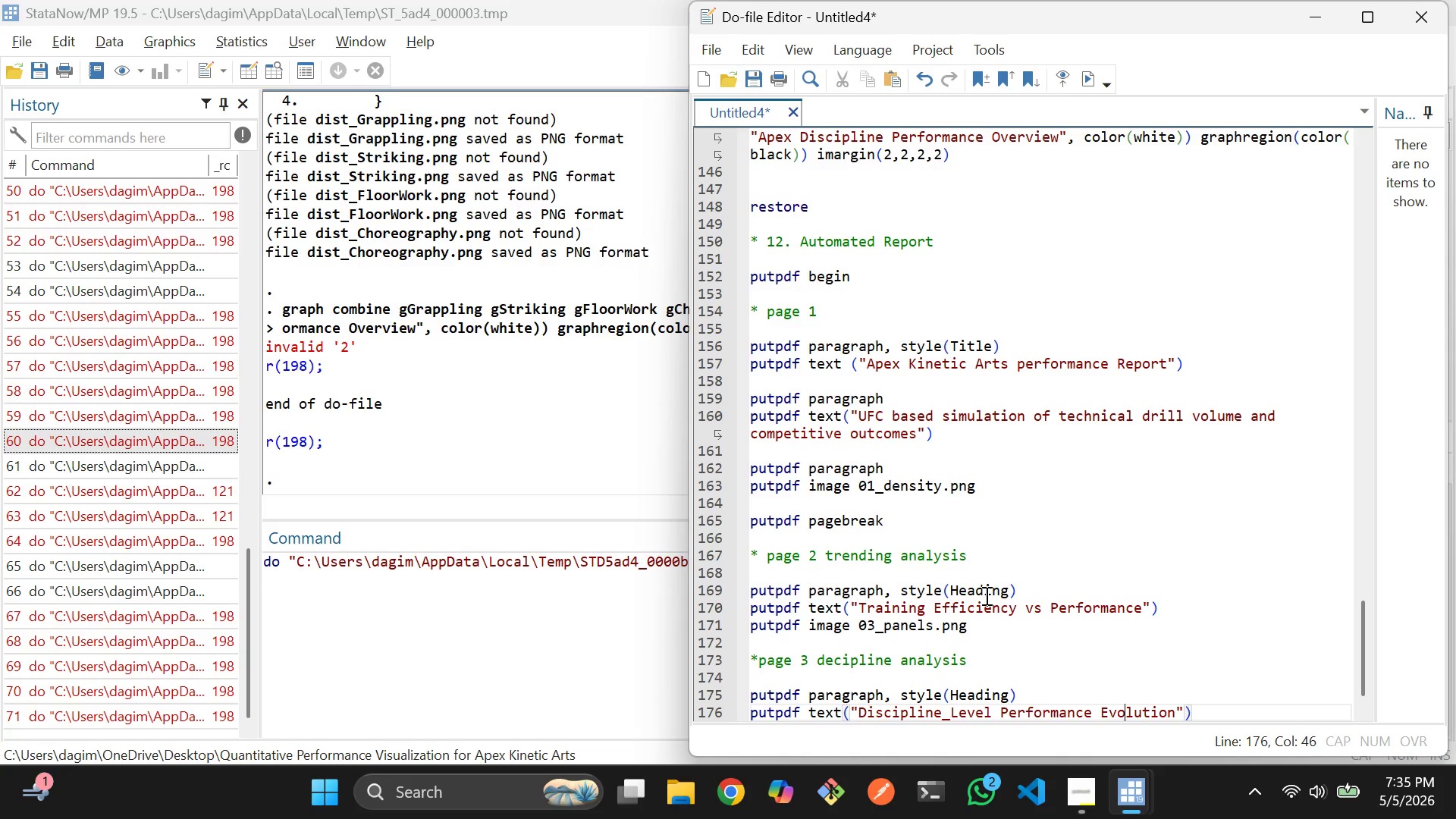 
key(ArrowRight)
 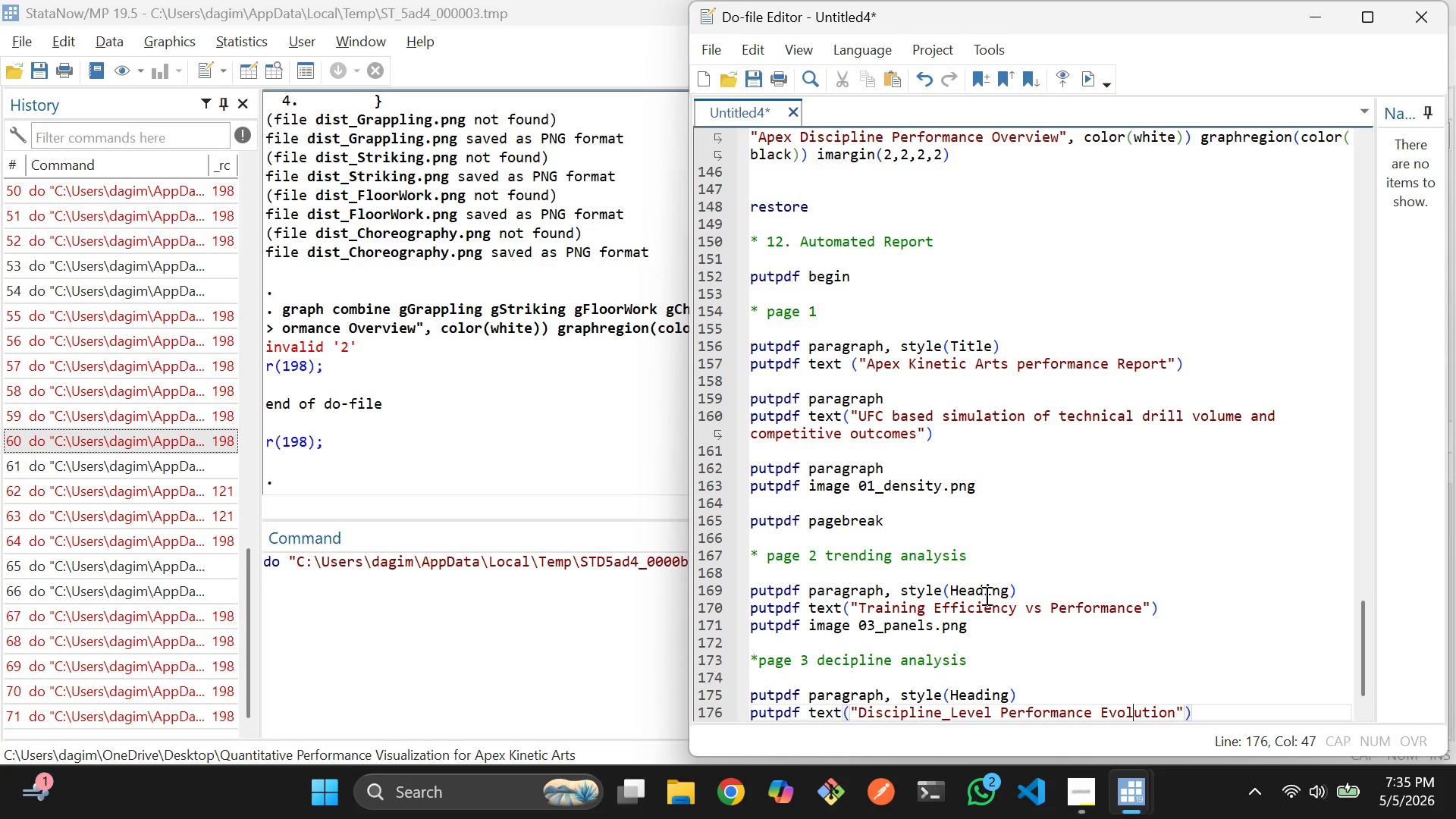 
key(ArrowRight)
 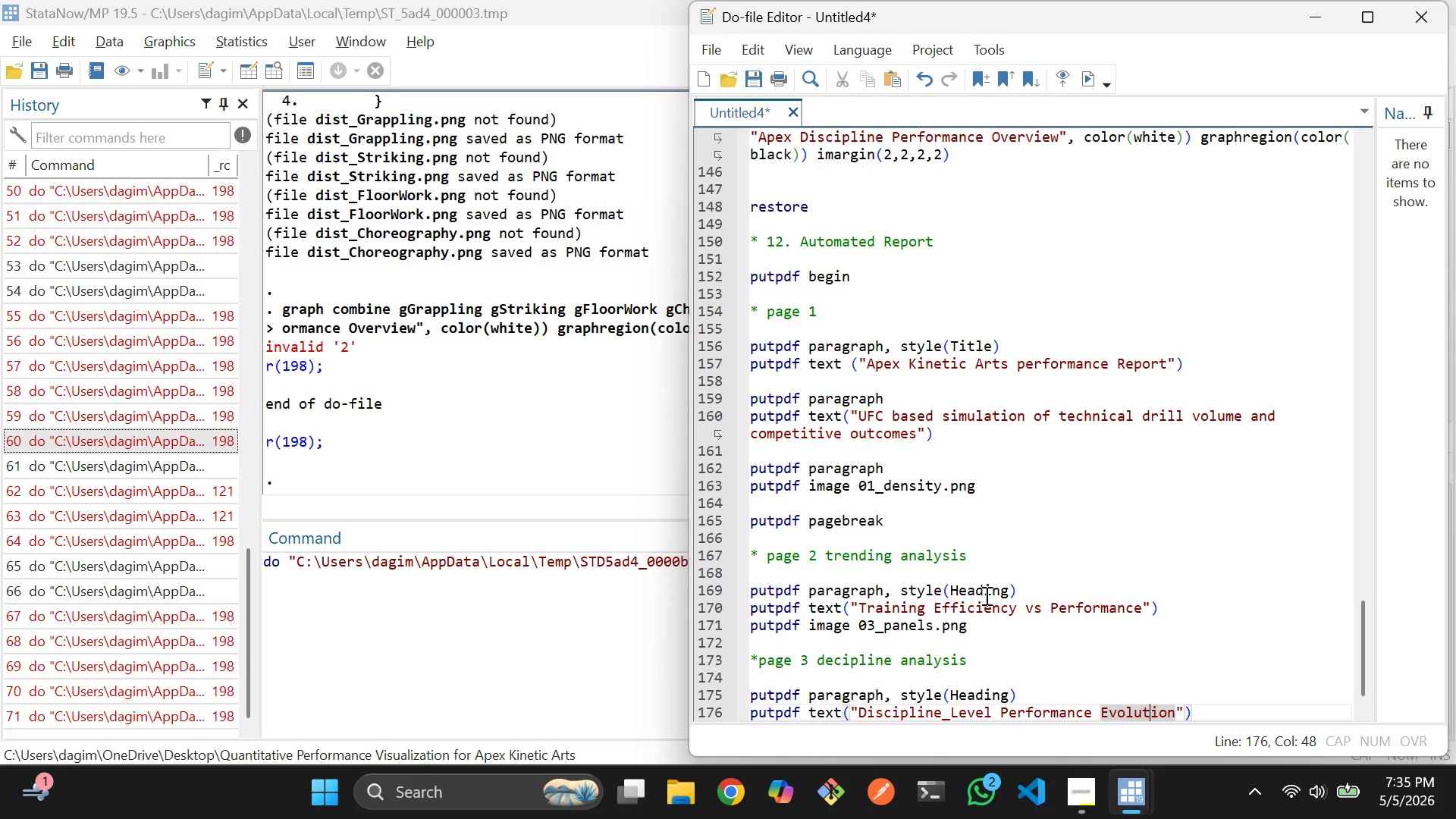 
key(ArrowRight)
 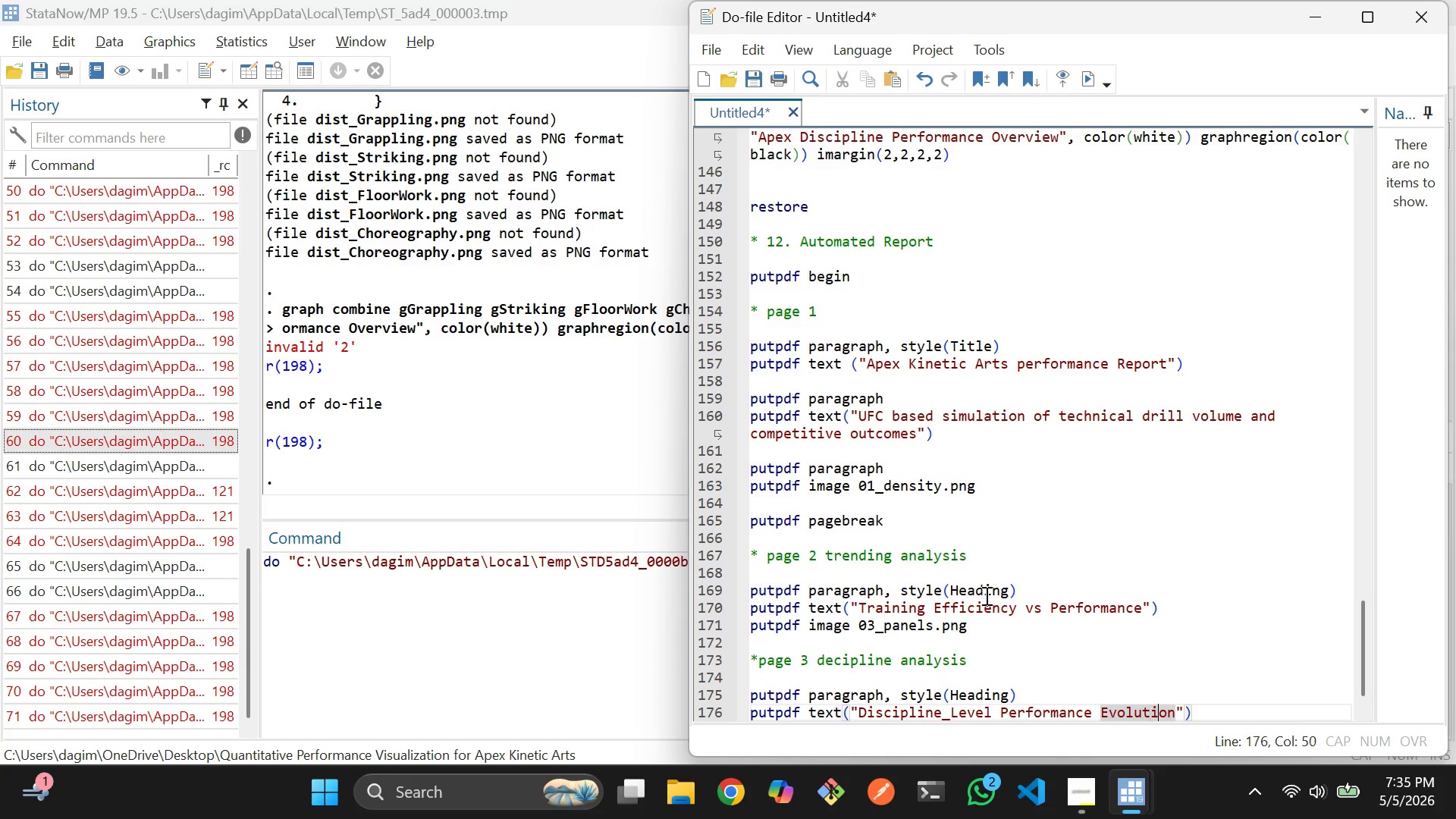 
key(ArrowRight)
 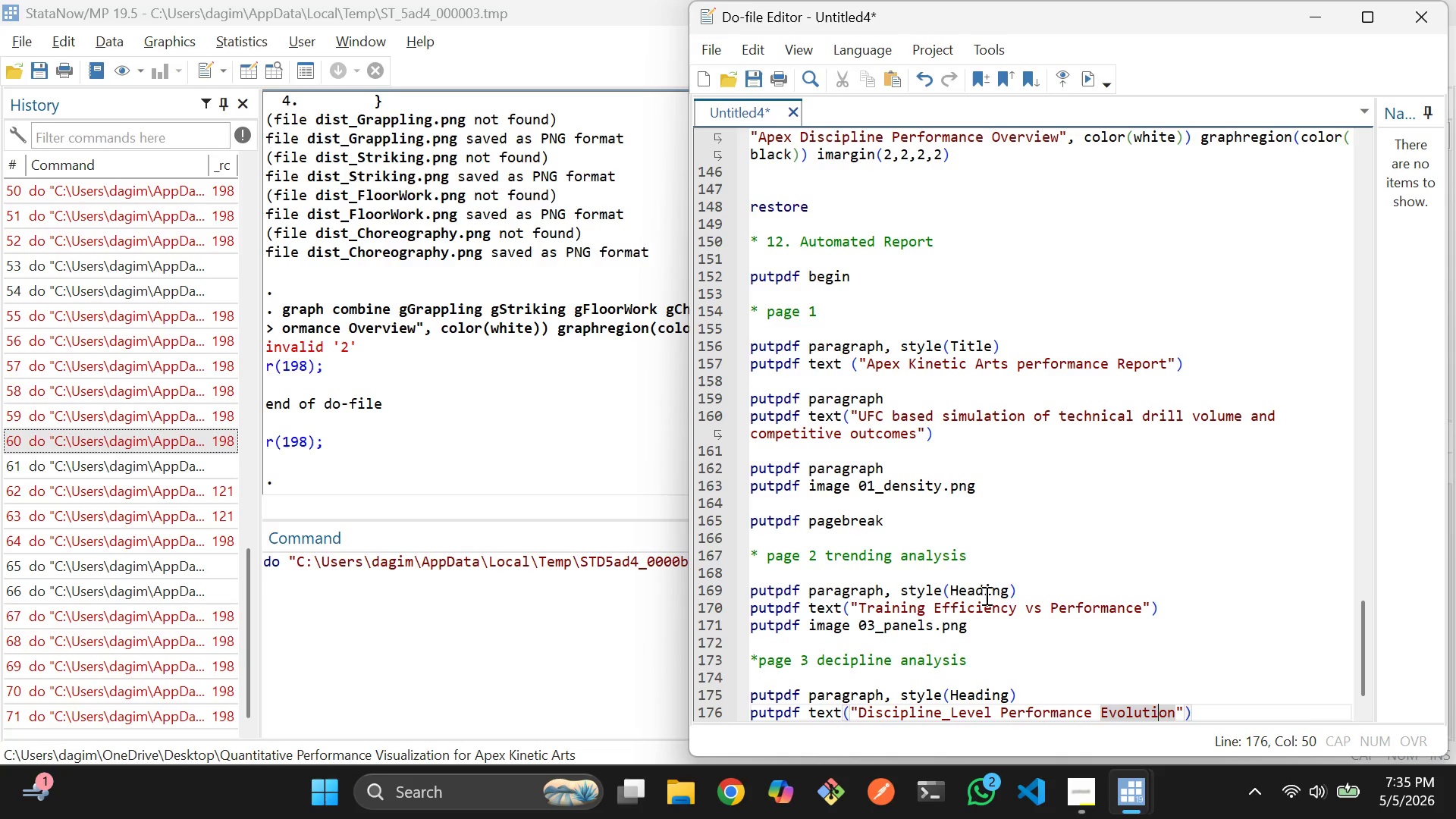 
key(ArrowRight)
 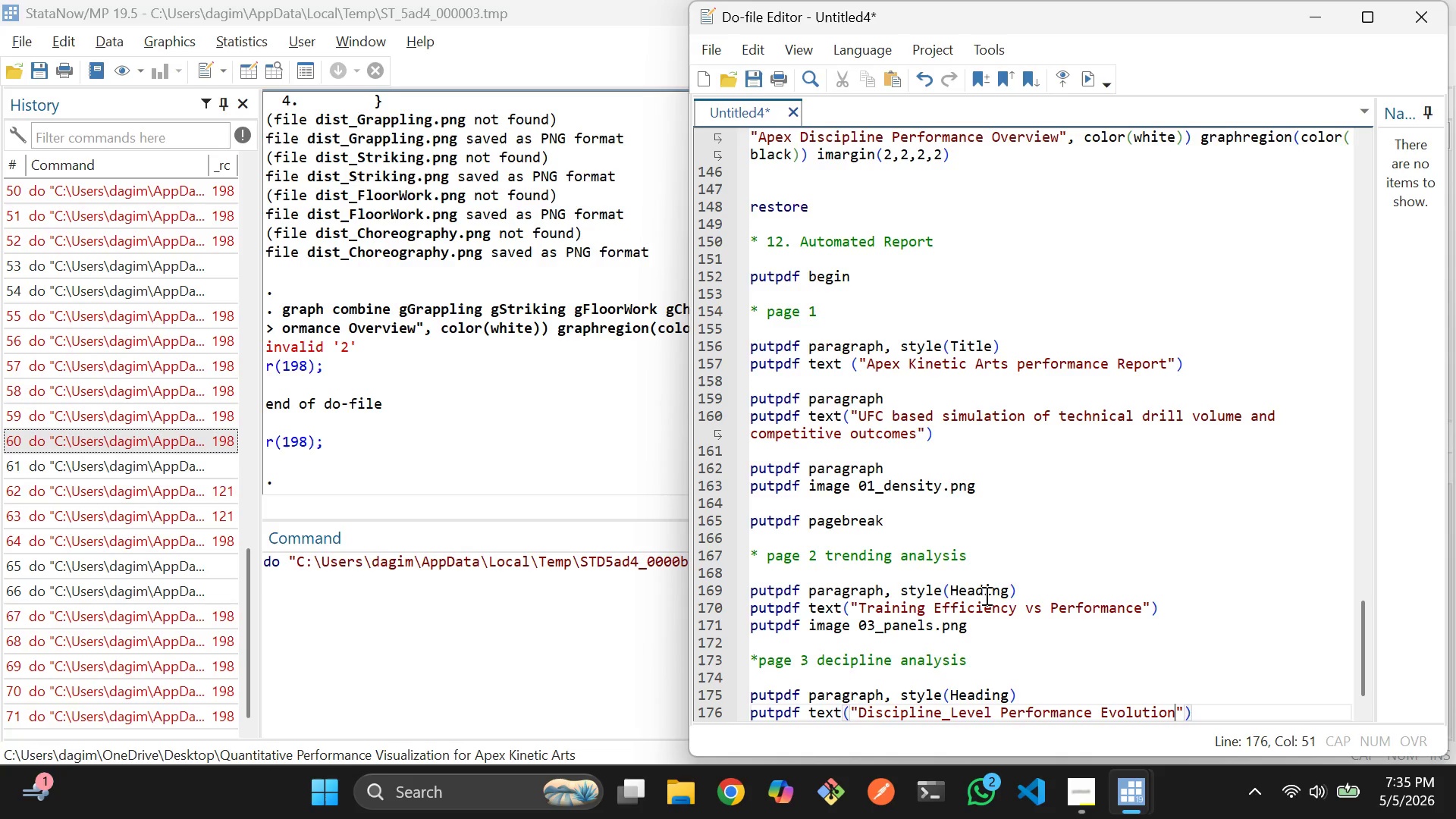 
key(ArrowRight)
 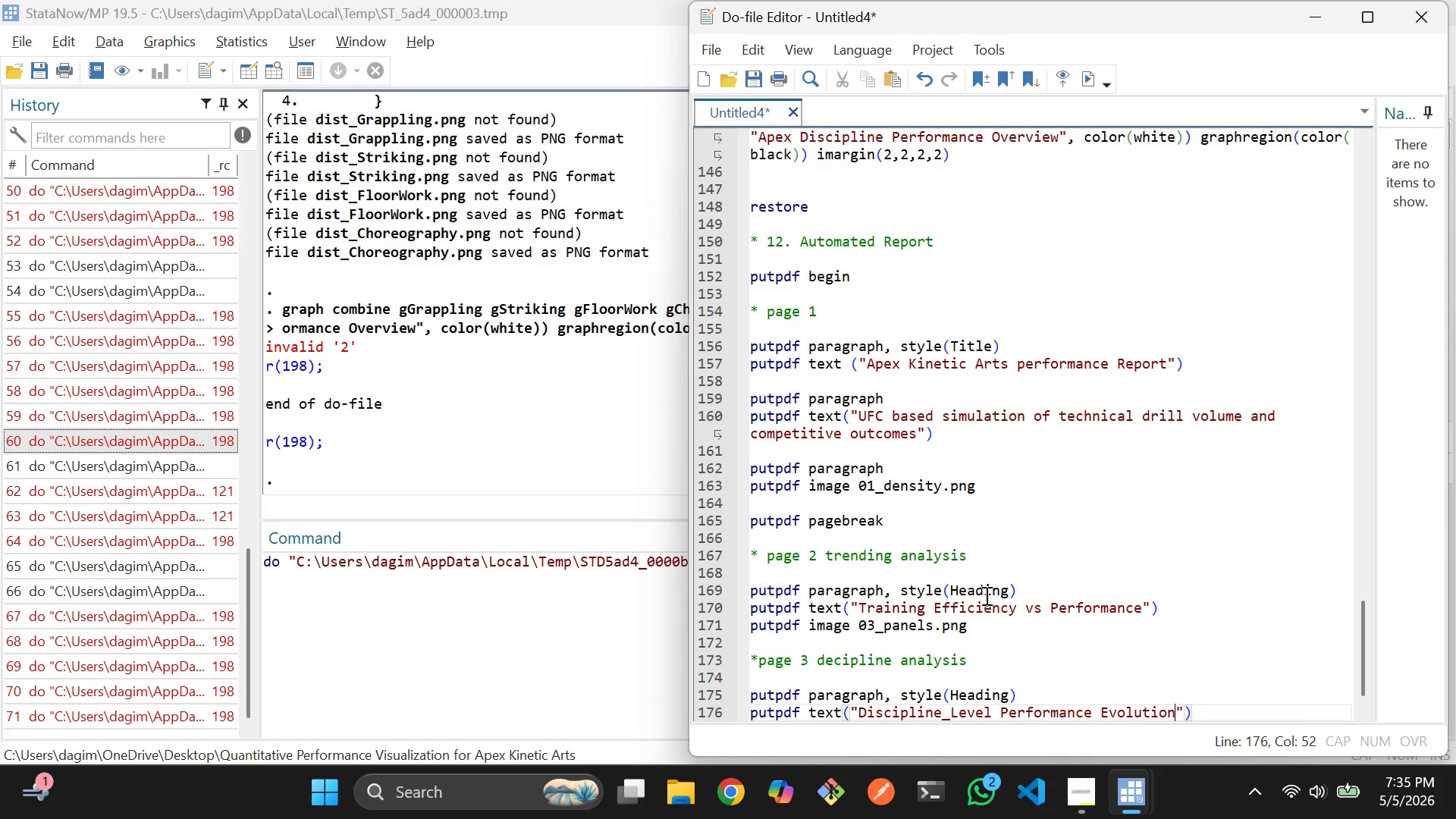 
key(ArrowRight)
 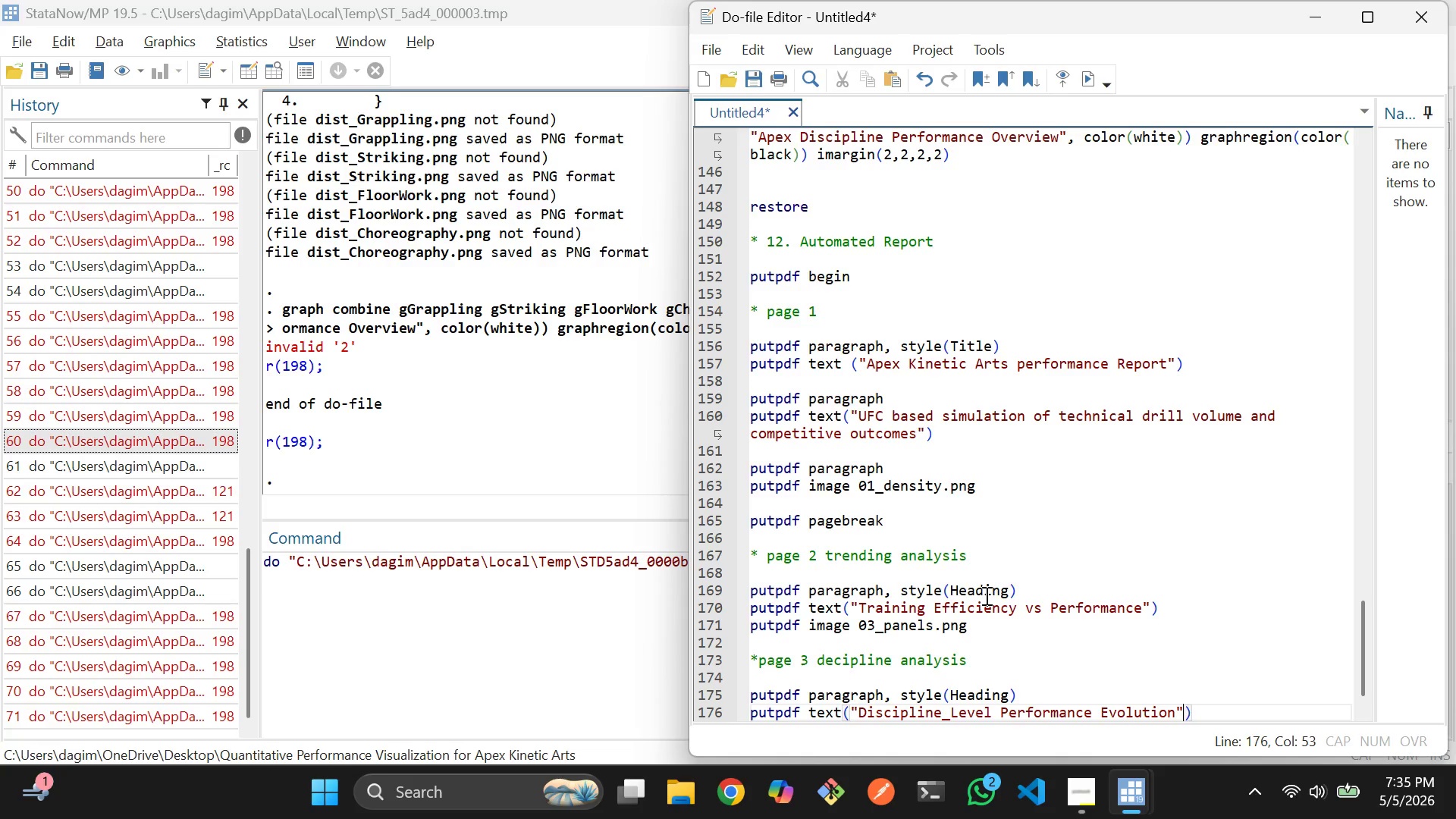 
key(ArrowRight)
 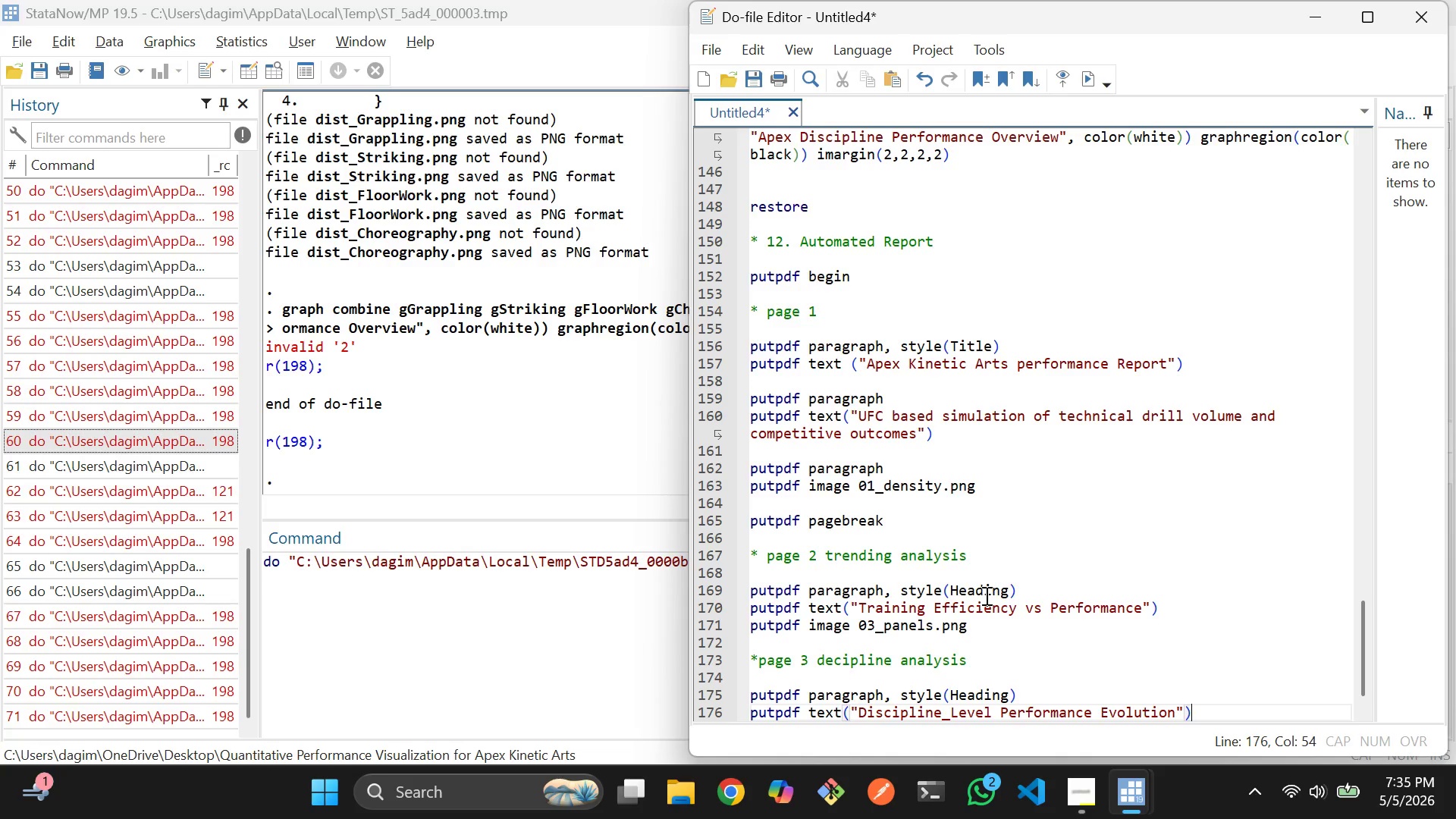 
key(Shift+ShiftRight)
 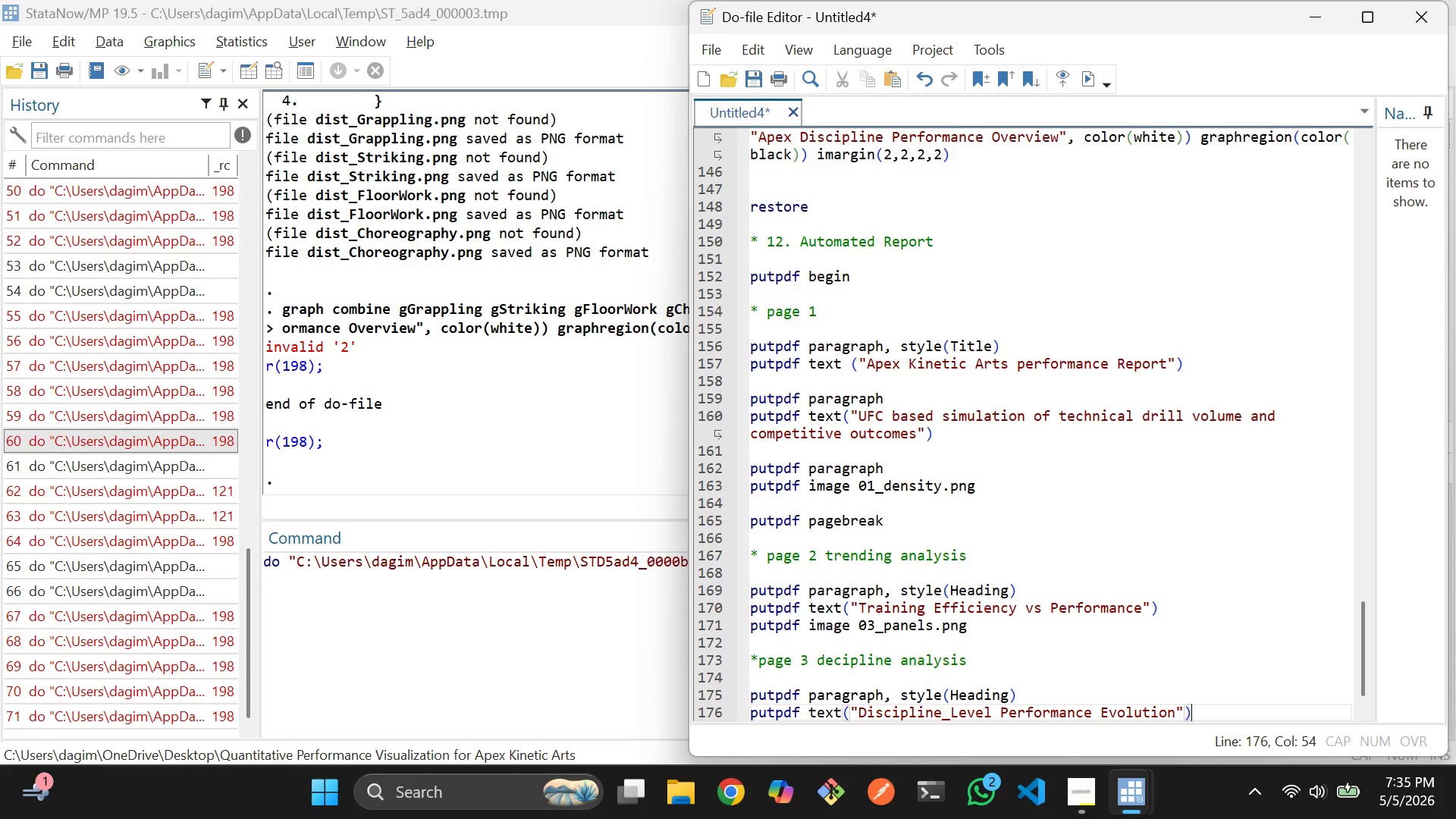 
key(Enter)
 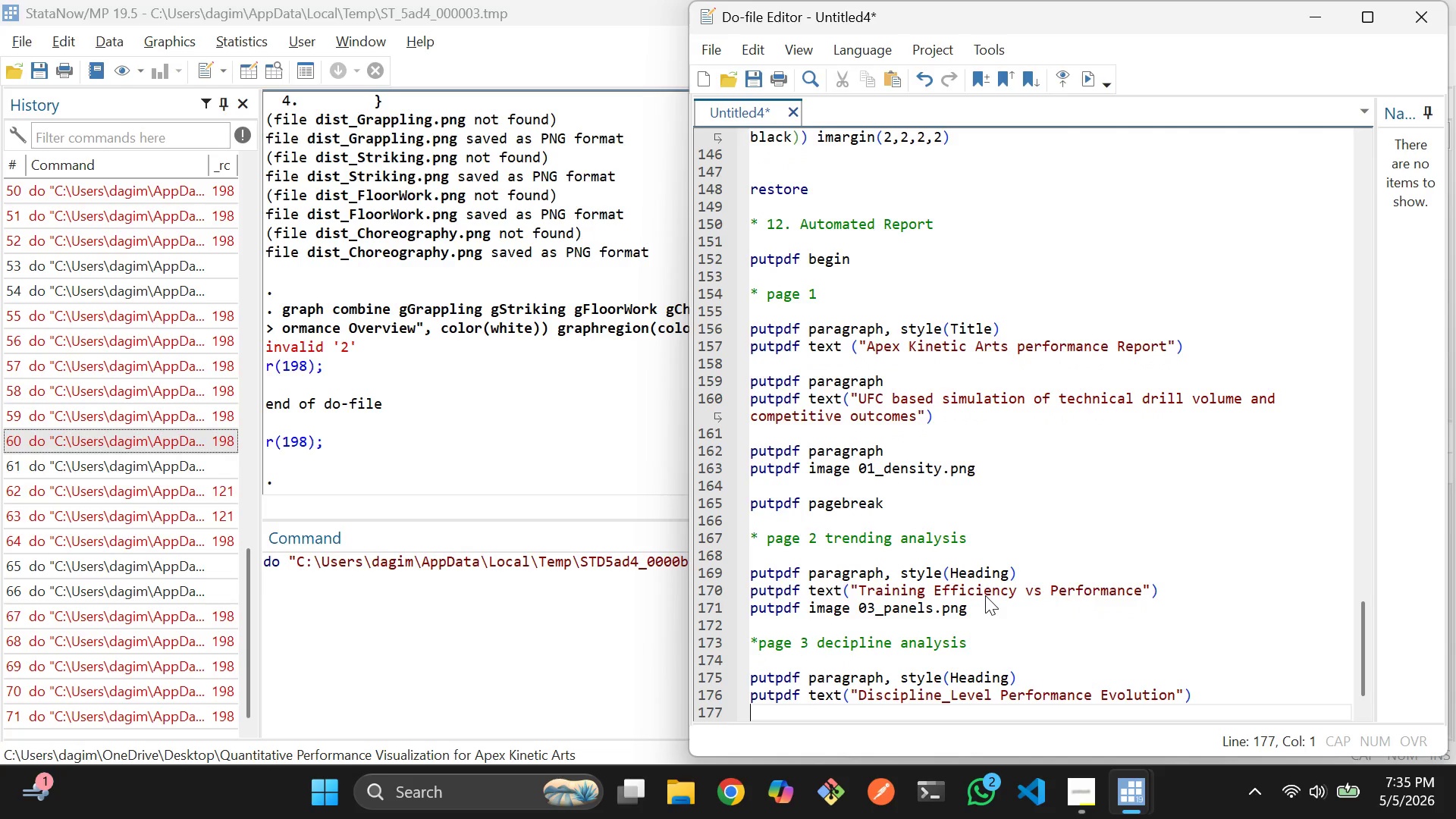 
wait(7.2)
 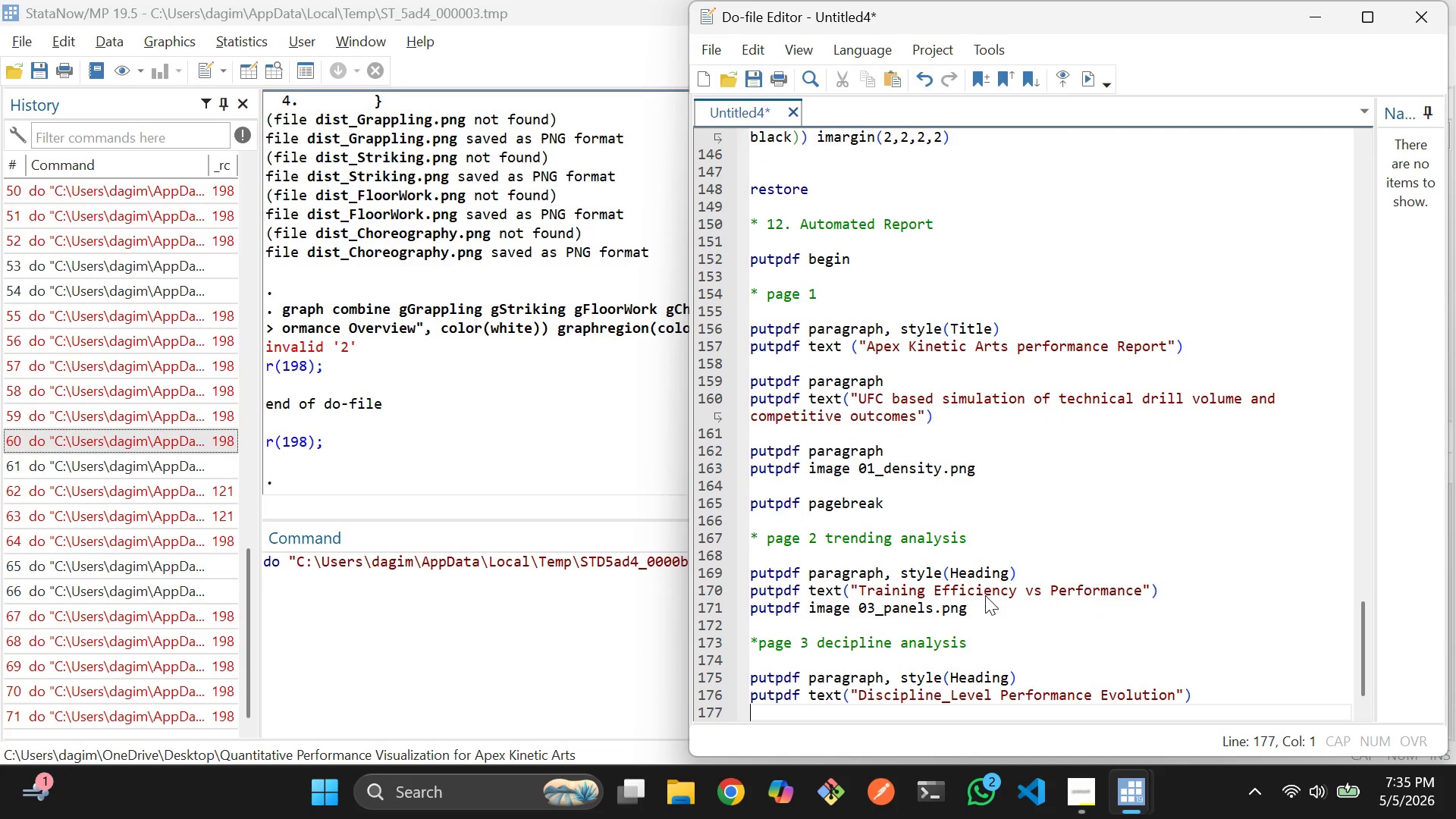 
type(putpdf image)
 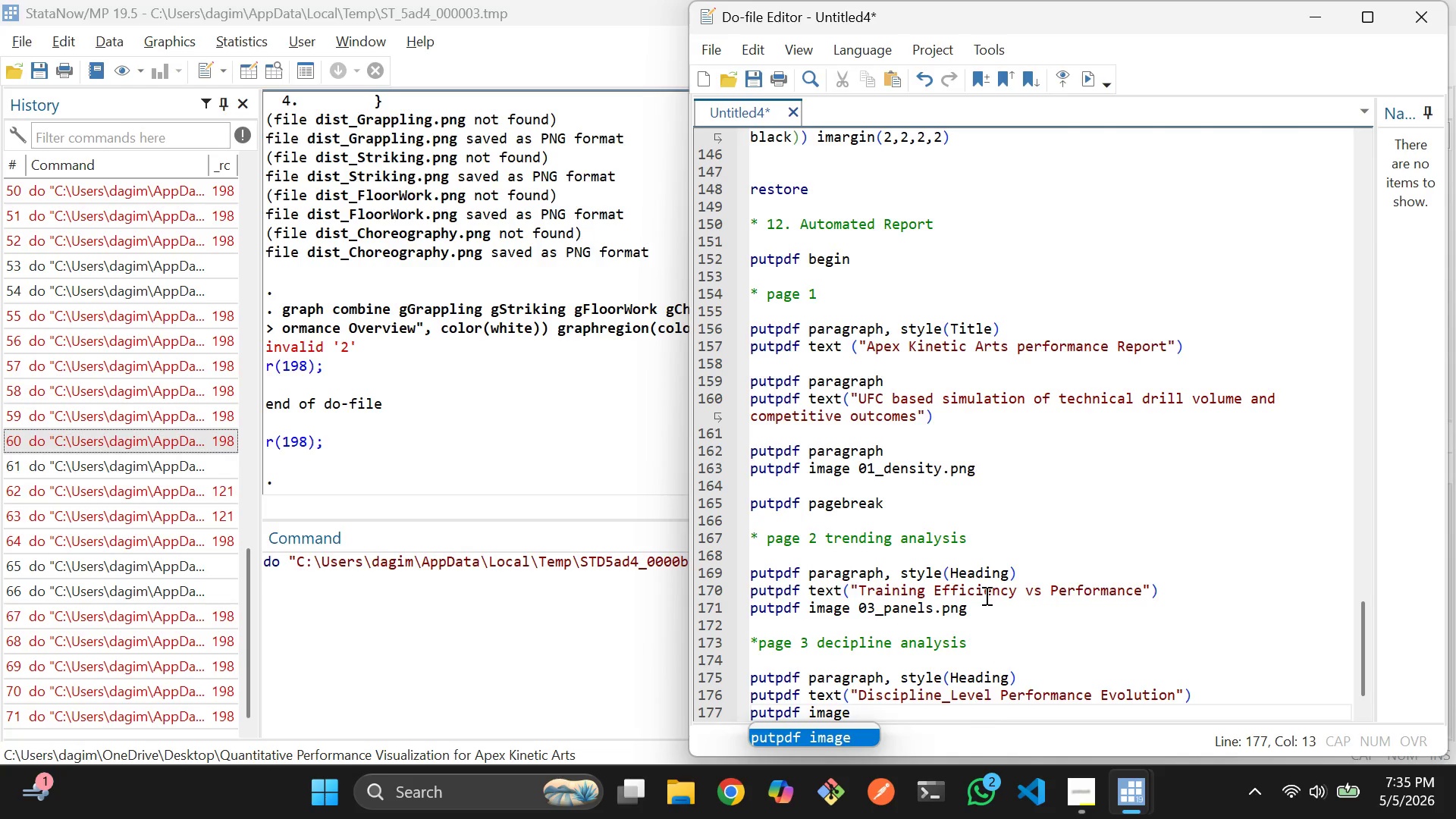 
key(Space)
 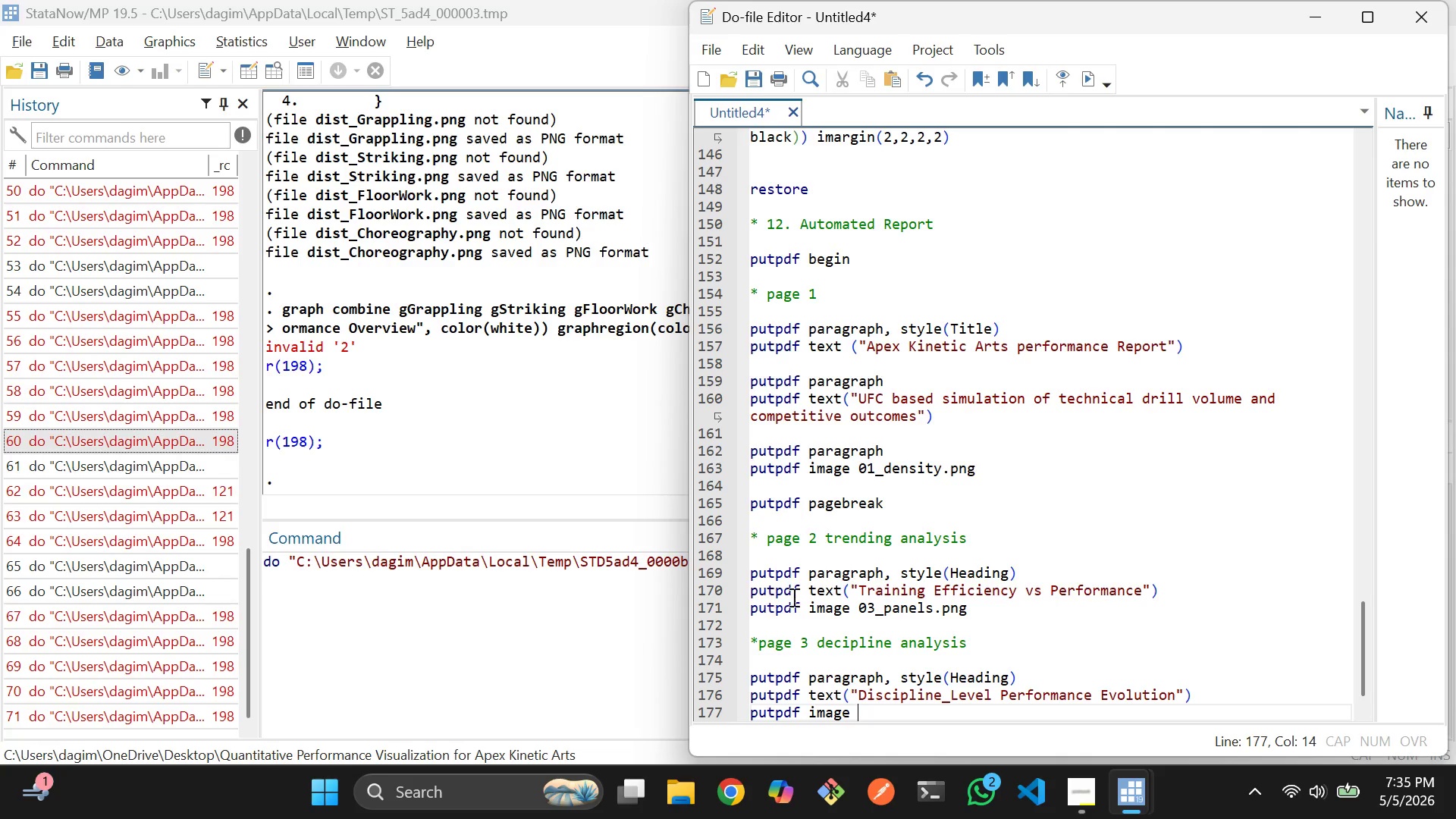 
wait(33.08)
 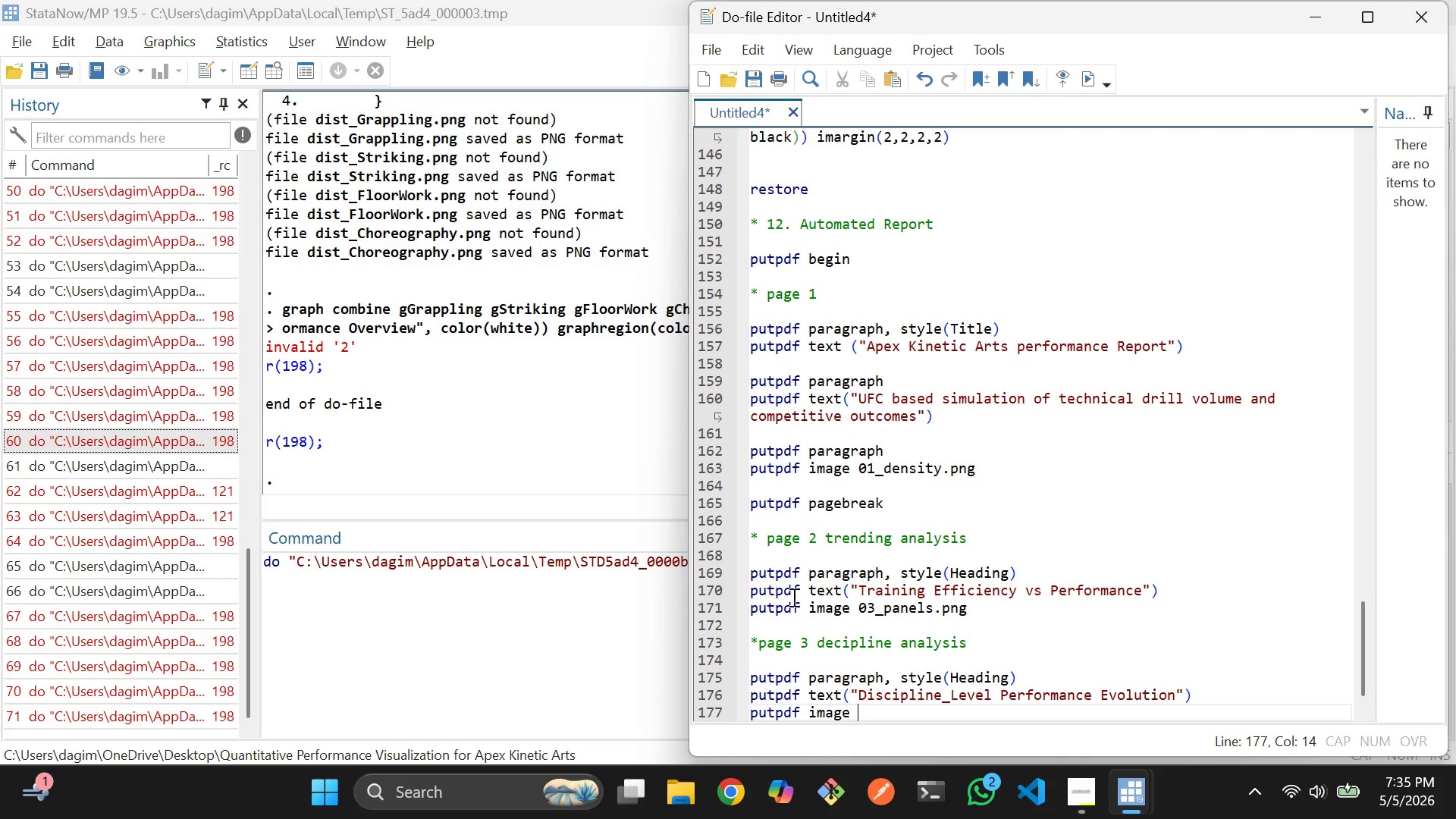 
left_click([834, 518])
 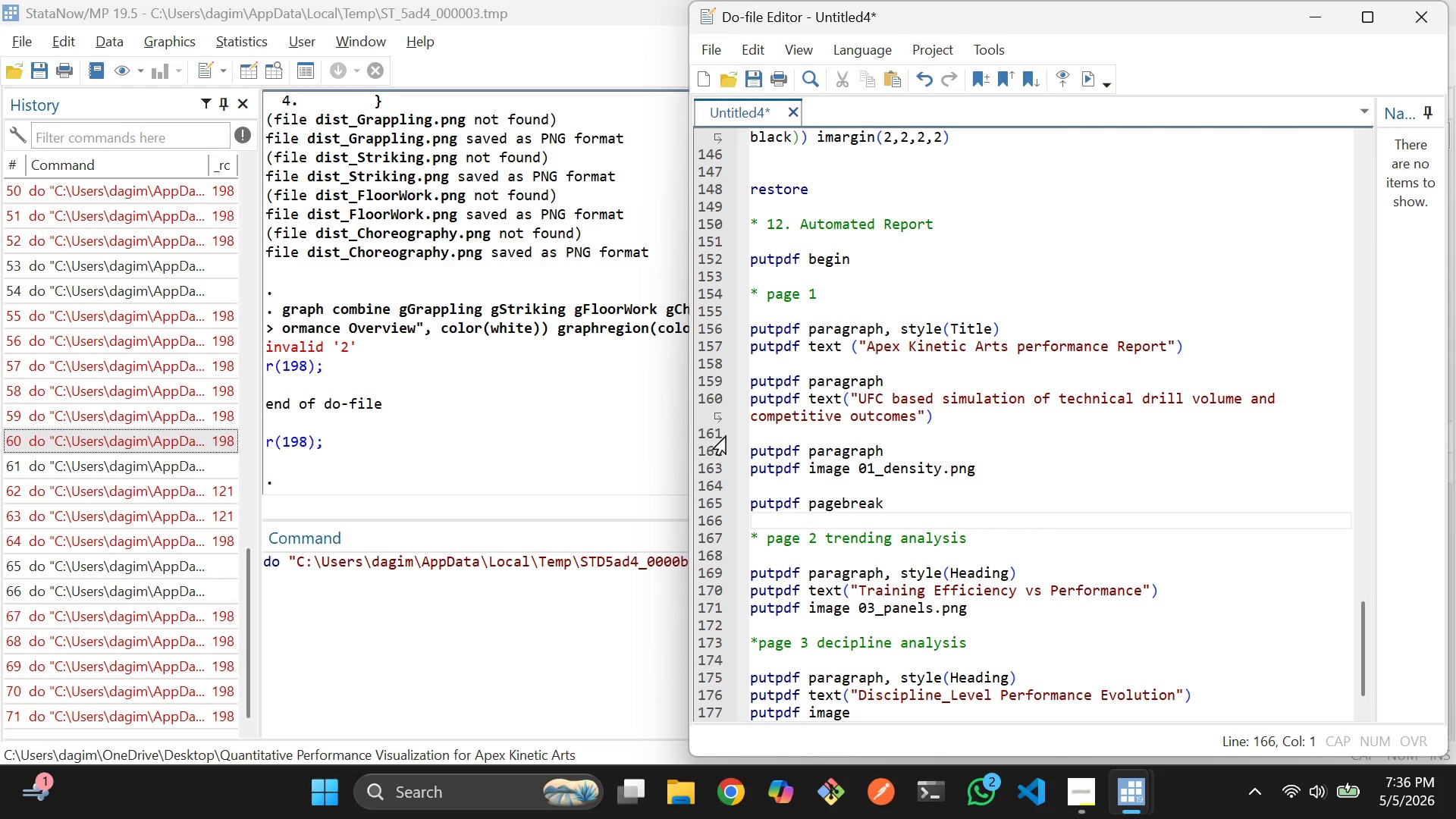 
wait(42.05)
 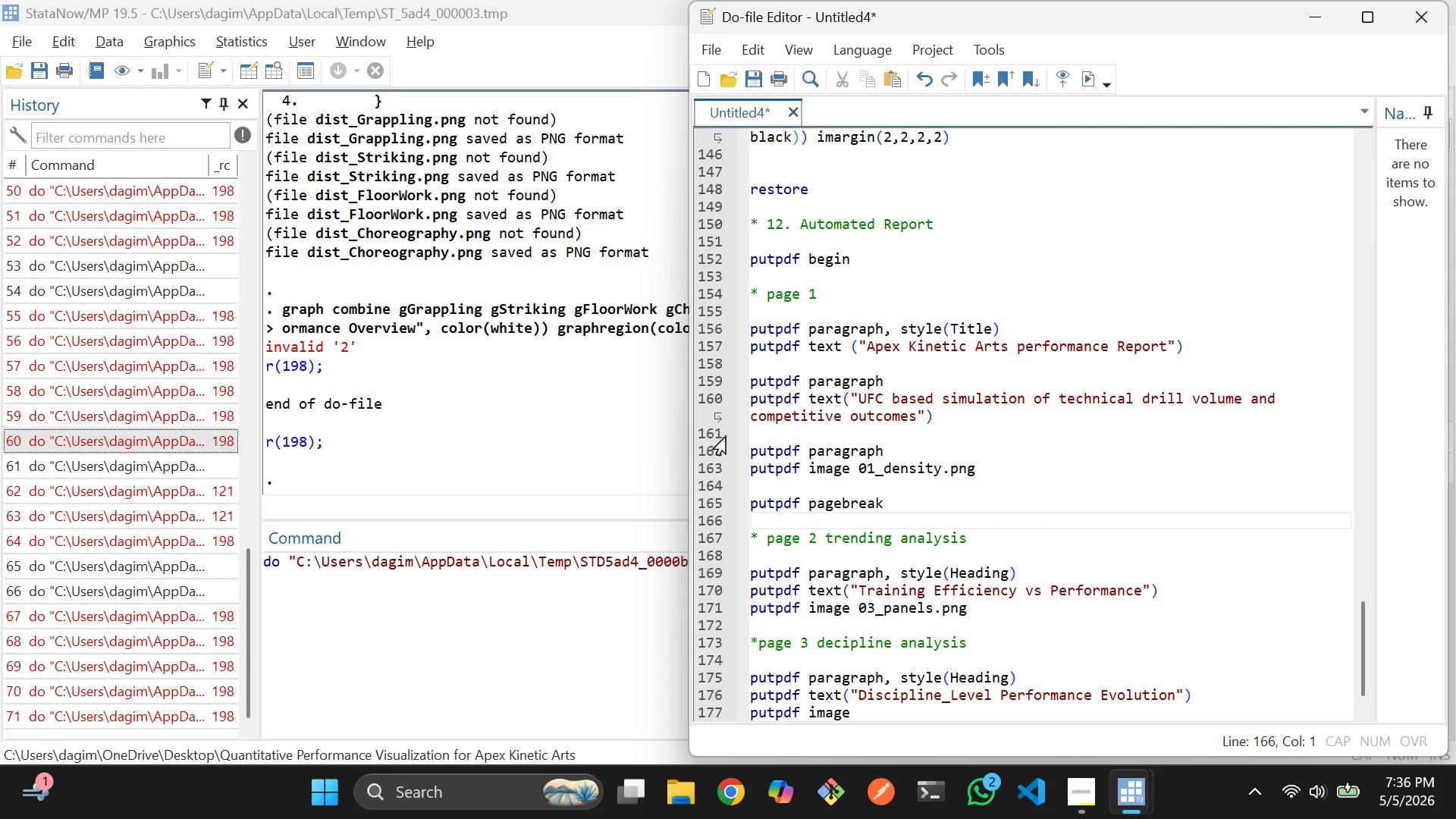 
left_click([526, 573])
 